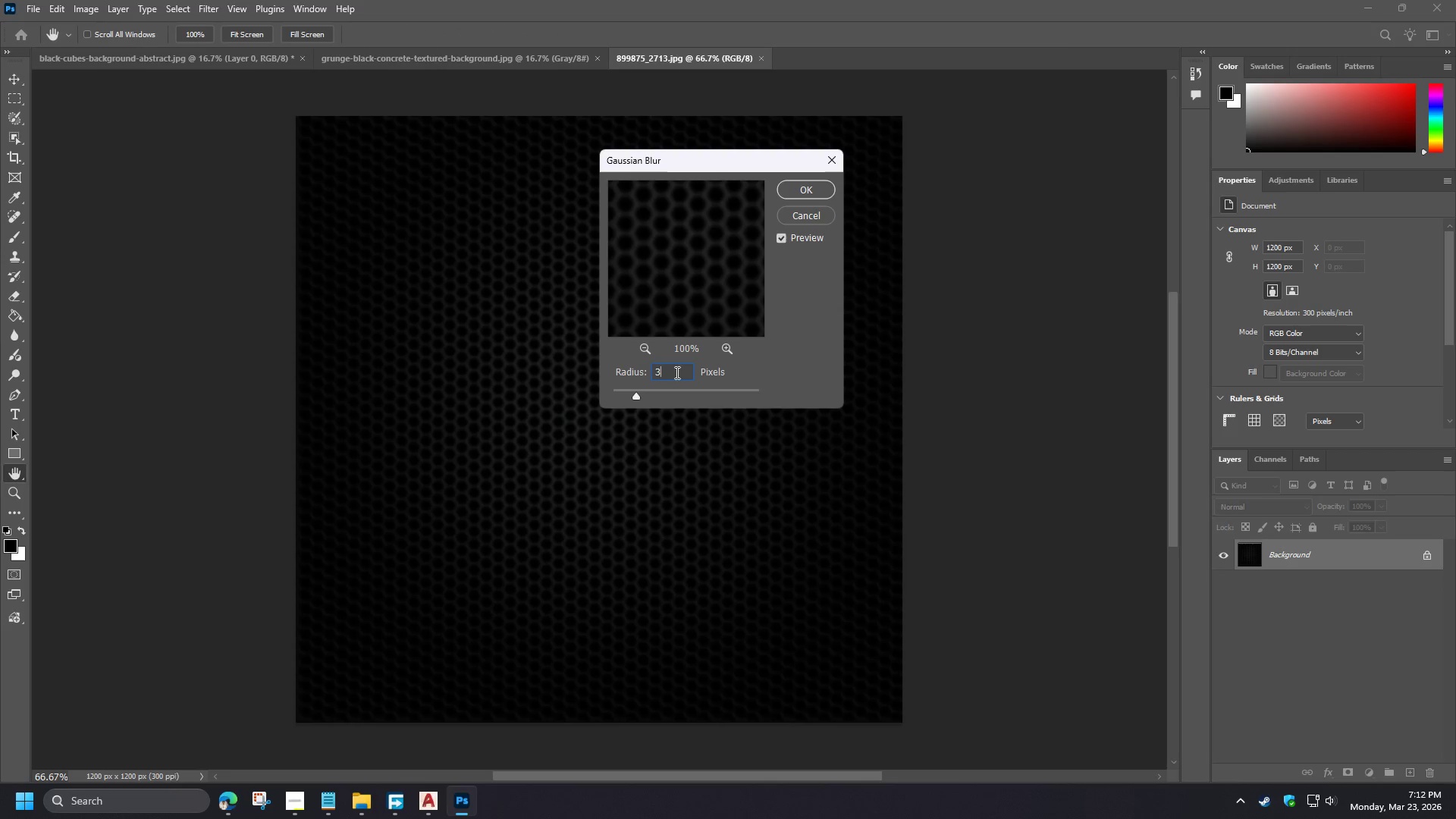 
left_click_drag(start_coordinate=[674, 372], to_coordinate=[639, 370])
 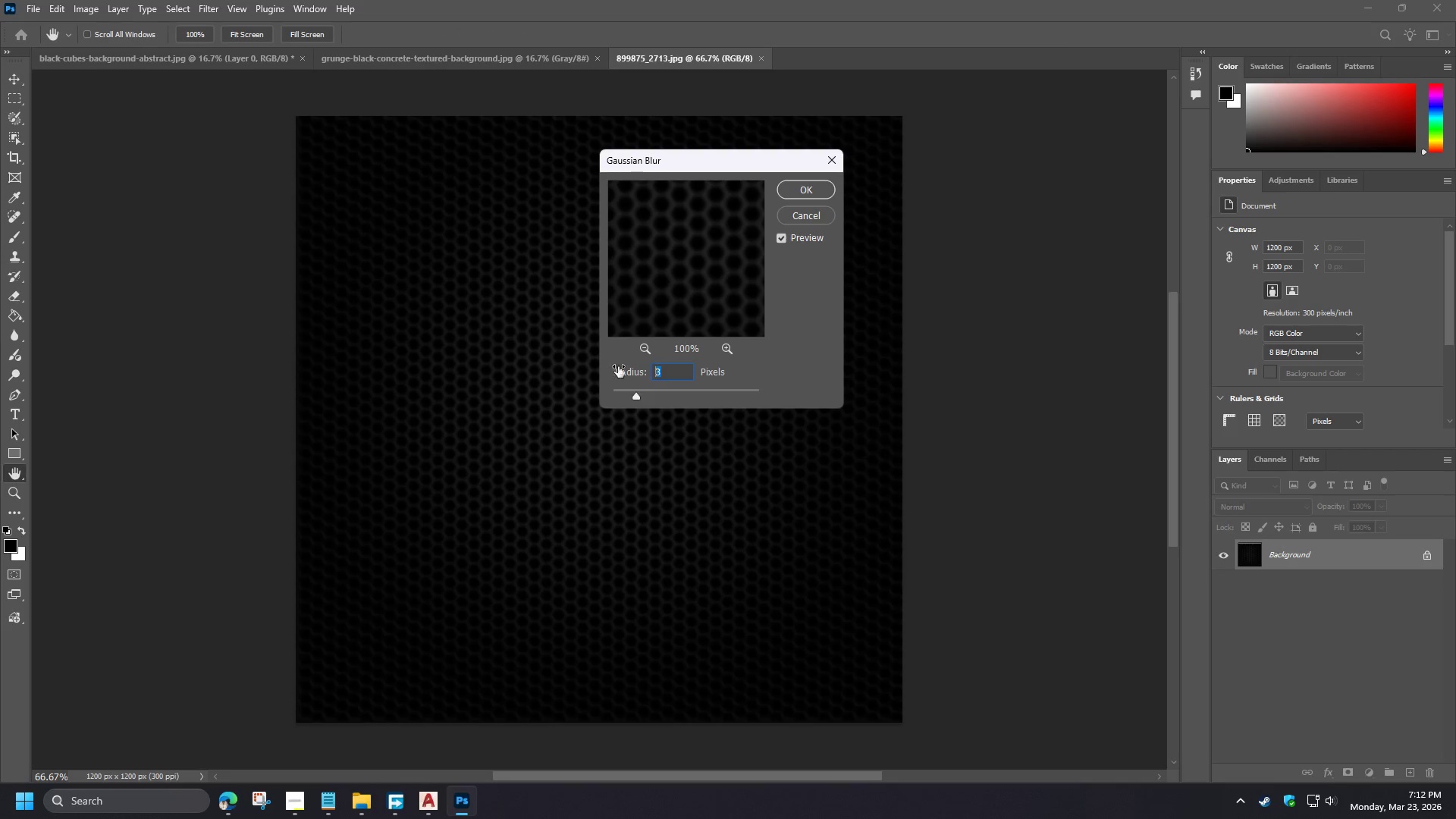 
key(Numpad4)
 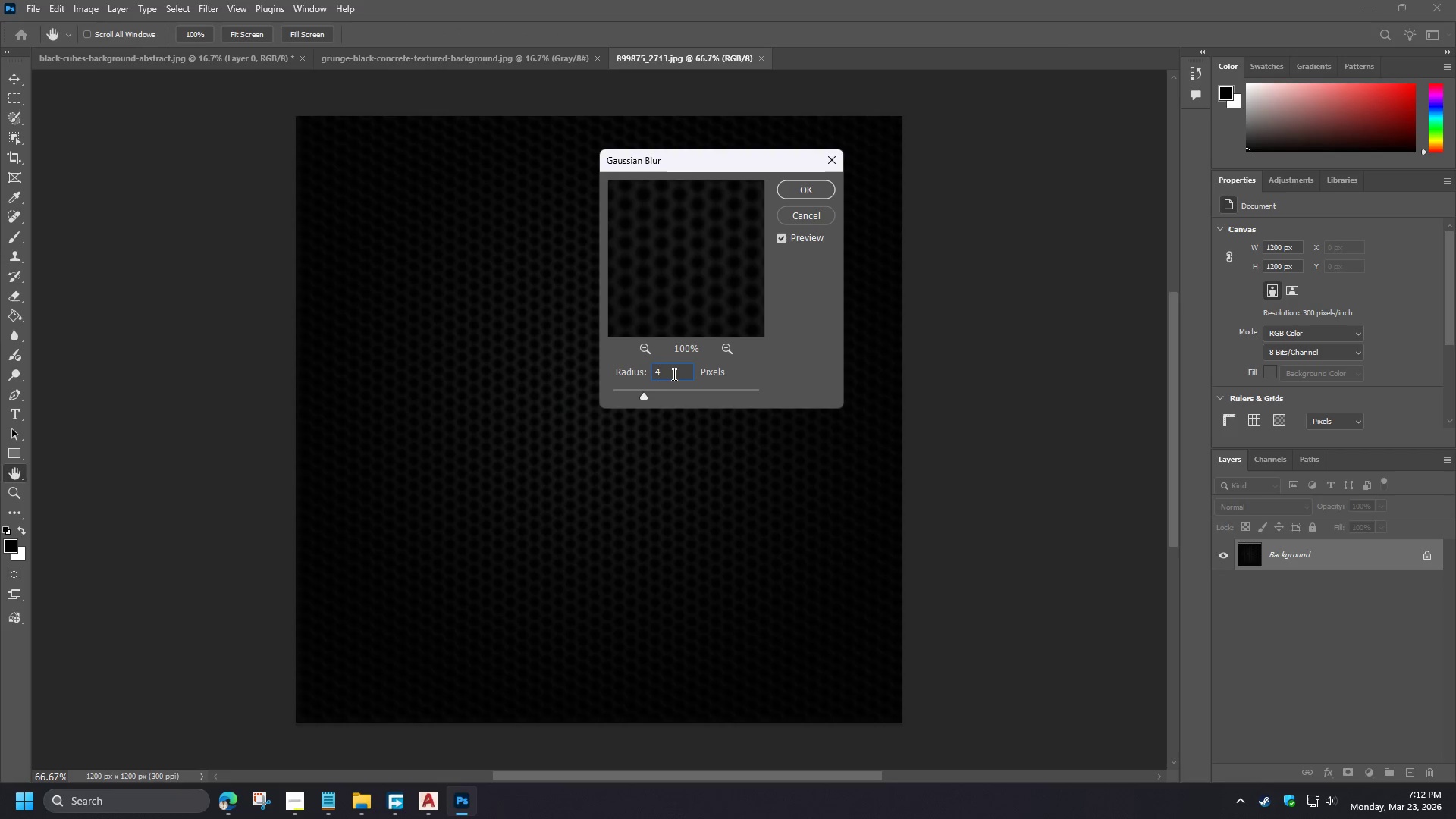 
left_click_drag(start_coordinate=[672, 373], to_coordinate=[640, 372])
 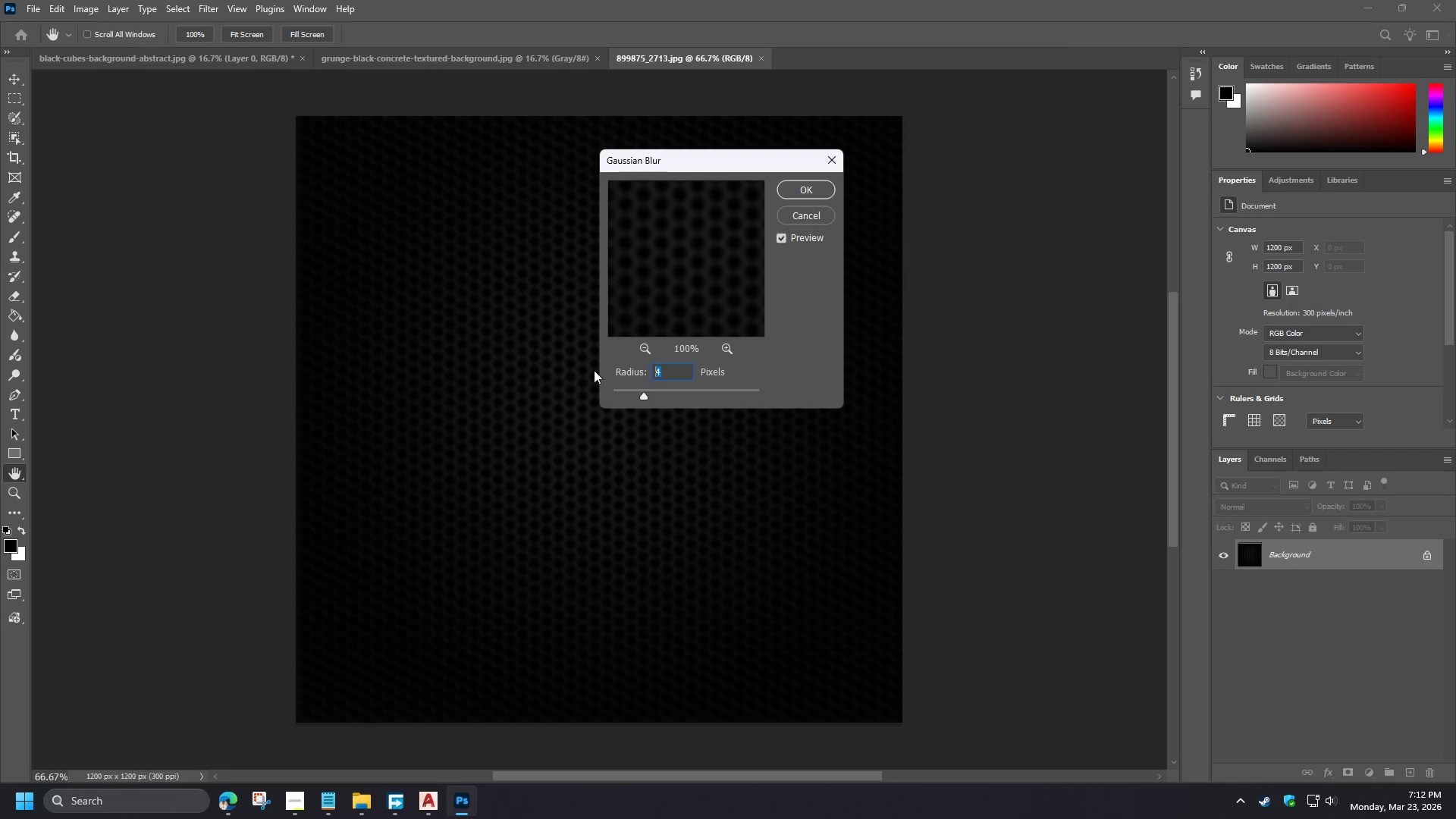 
key(Numpad5)
 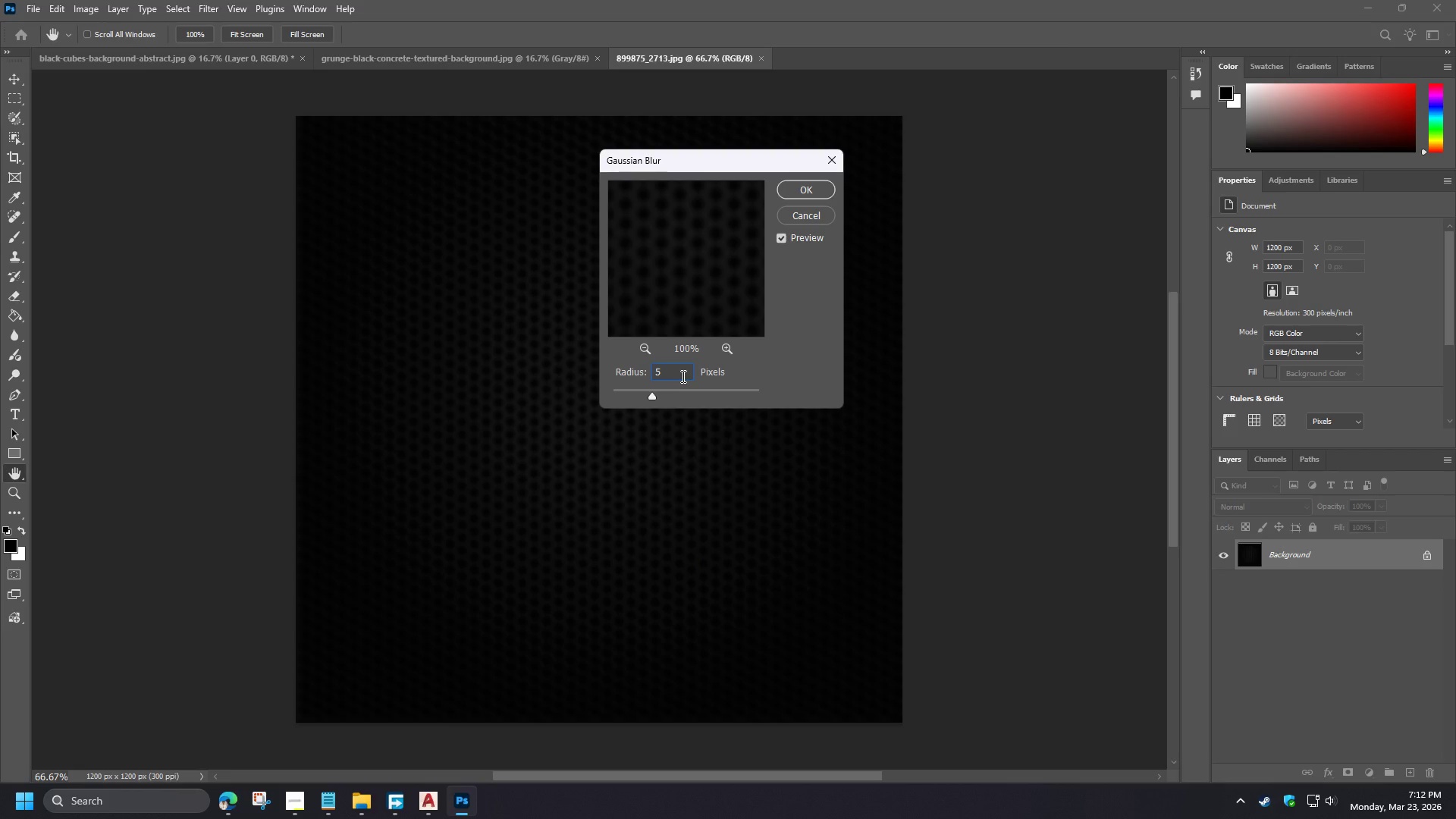 
left_click_drag(start_coordinate=[675, 375], to_coordinate=[613, 372])
 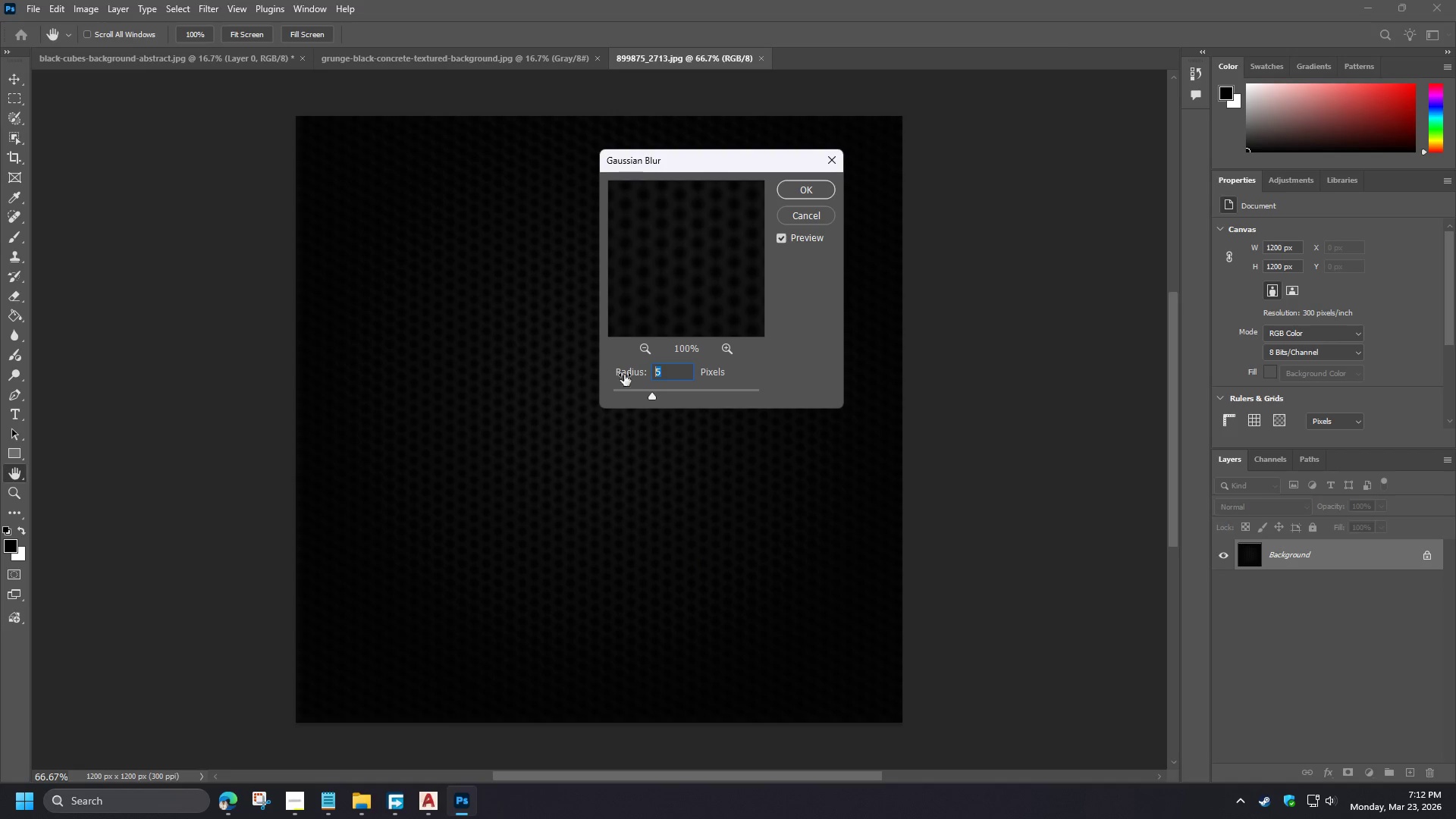 
key(Numpad6)
 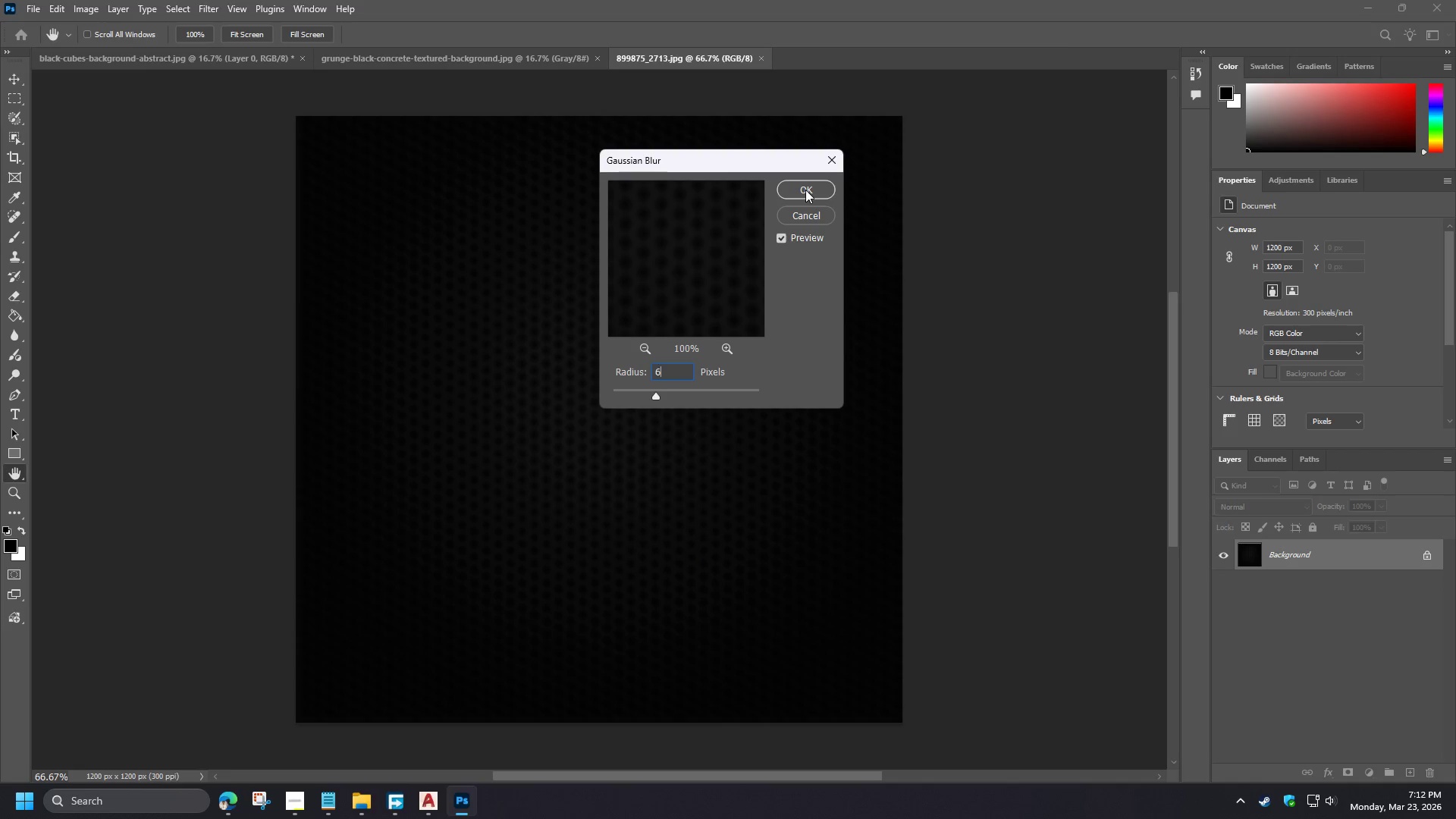 
left_click([805, 190])
 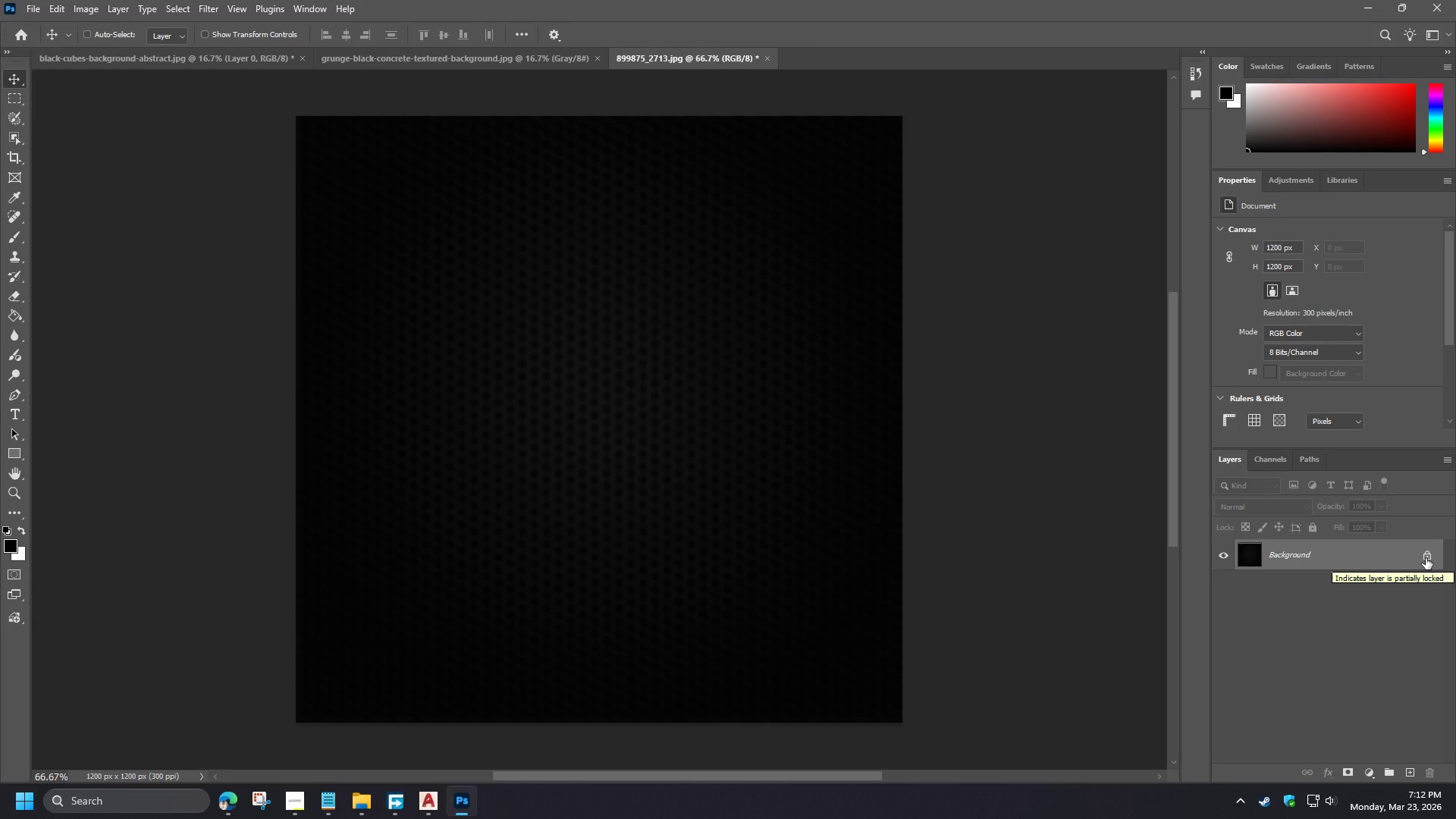 
wait(11.73)
 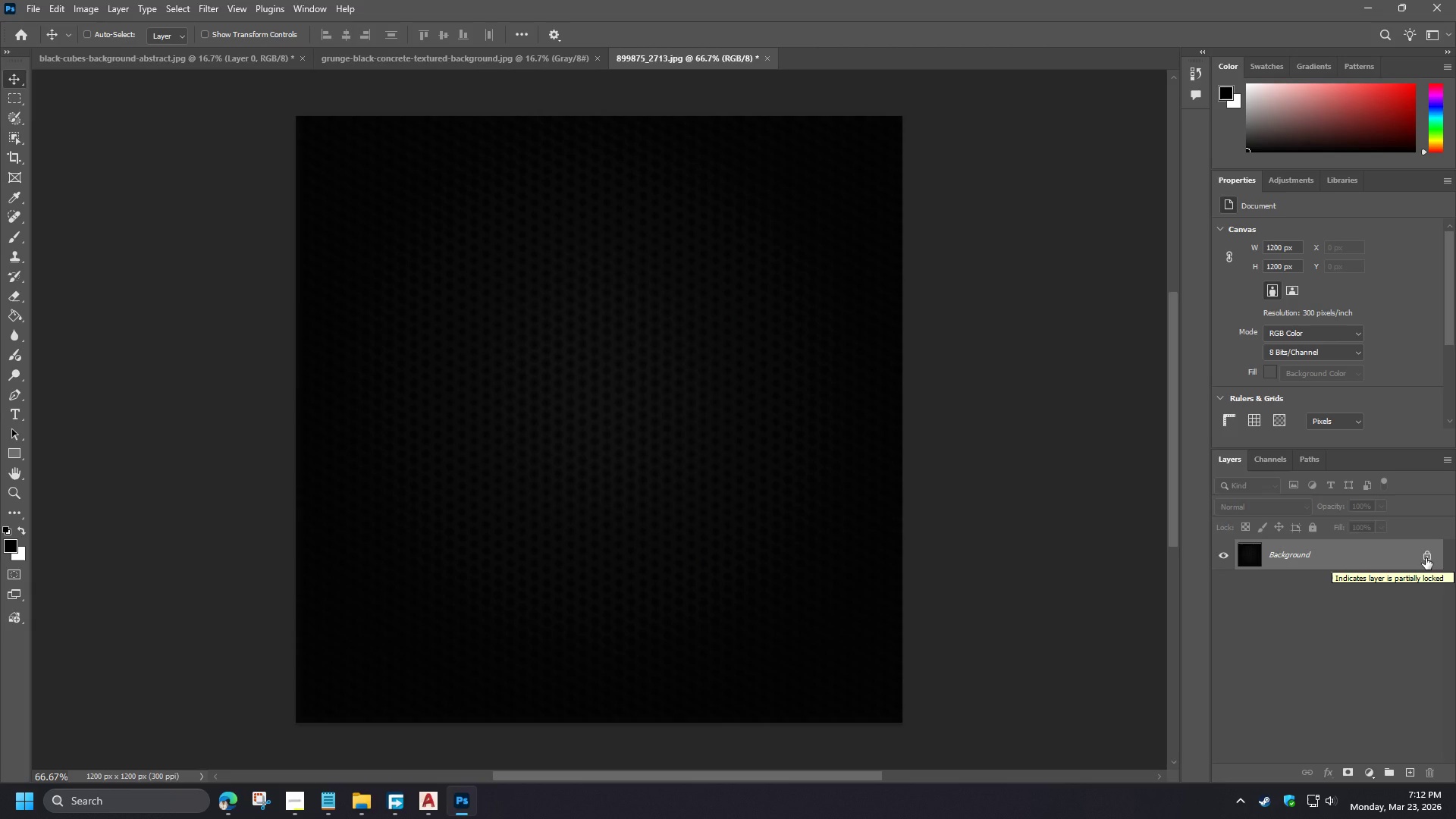 
left_click([1366, 771])
 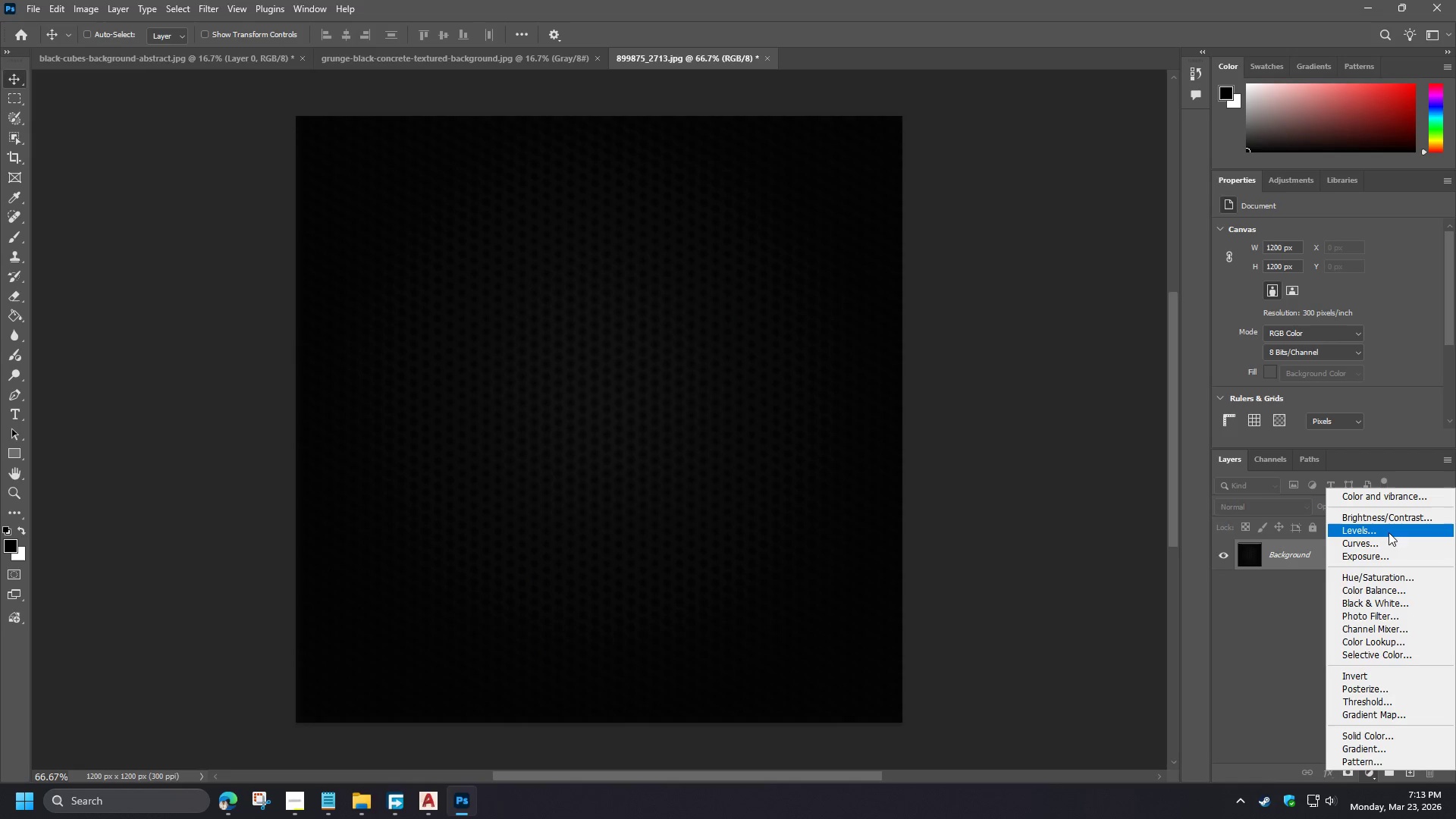 
wait(5.31)
 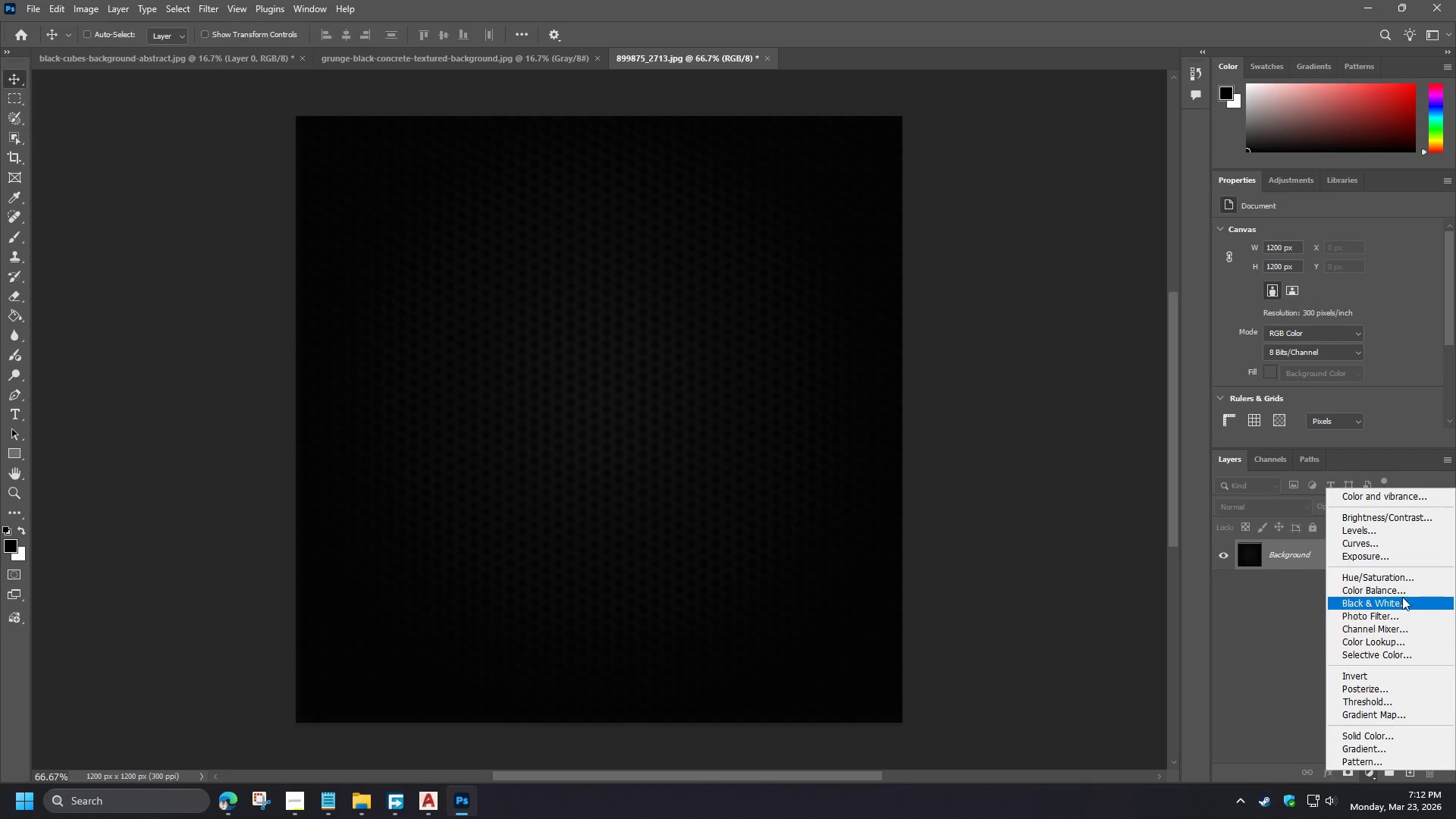 
left_click([1388, 532])
 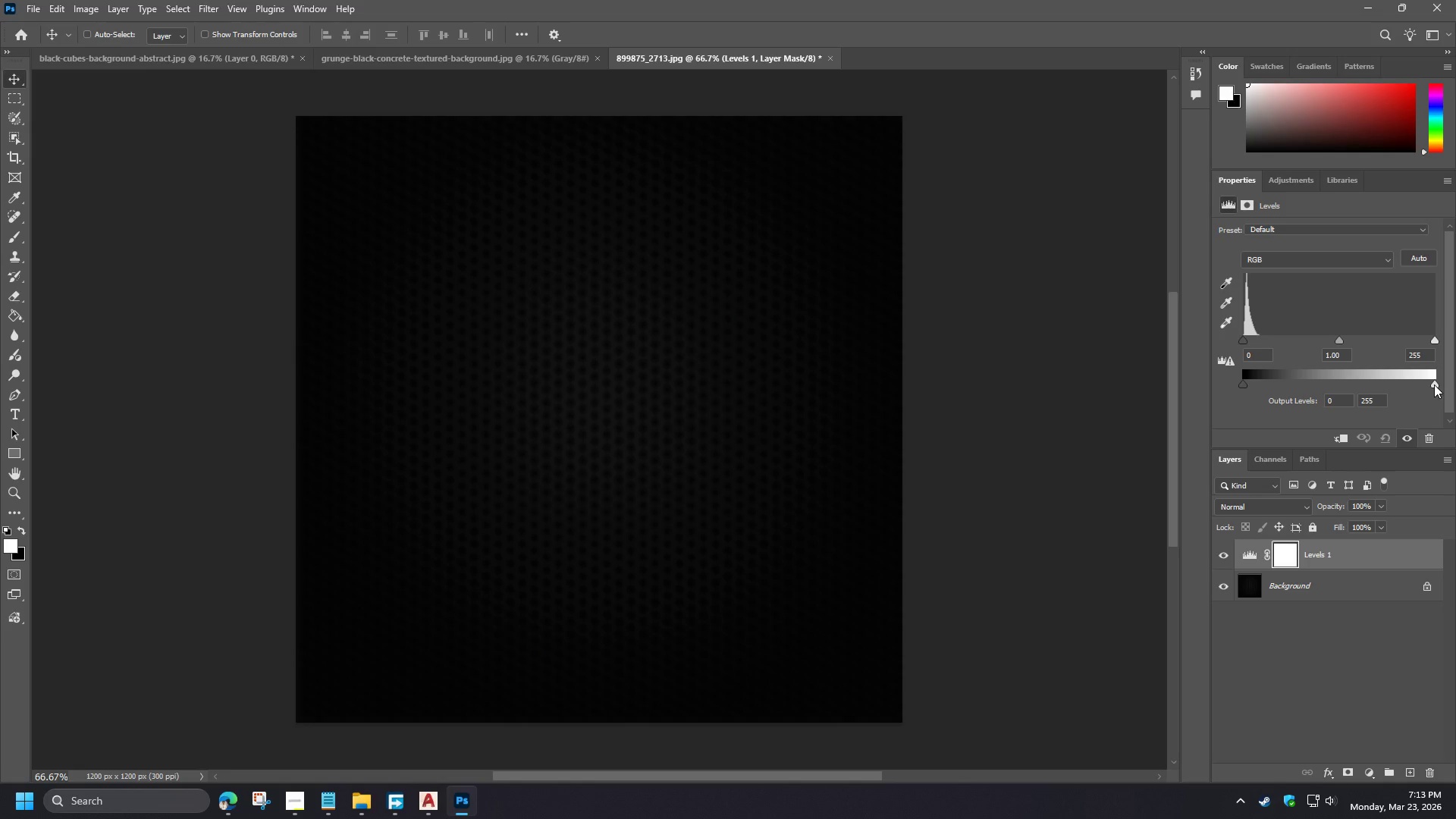 
left_click_drag(start_coordinate=[1247, 384], to_coordinate=[1253, 386])
 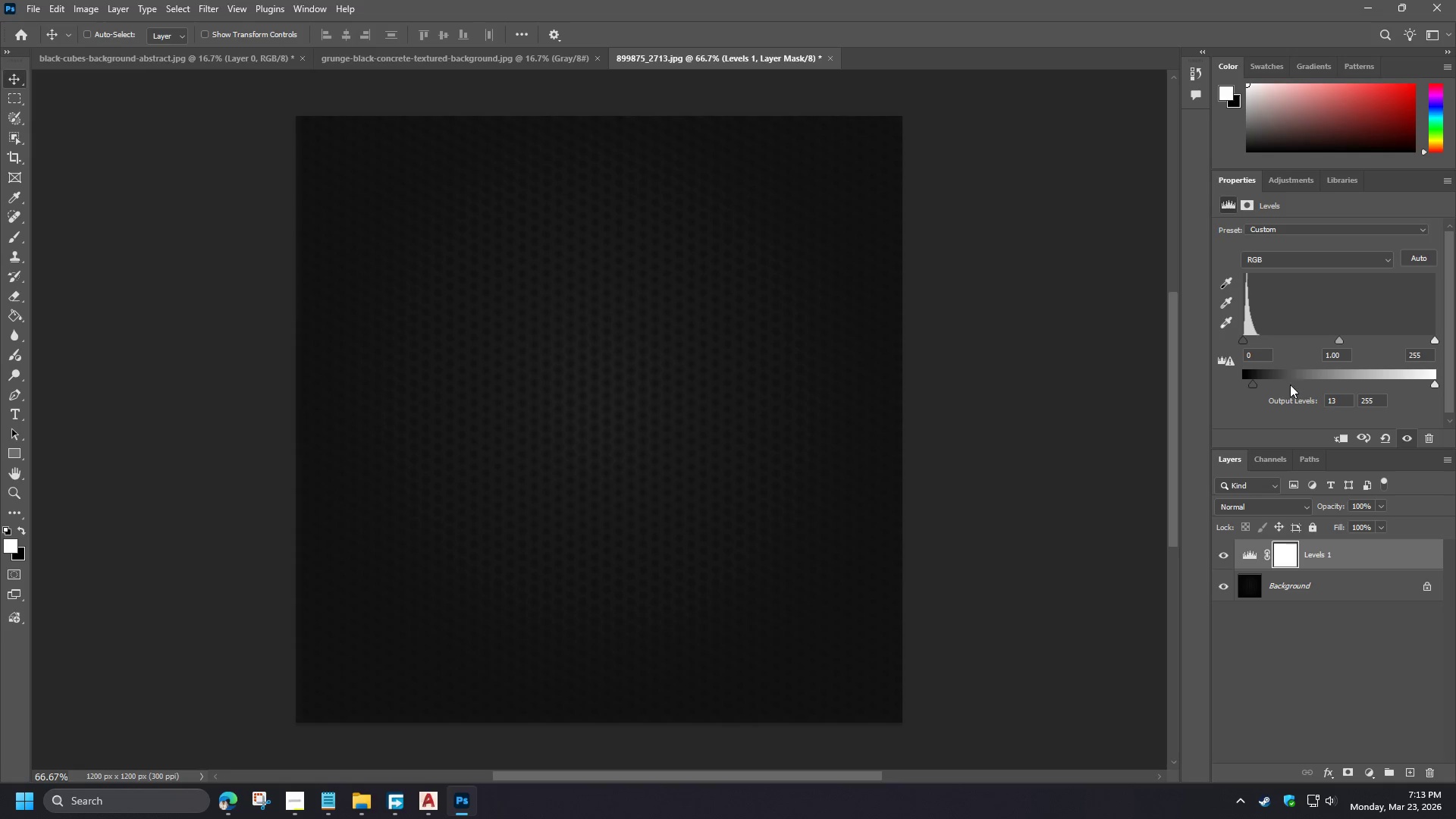 
left_click_drag(start_coordinate=[1313, 383], to_coordinate=[1238, 382])
 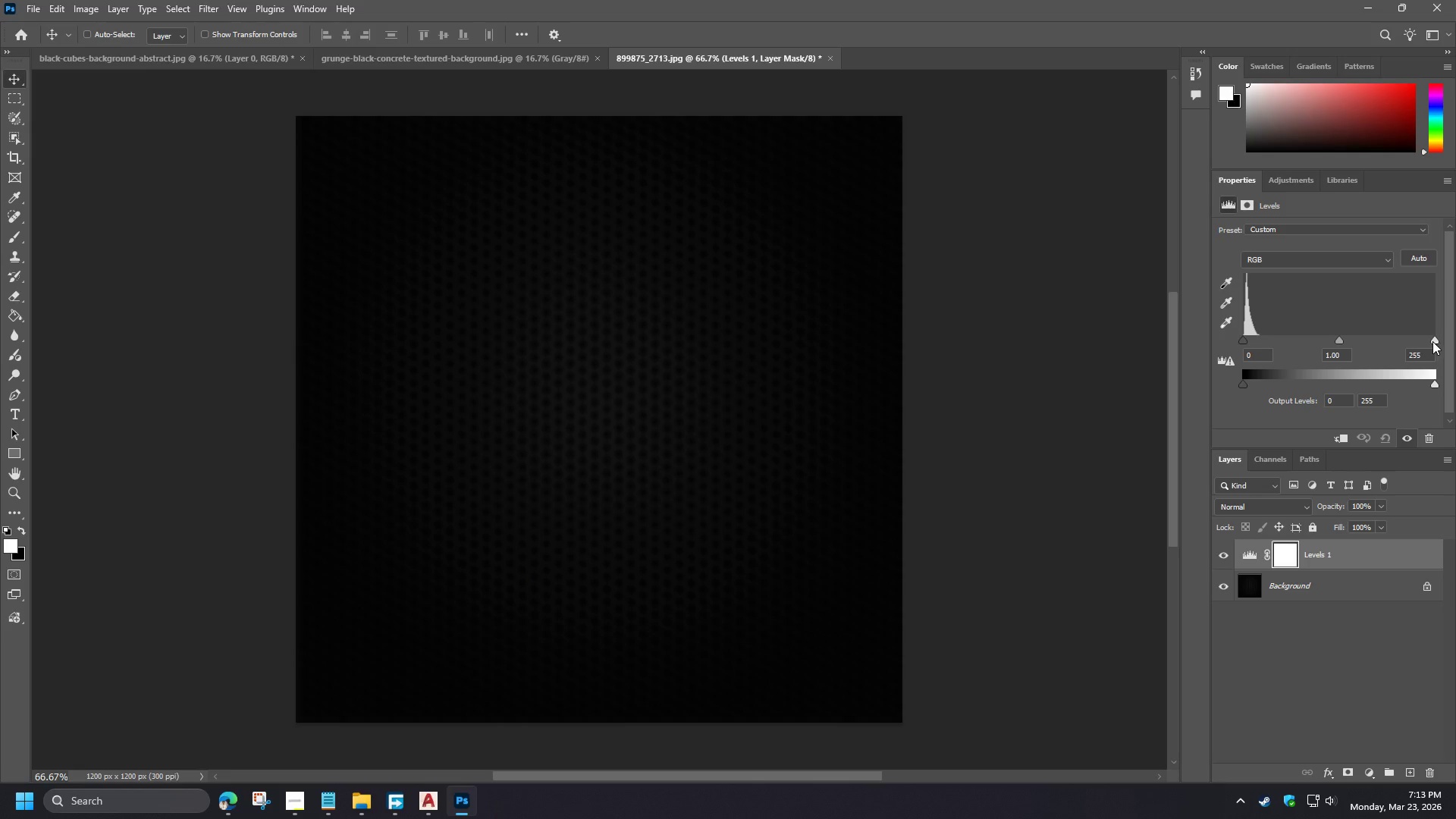 
left_click_drag(start_coordinate=[1434, 340], to_coordinate=[1297, 346])
 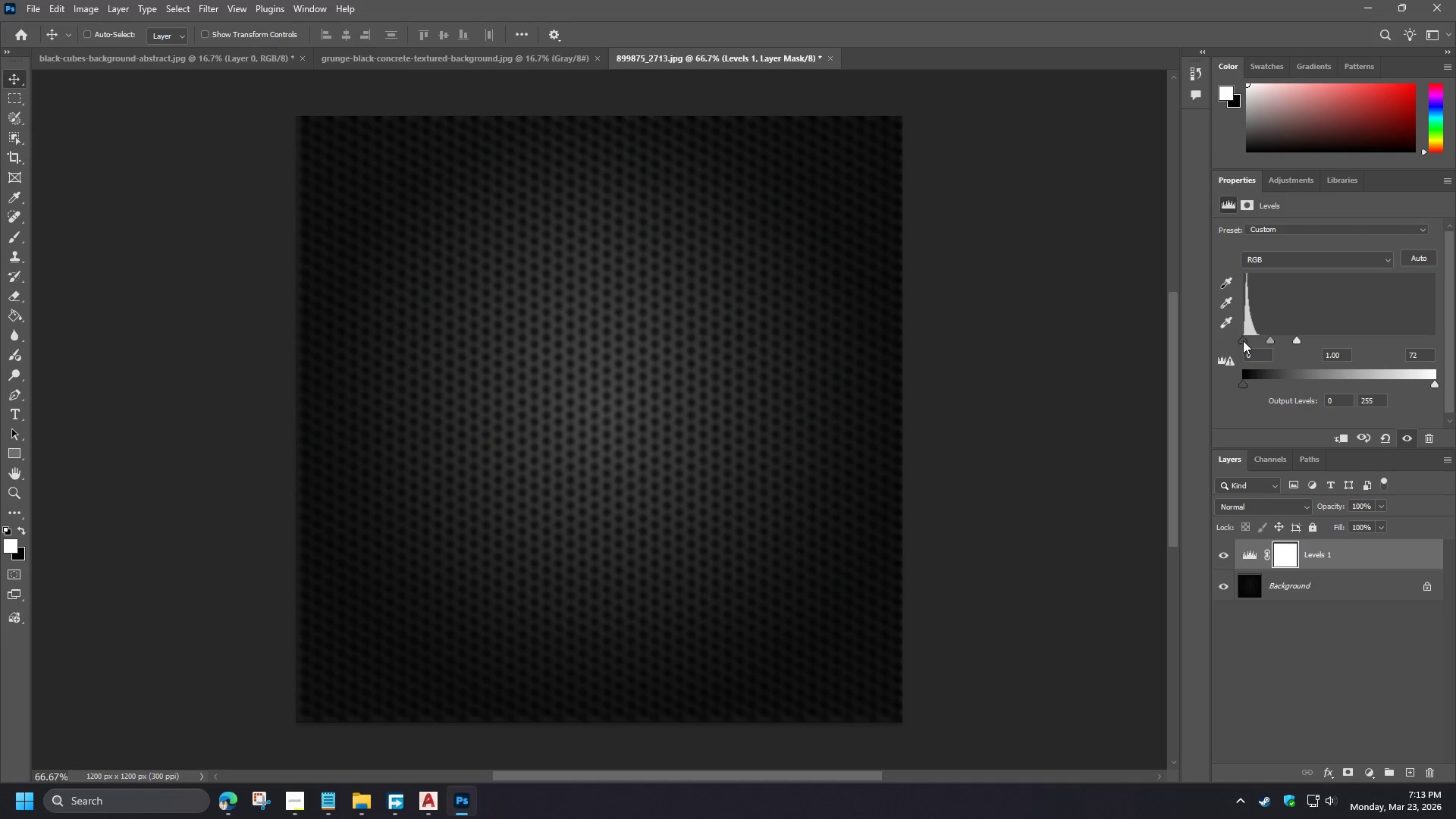 
left_click_drag(start_coordinate=[1243, 340], to_coordinate=[1235, 344])
 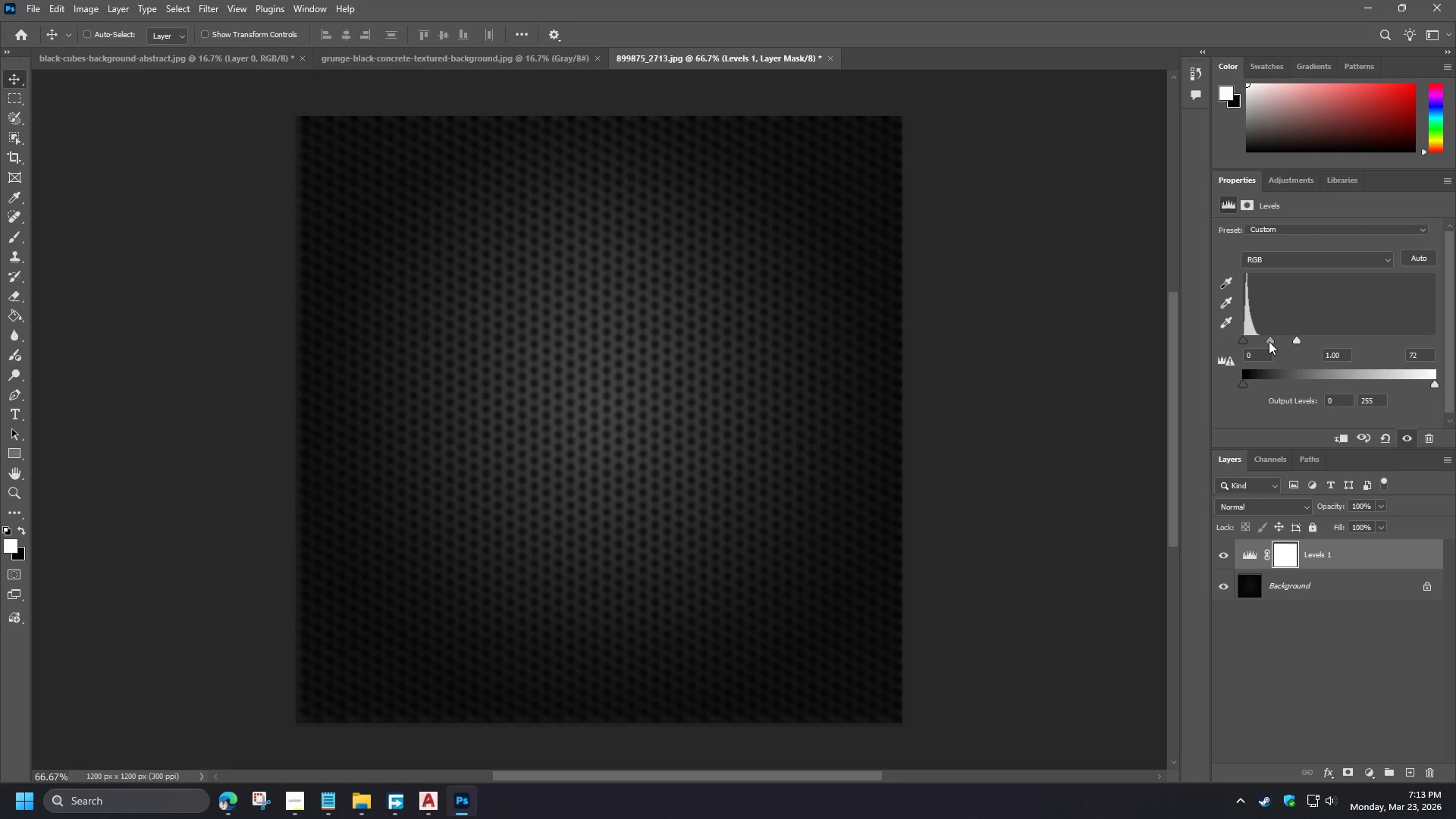 
left_click_drag(start_coordinate=[1269, 341], to_coordinate=[1262, 341])
 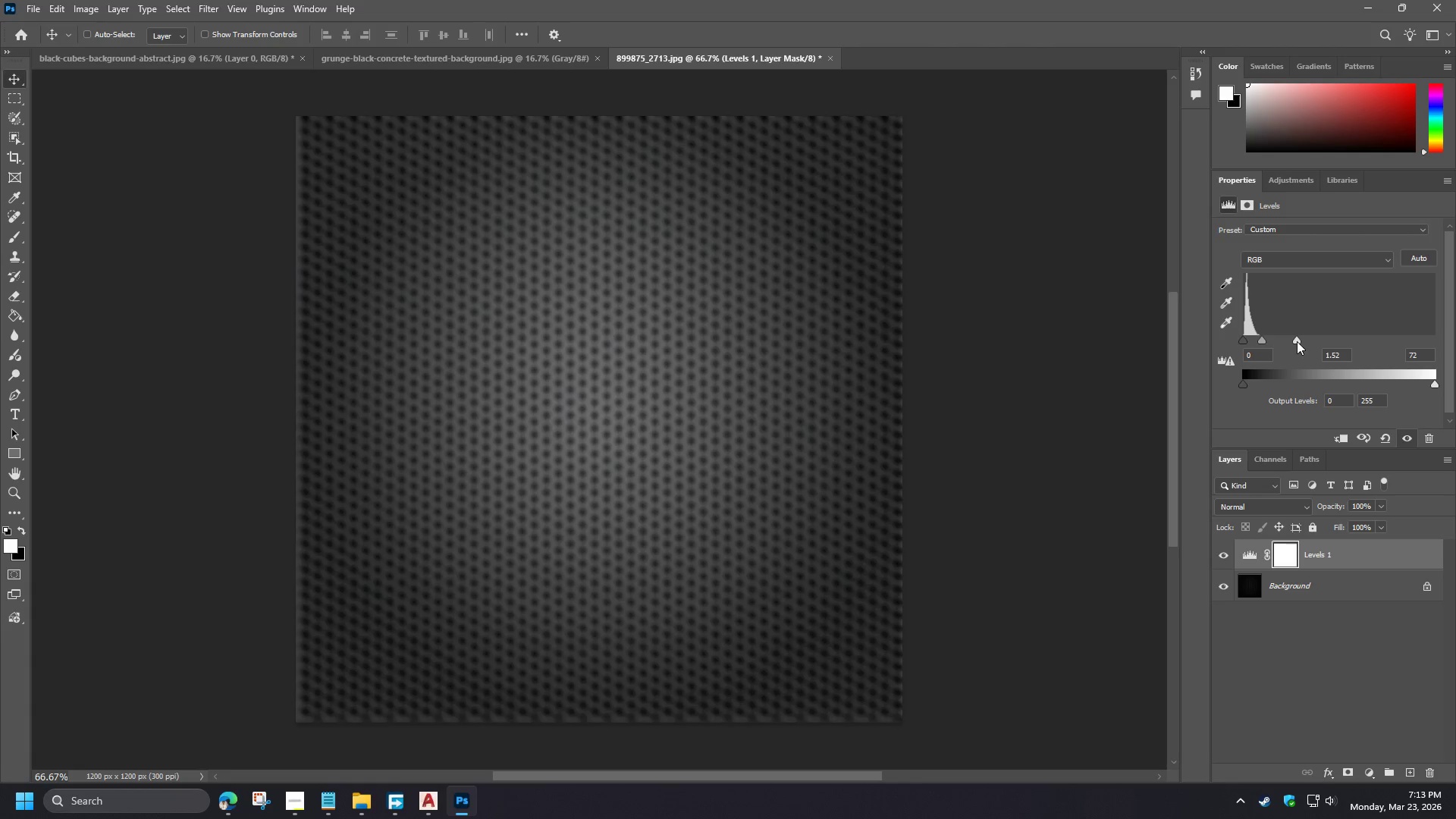 
left_click_drag(start_coordinate=[1297, 341], to_coordinate=[1359, 337])
 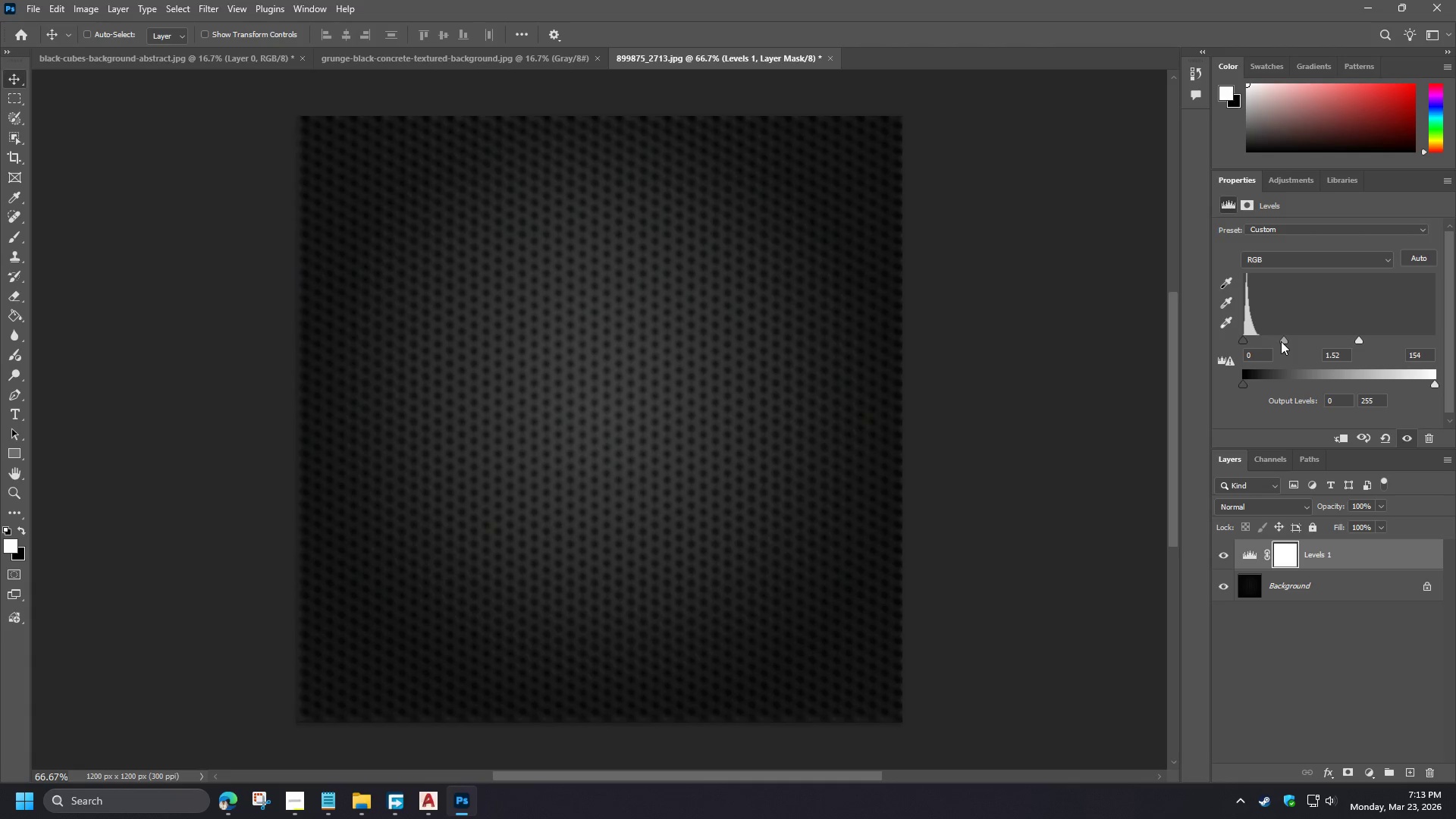 
left_click_drag(start_coordinate=[1281, 341], to_coordinate=[1290, 343])
 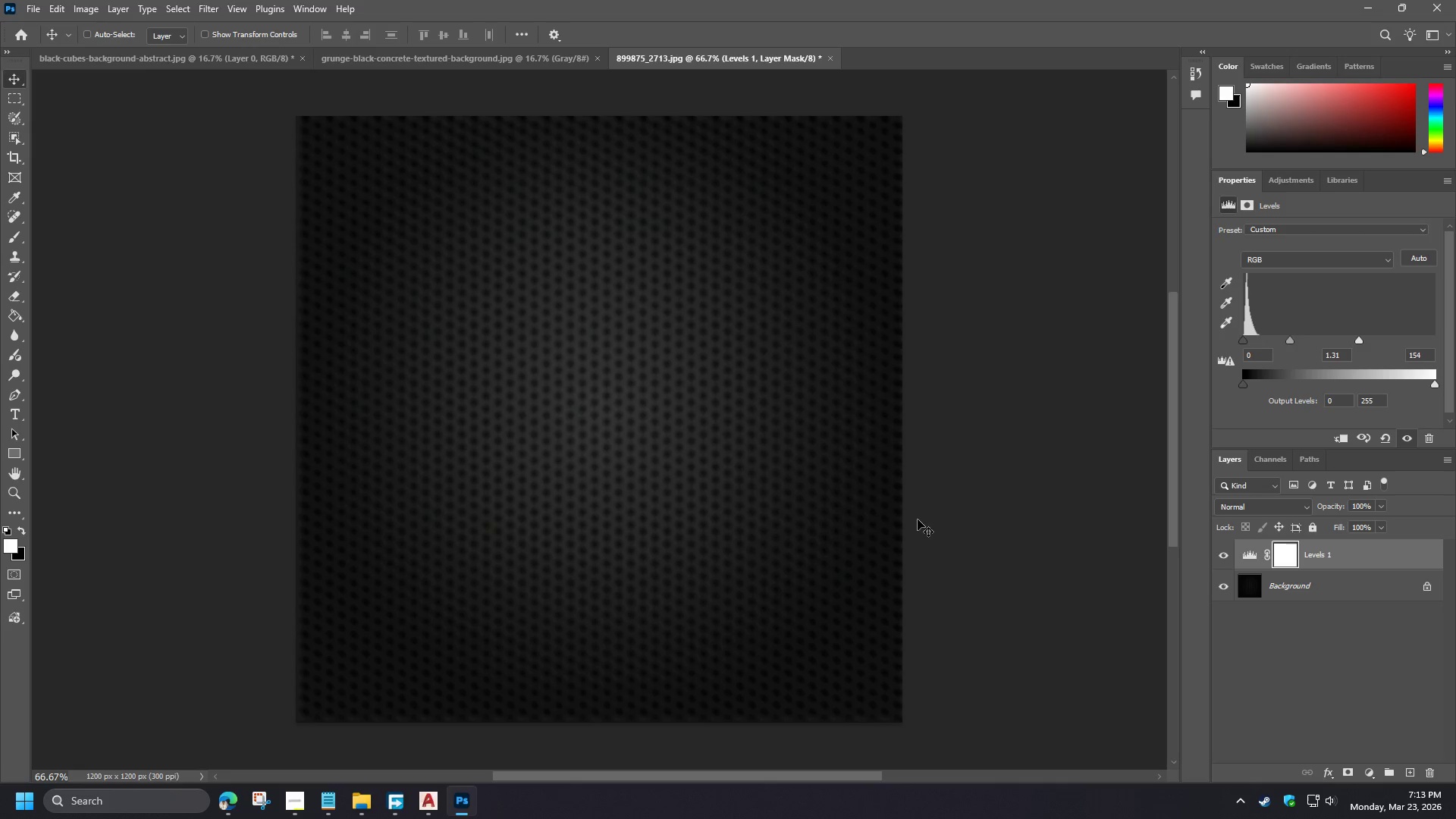 
wait(17.14)
 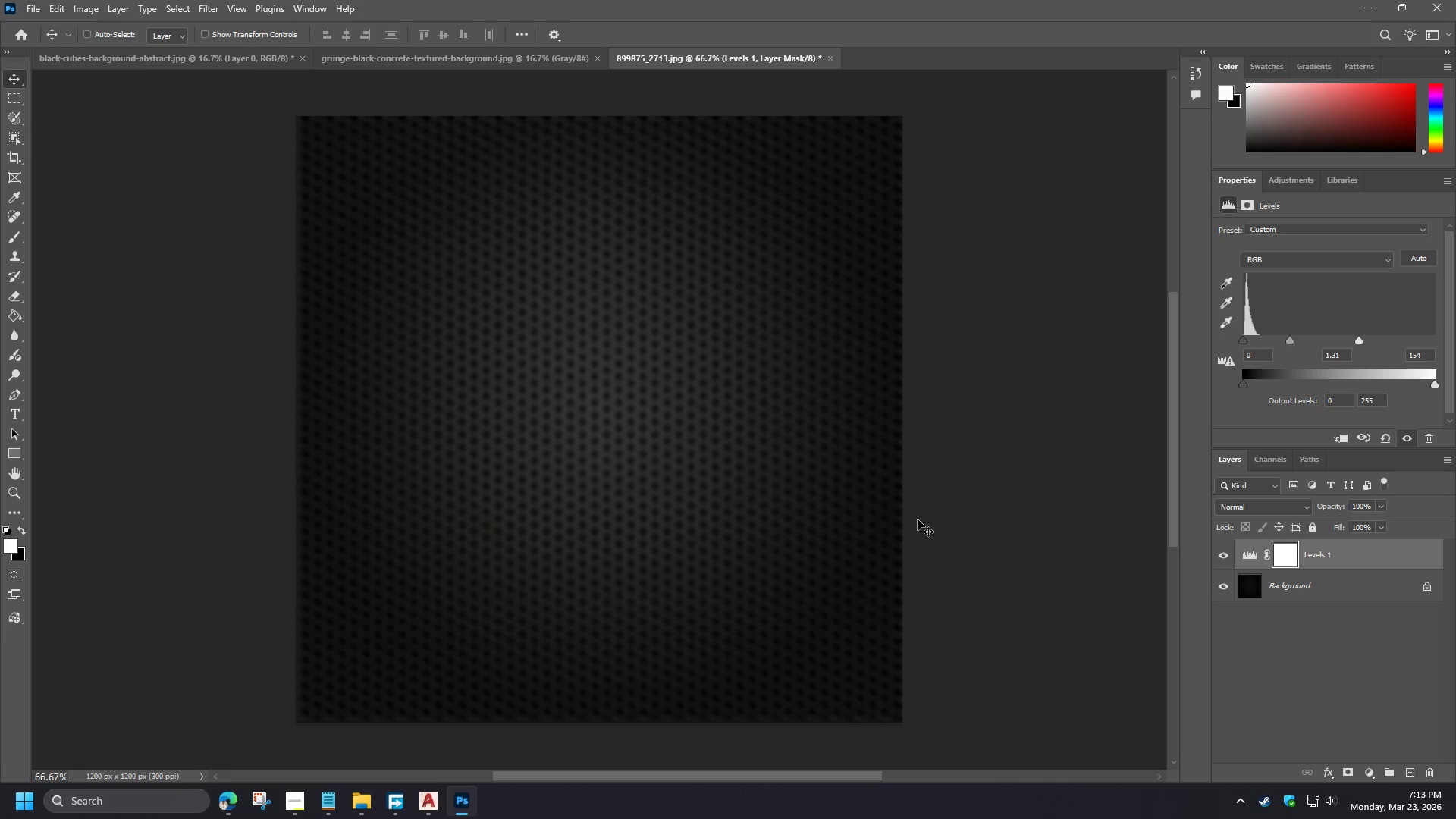 
left_click([33, 9])
 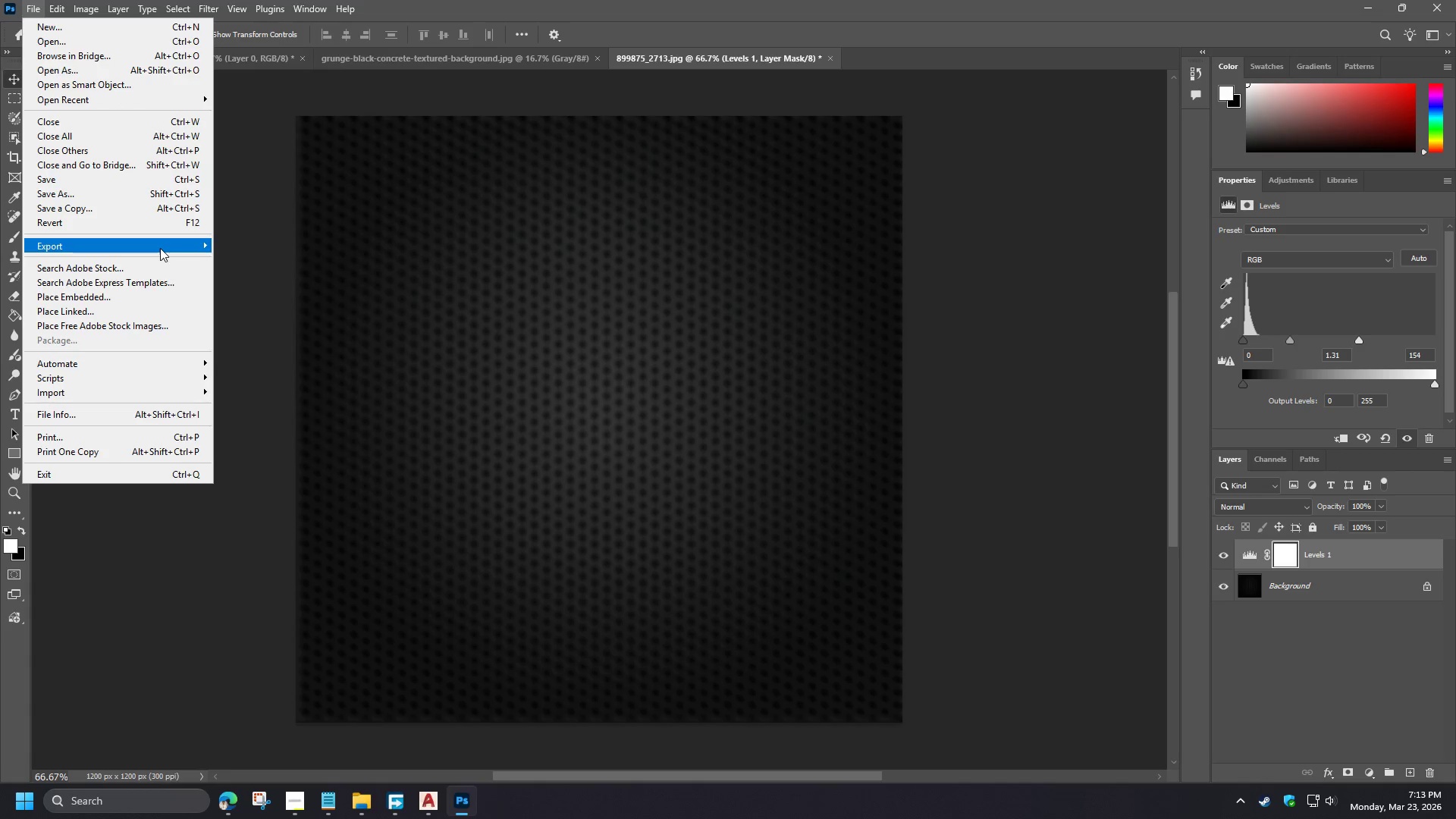 
double_click([253, 251])
 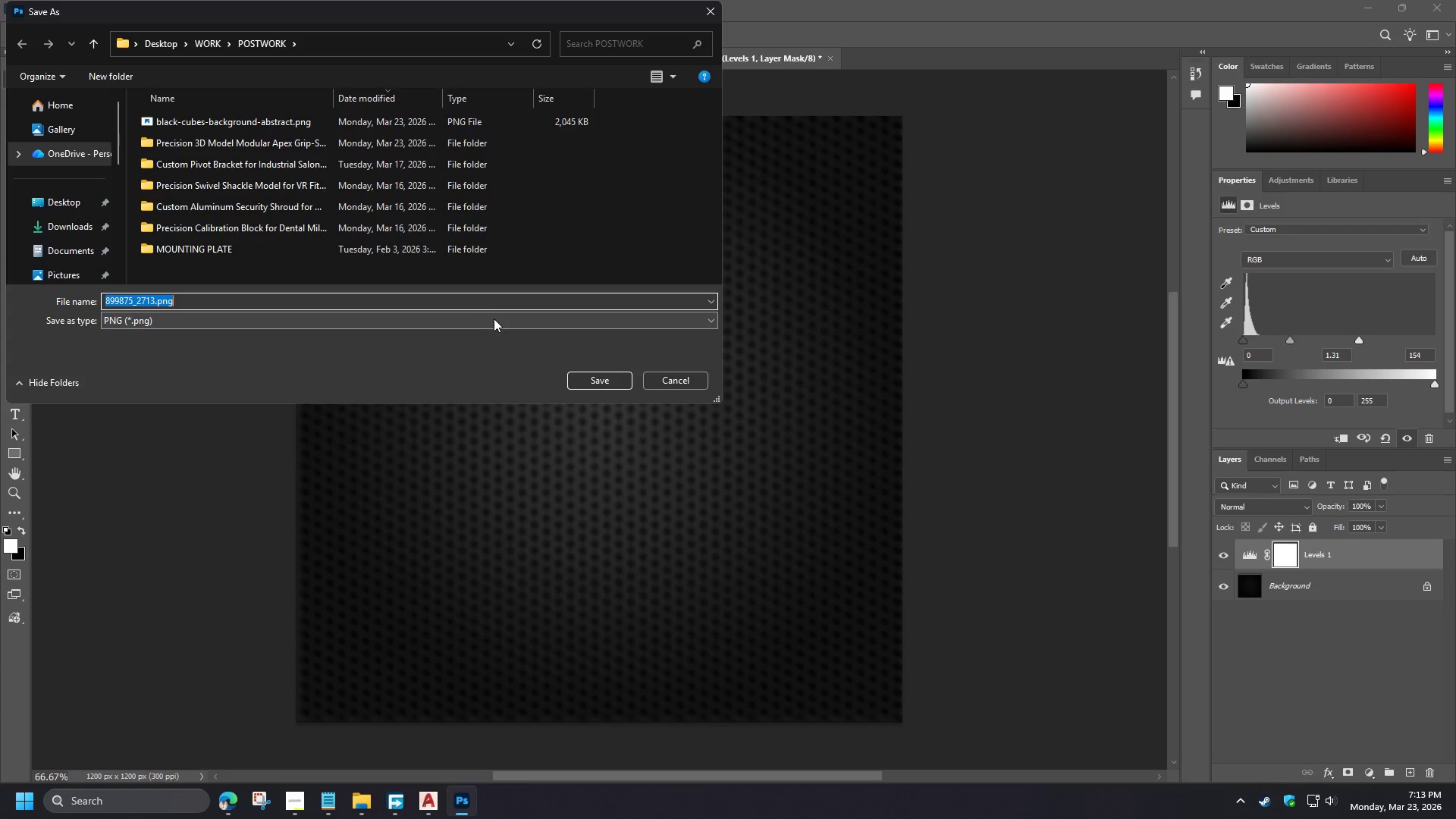 
left_click([591, 380])
 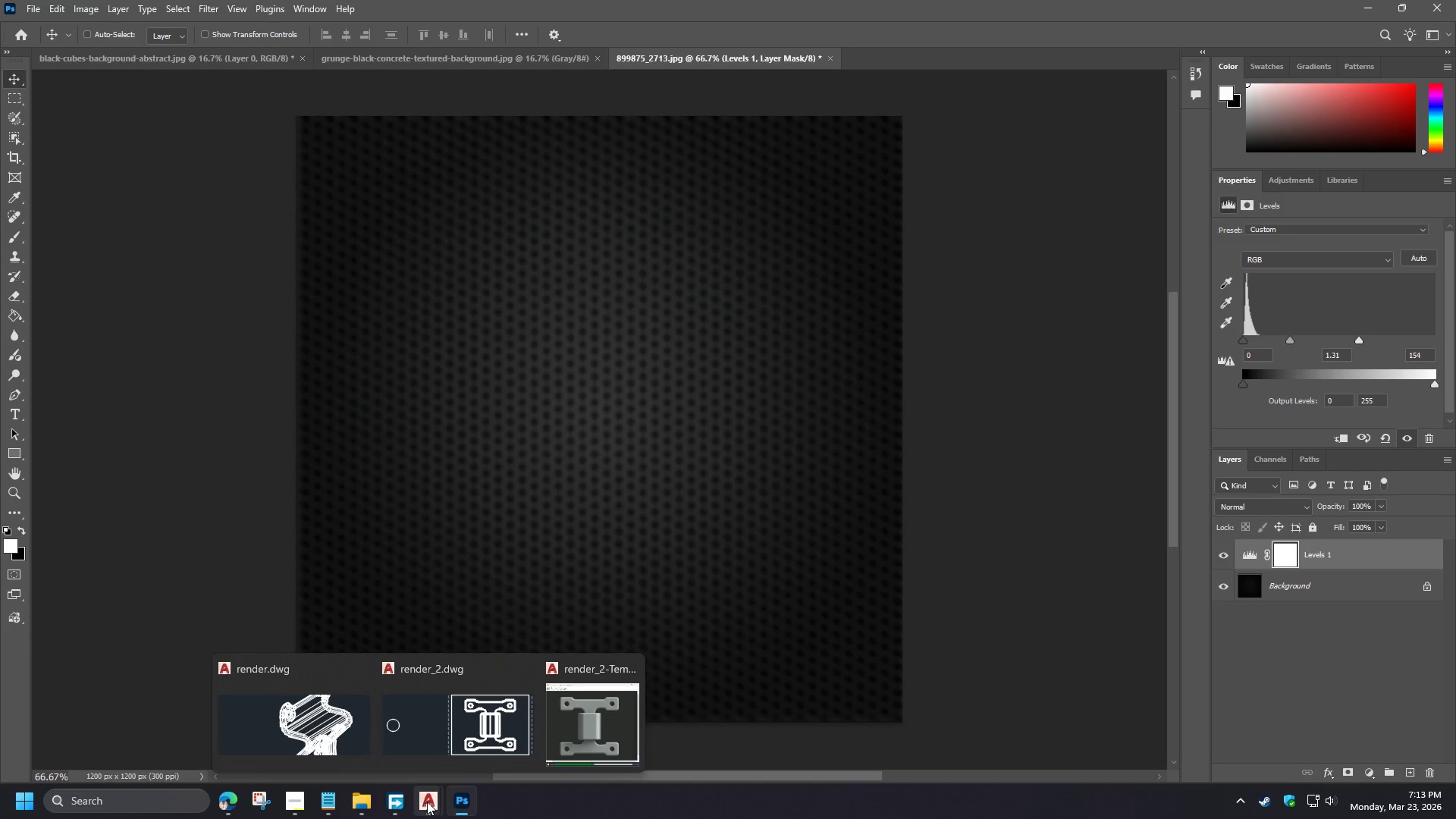 
left_click([579, 728])
 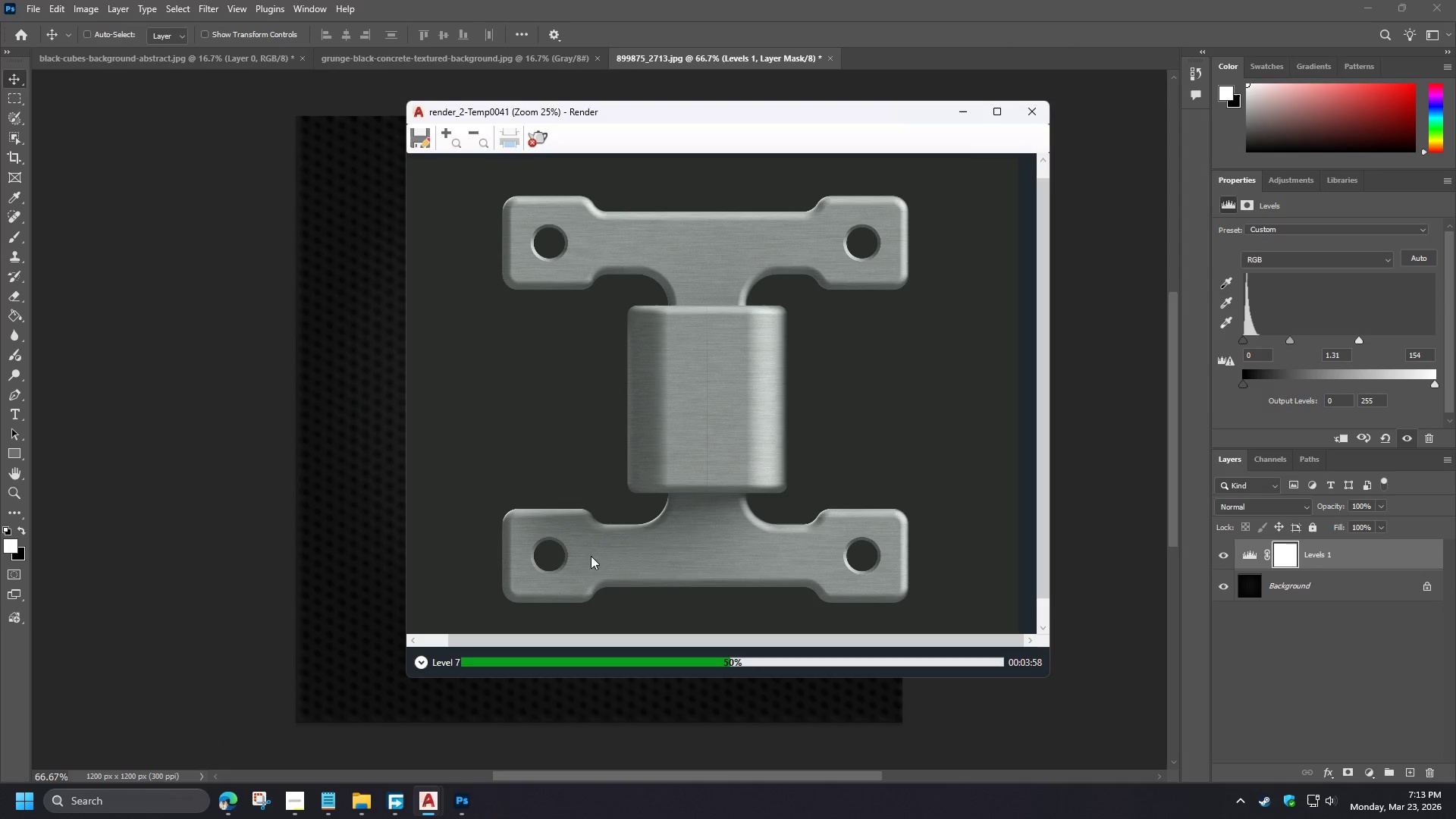 
wait(10.64)
 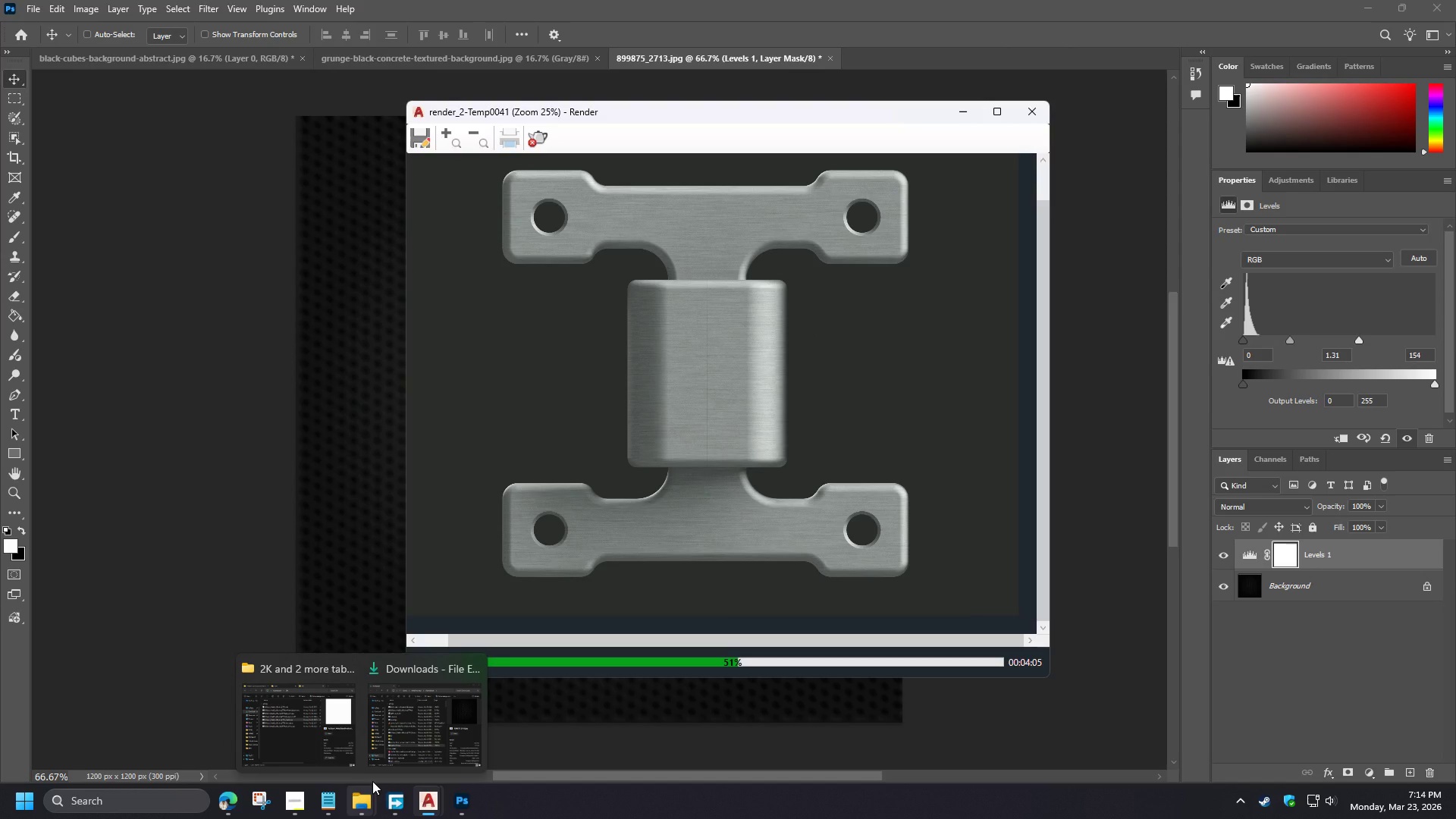 
left_click([532, 133])
 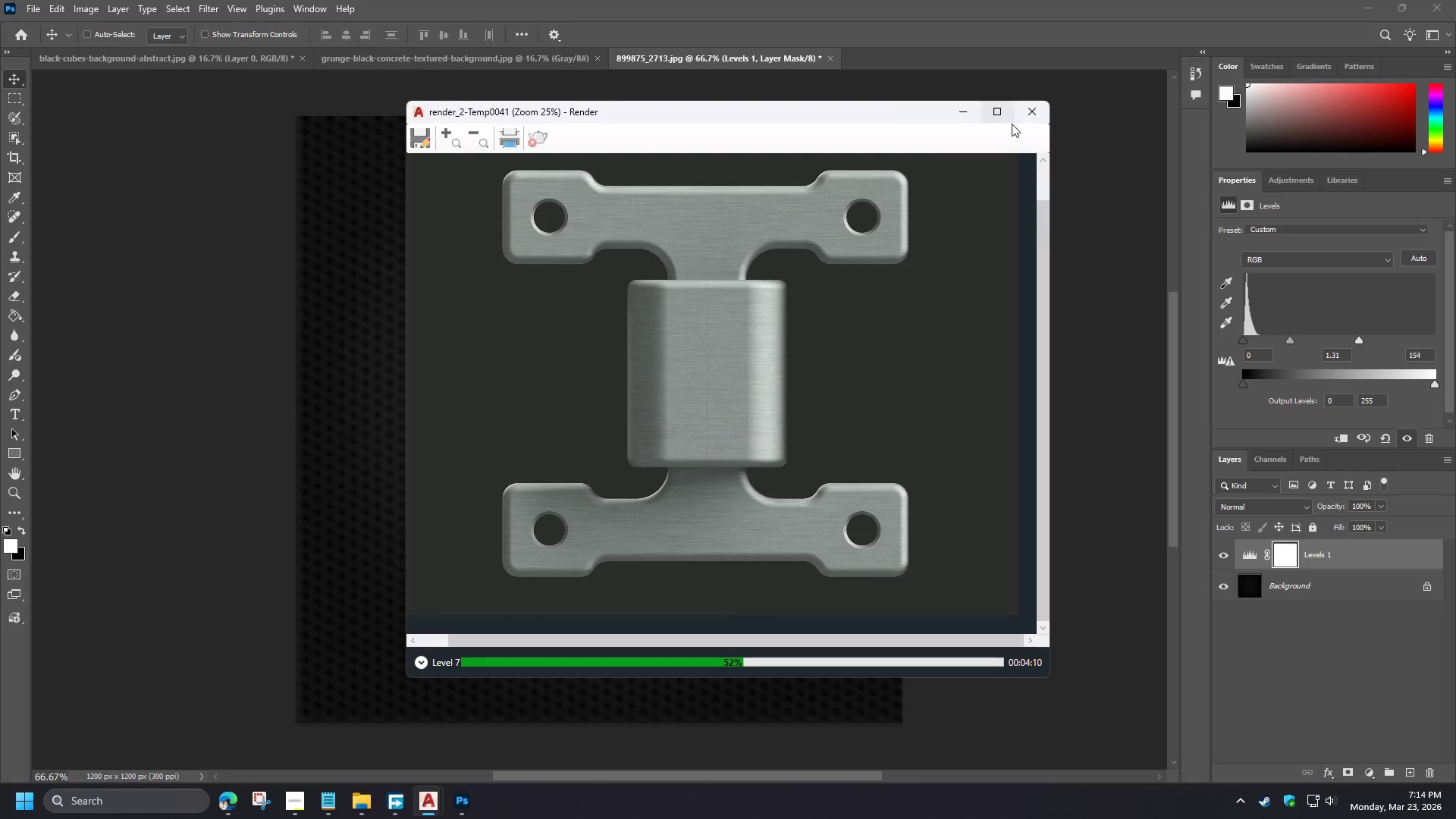 
scroll: coordinate [704, 529], scroll_direction: down, amount: 1.0
 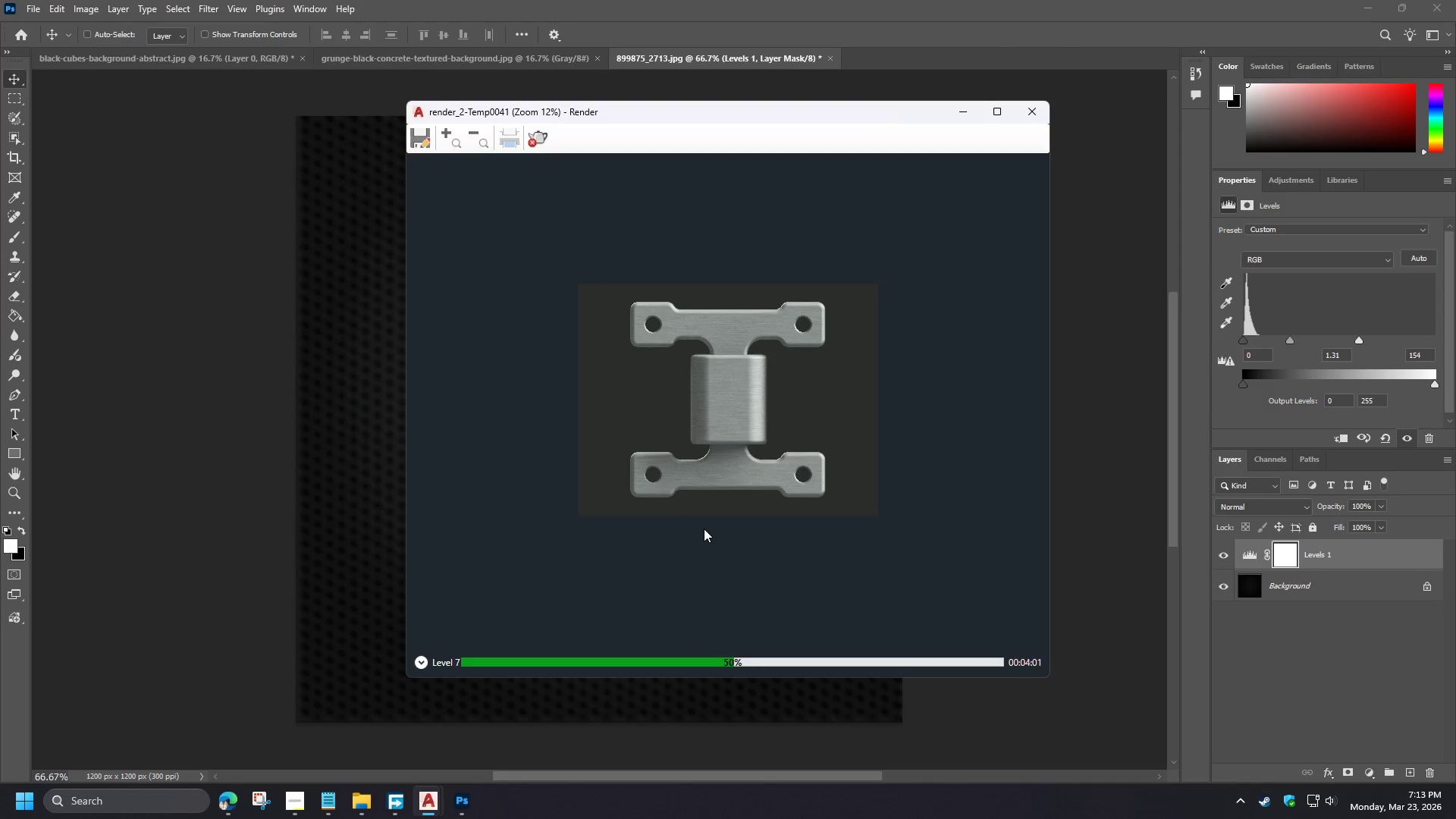 
left_click([1026, 109])
 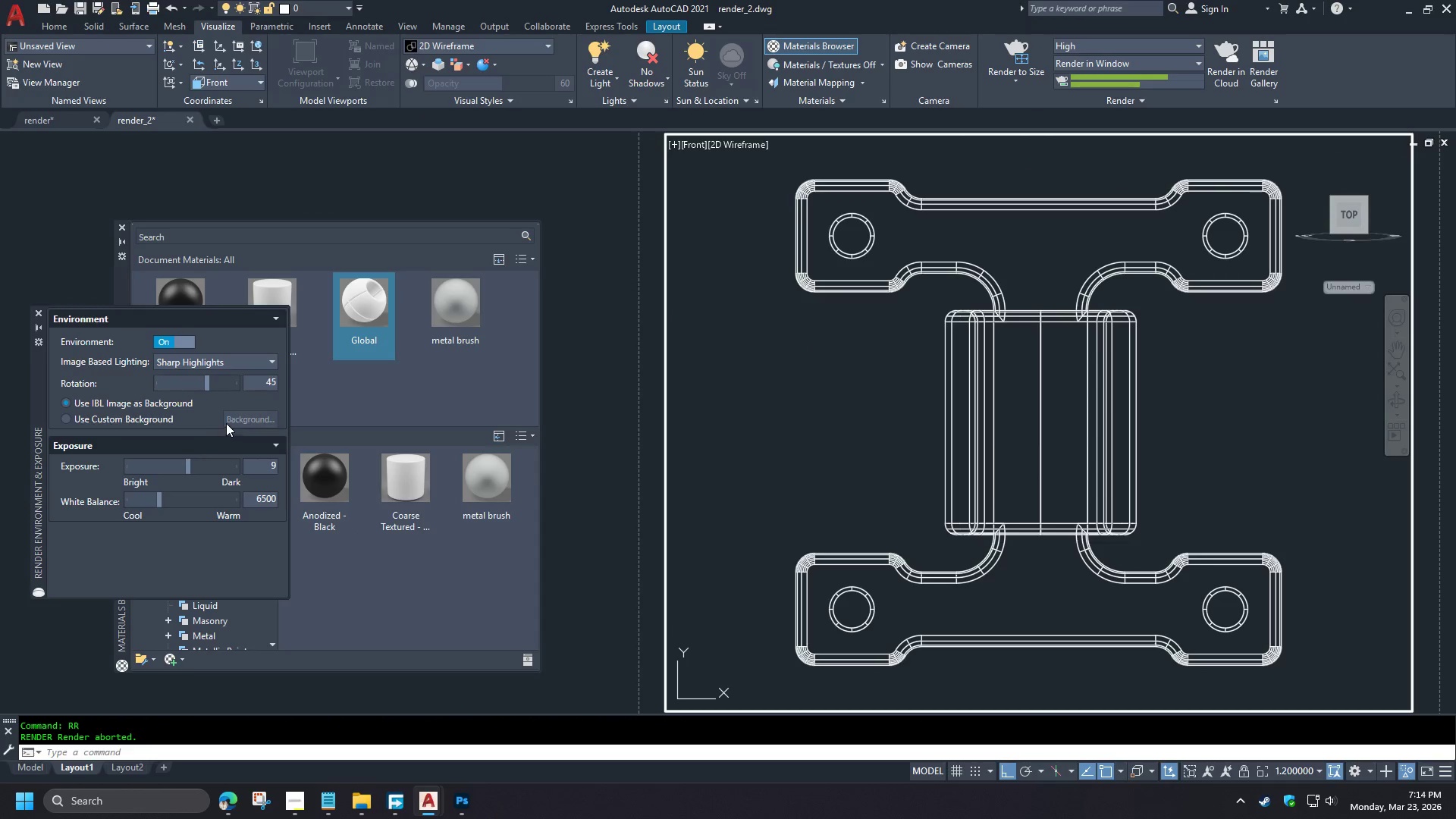 
scroll: coordinate [704, 529], scroll_direction: up, amount: 1.0
 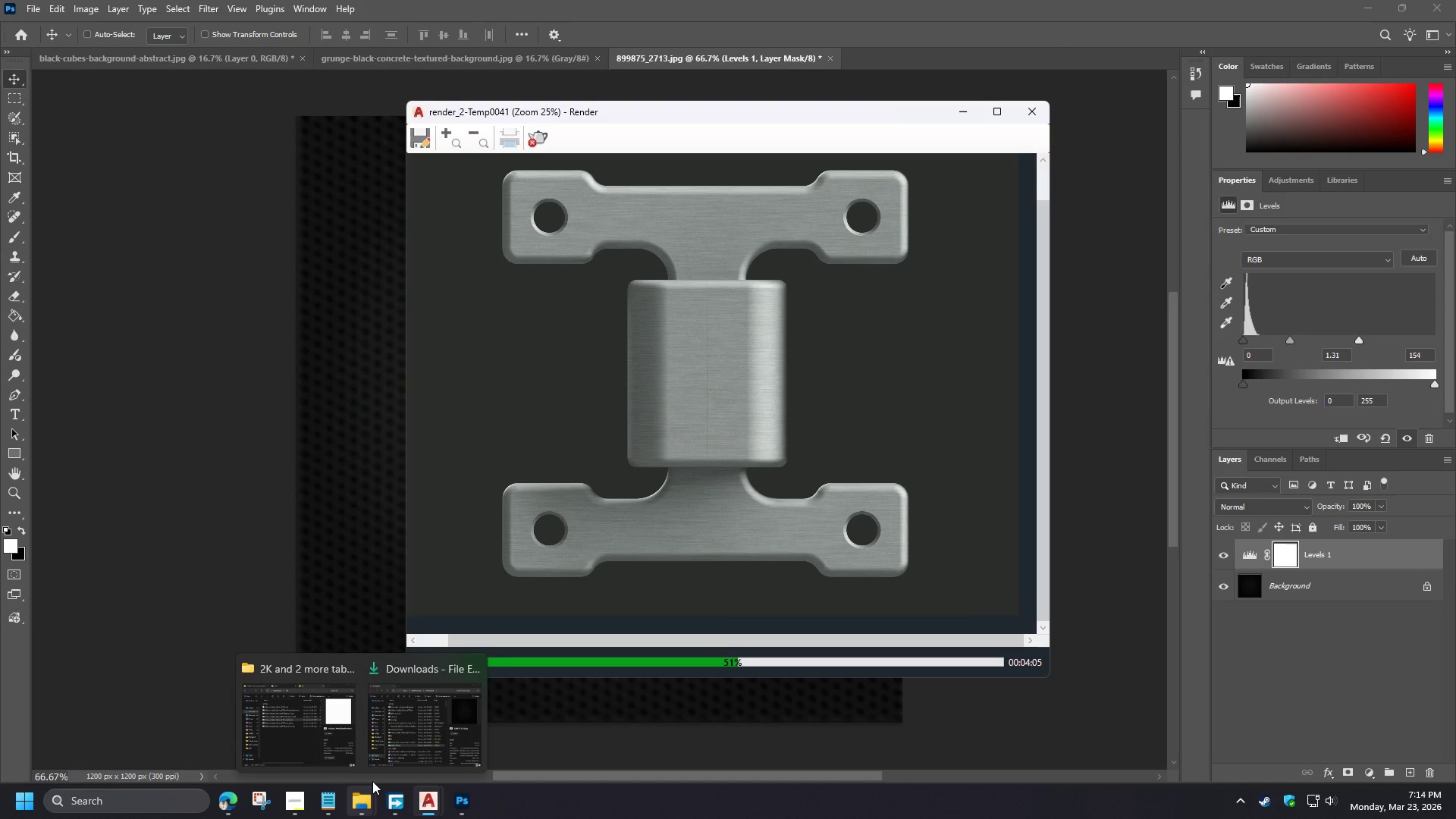 
left_click([109, 419])
 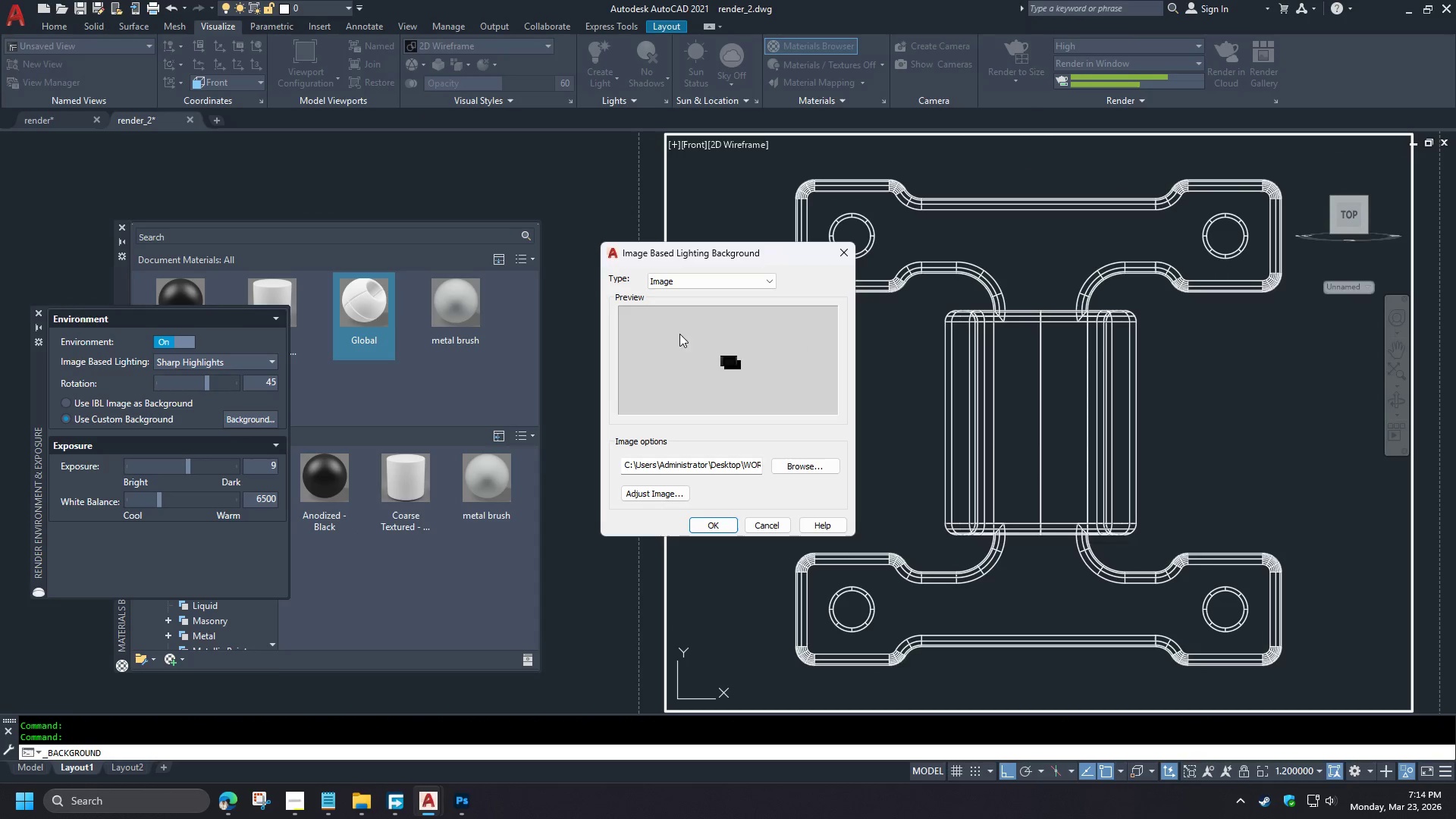 
left_click([802, 472])
 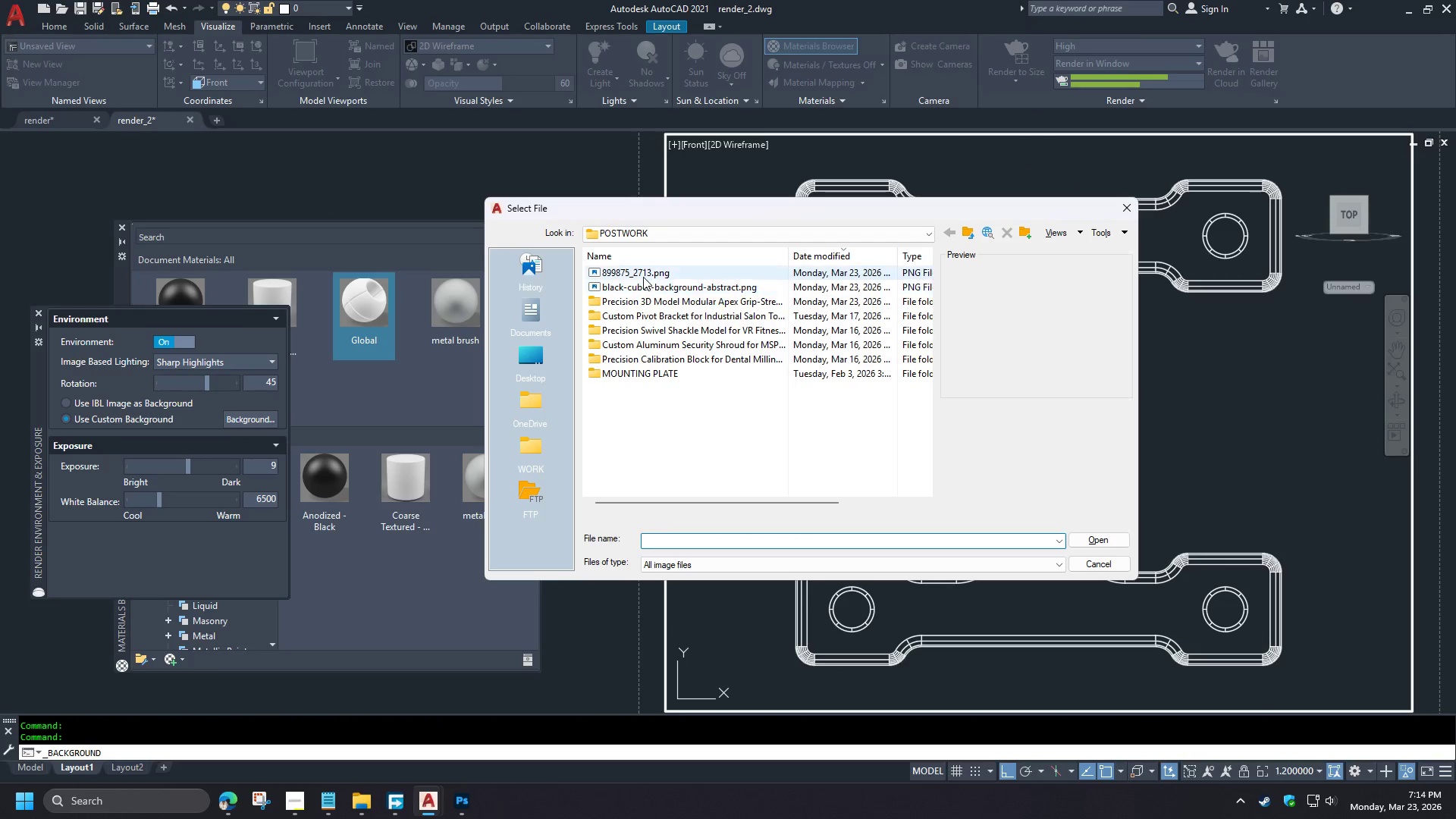 
double_click([642, 276])
 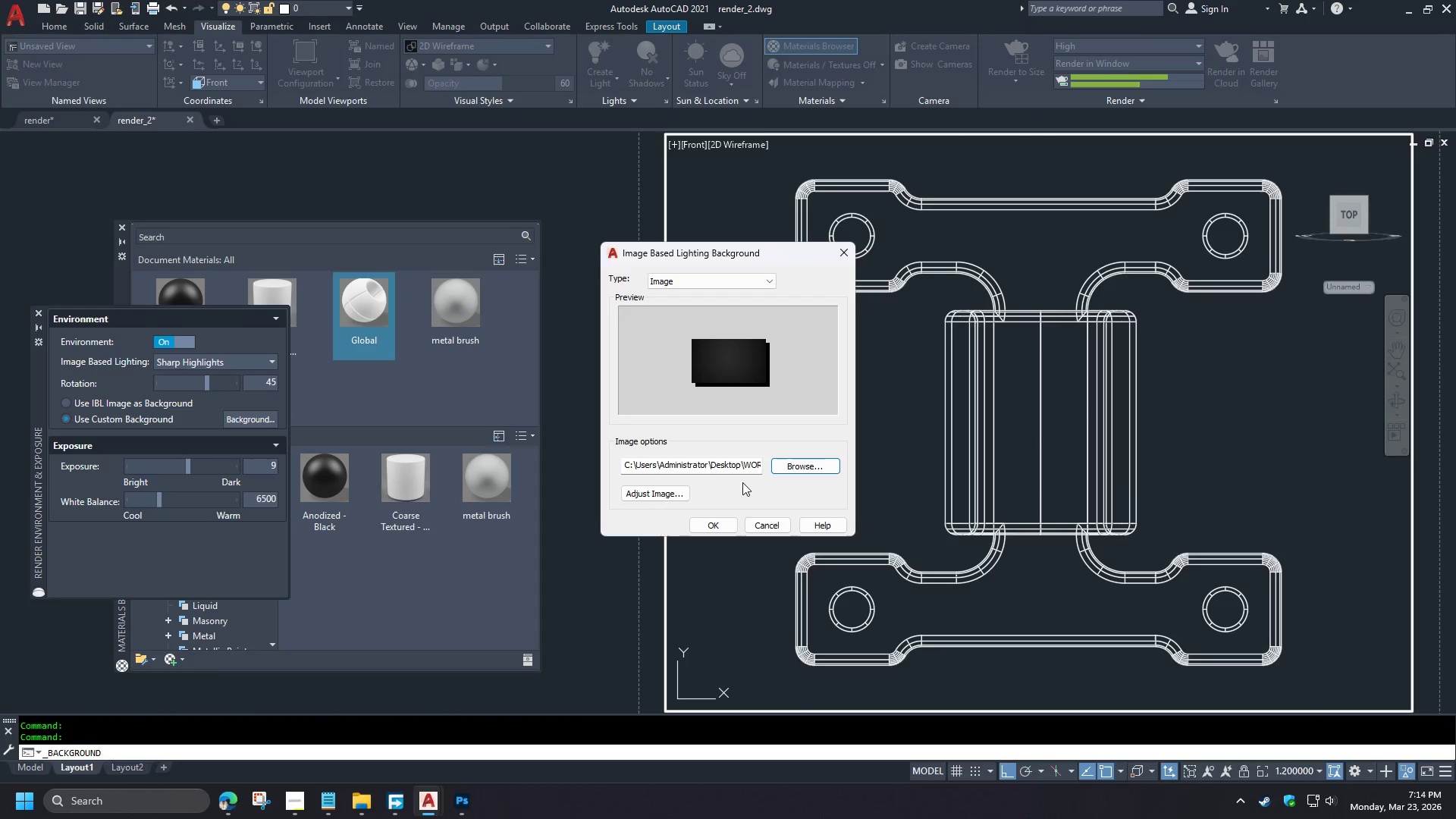 
left_click([726, 520])
 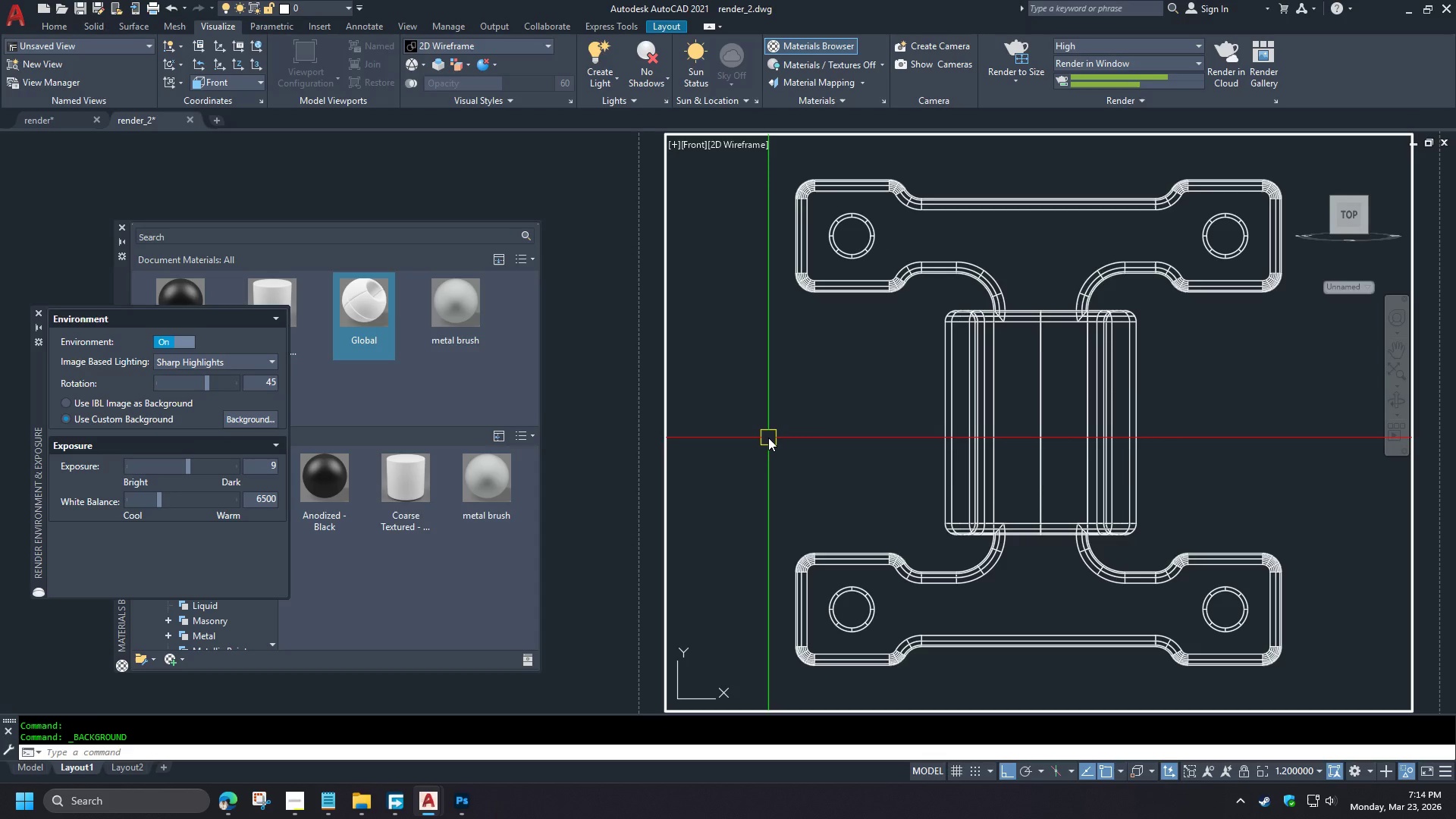 
type(rr )
 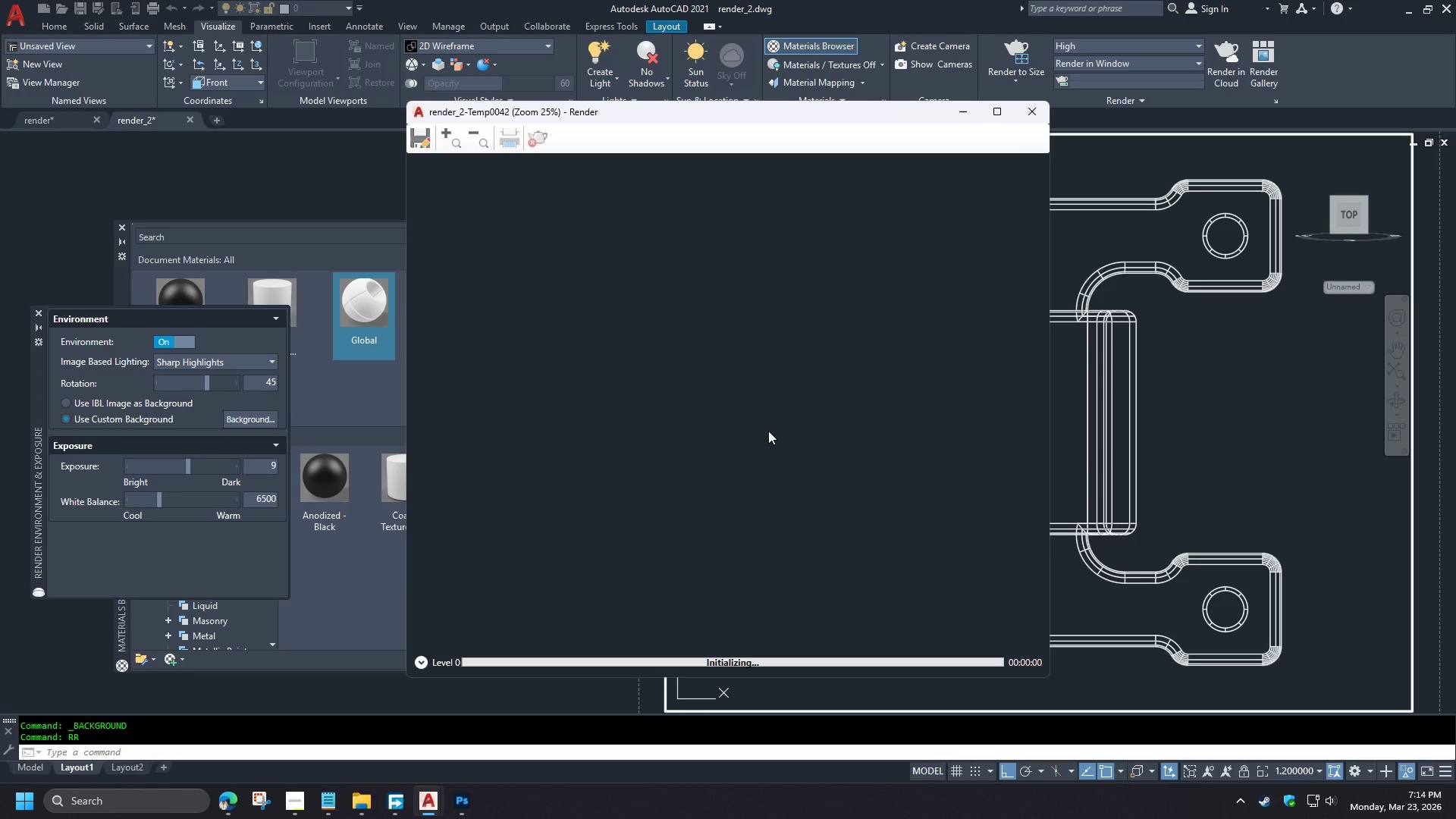 
wait(13.25)
 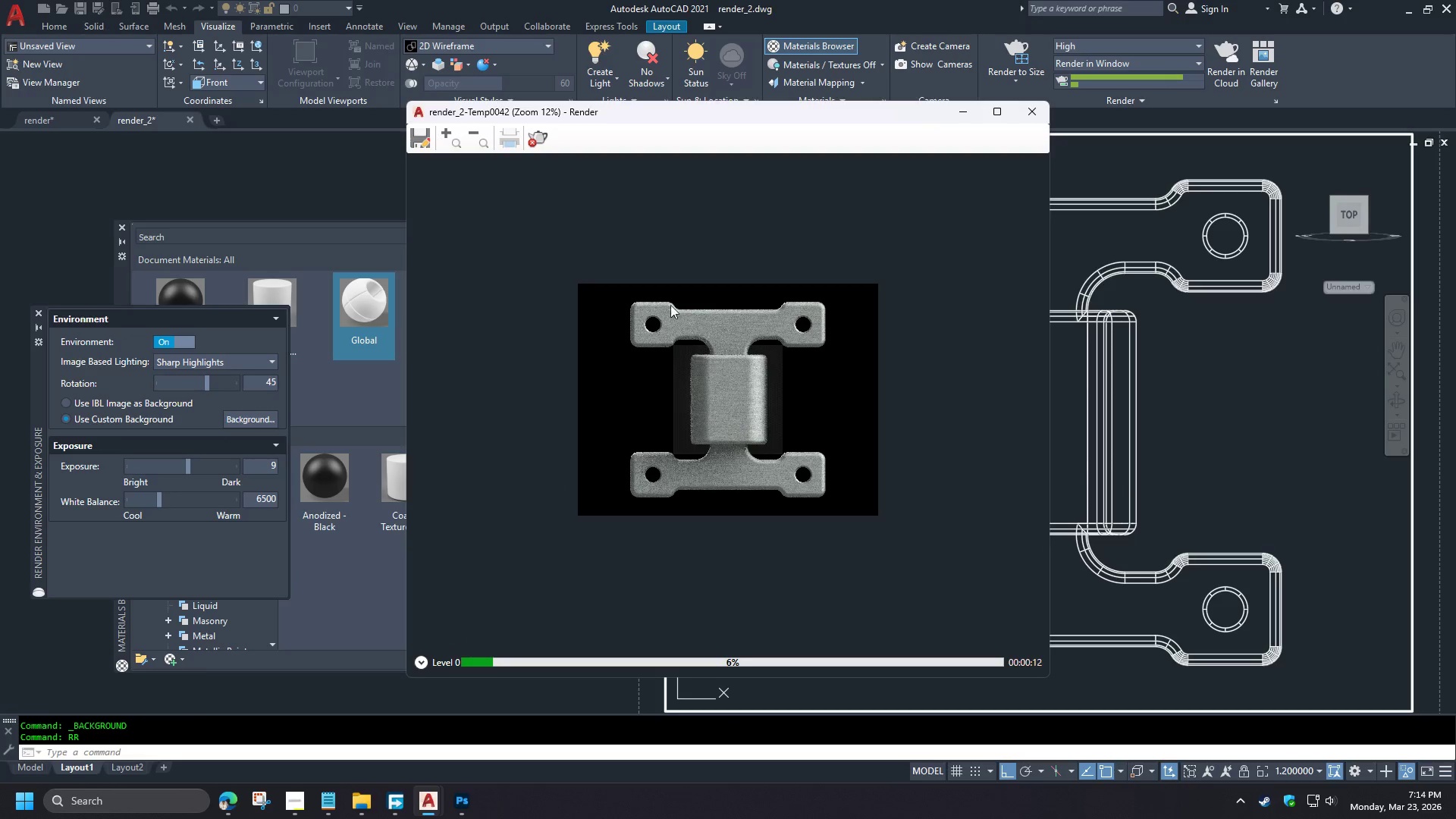 
left_click([541, 143])
 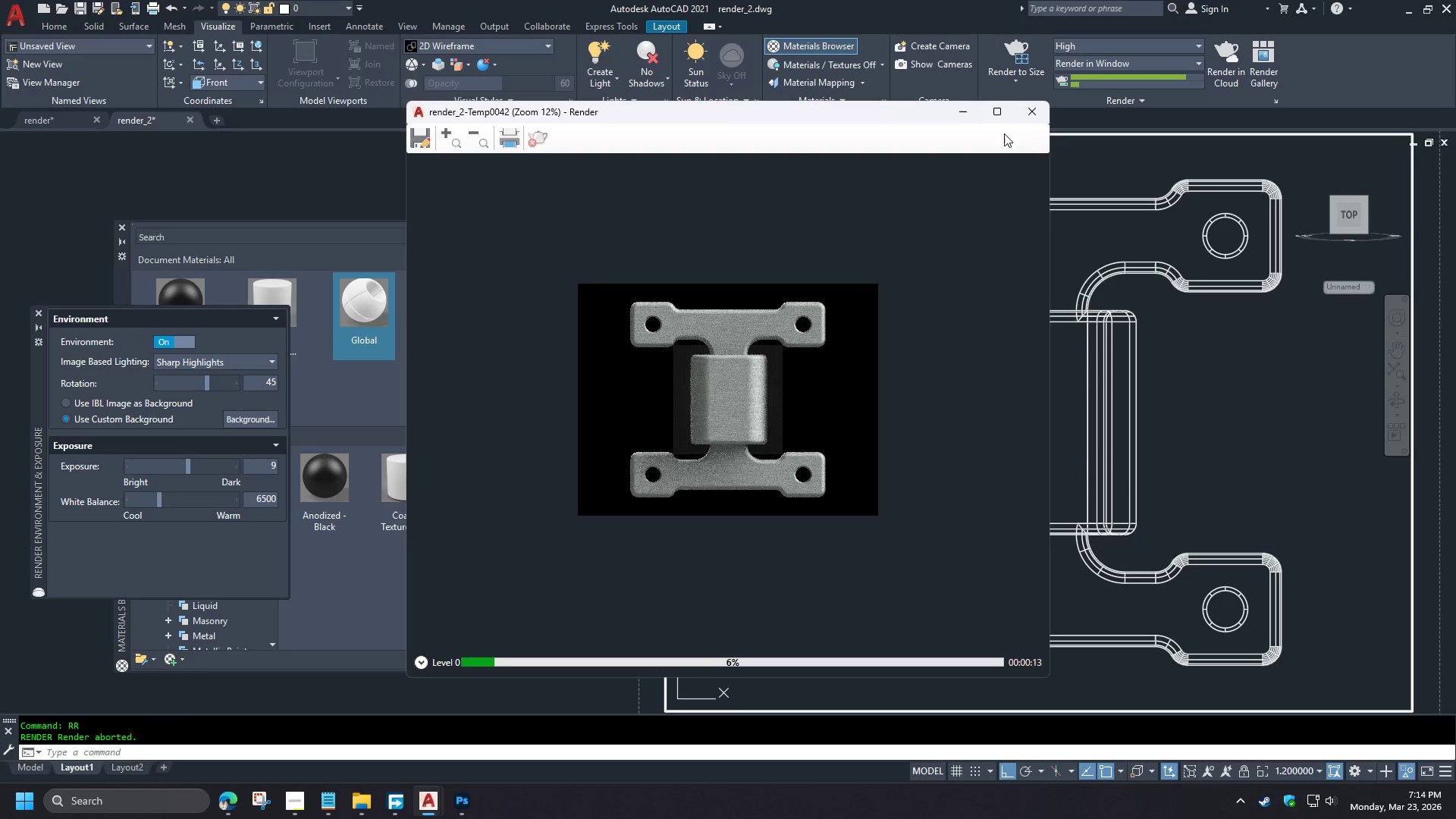 
left_click([1024, 120])
 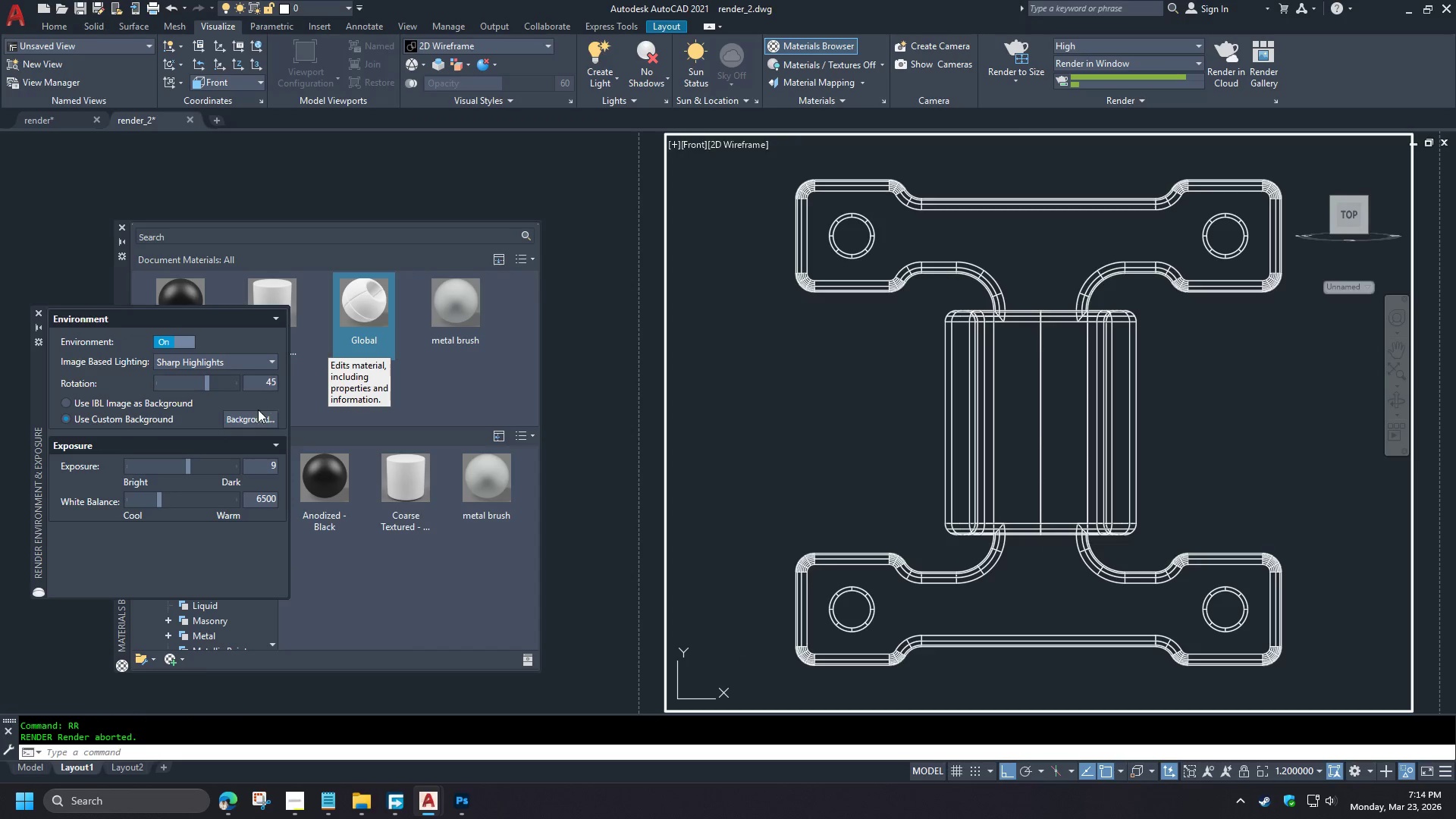 
left_click([255, 416])
 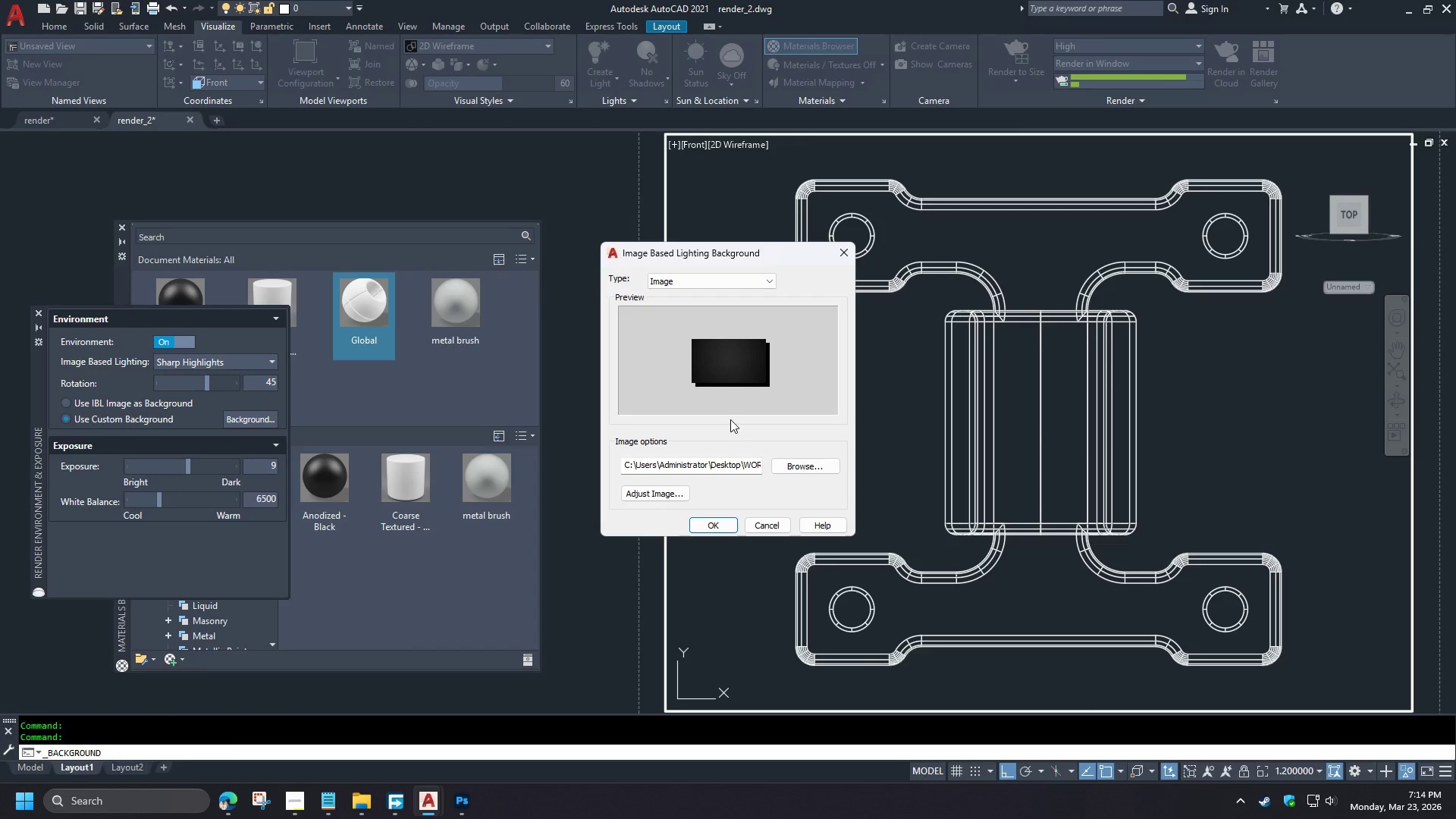 
left_click([661, 500])
 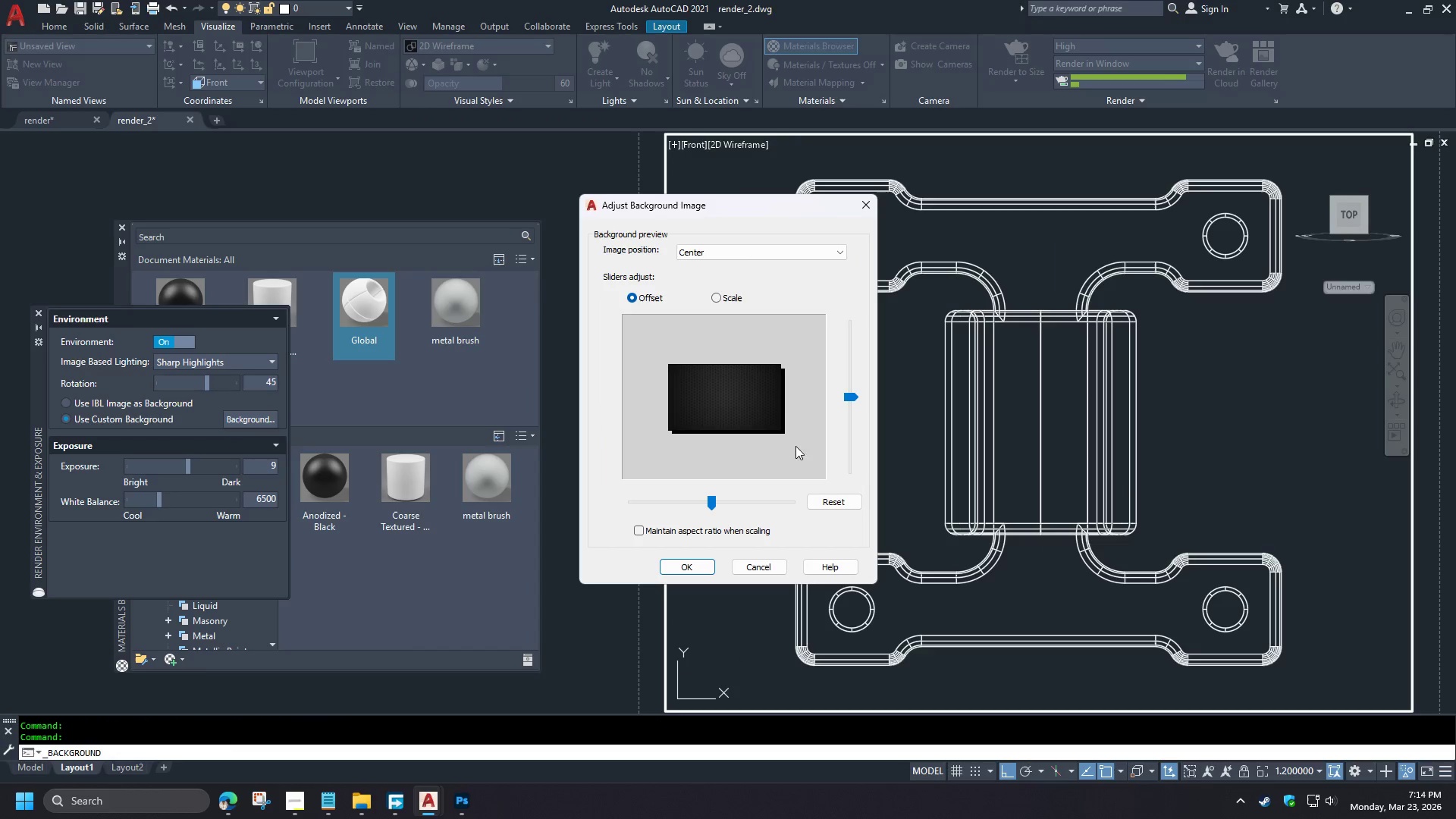 
left_click([743, 252])
 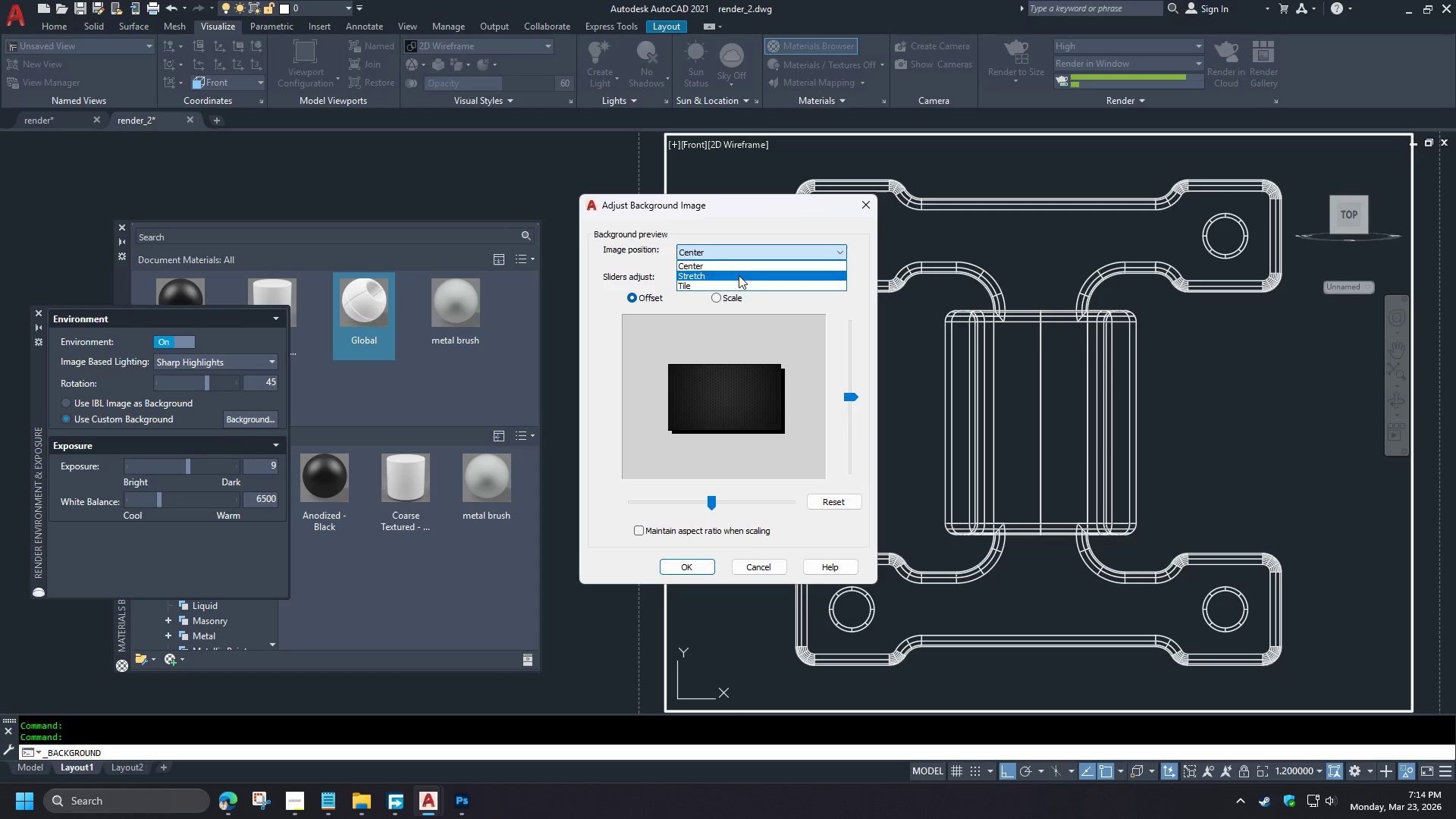 
scroll: coordinate [737, 412], scroll_direction: up, amount: 1.0
 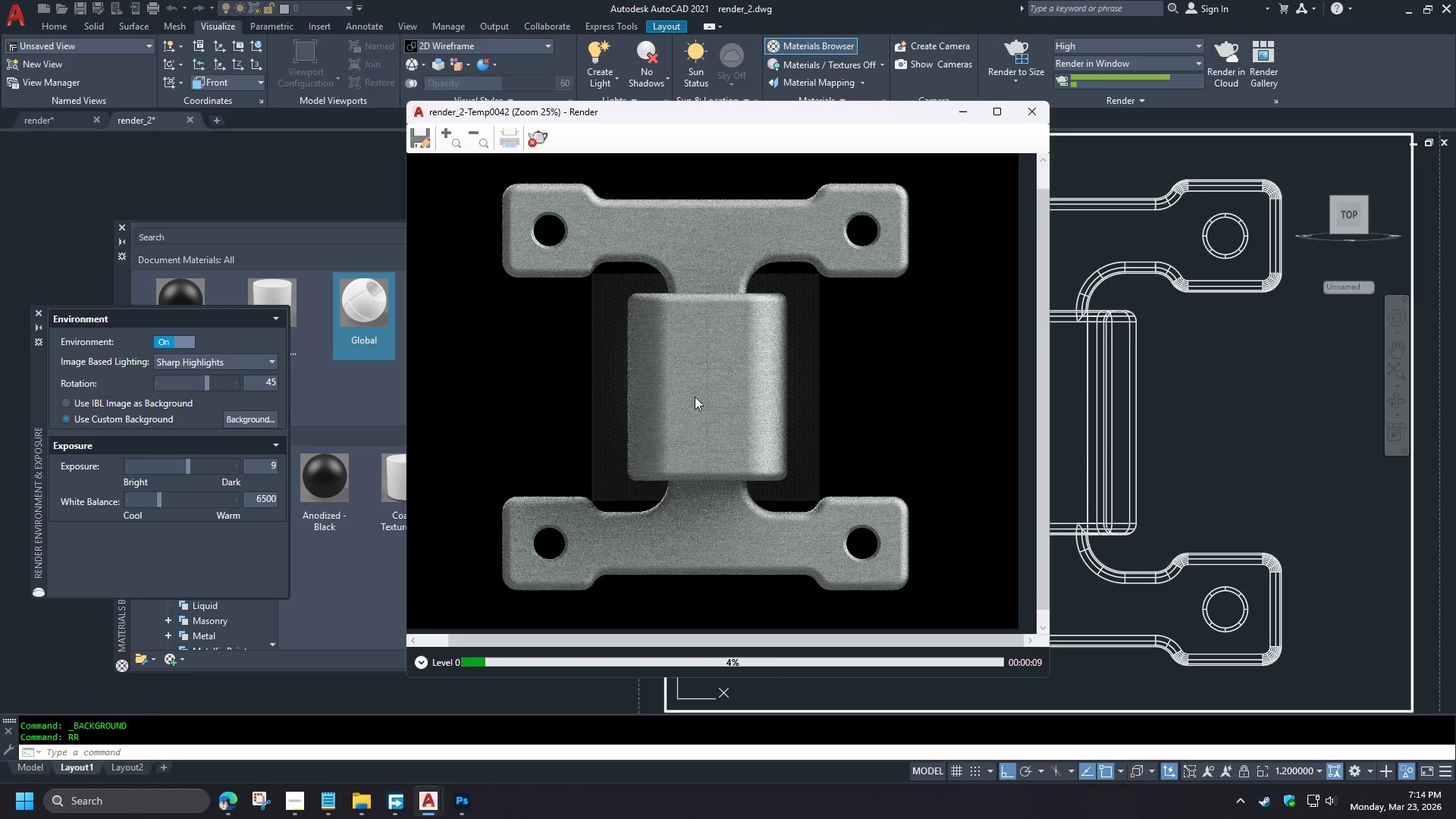 
left_click([739, 275])
 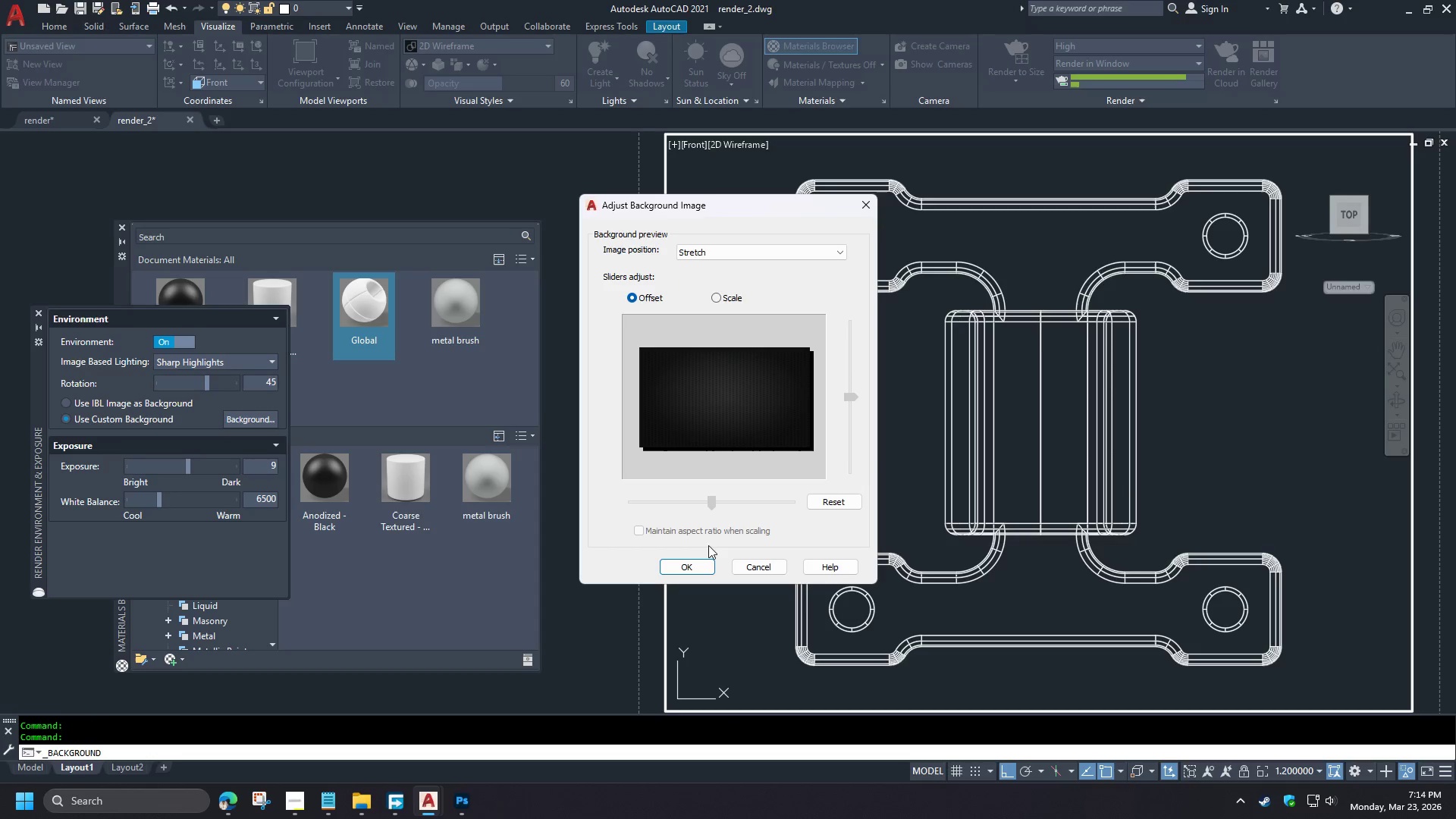 
scroll: coordinate [683, 390], scroll_direction: down, amount: 1.0
 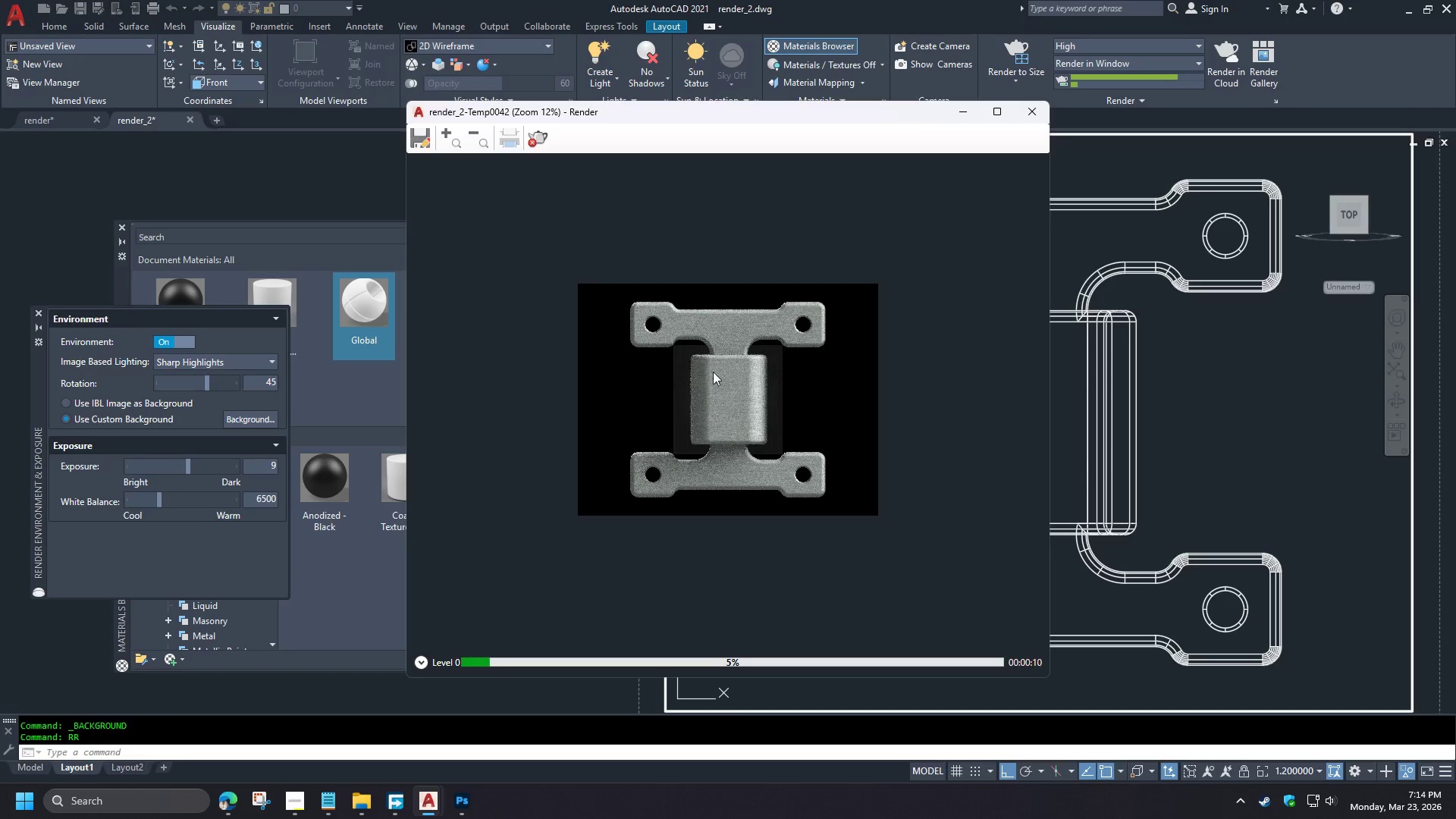 
left_click([697, 566])
 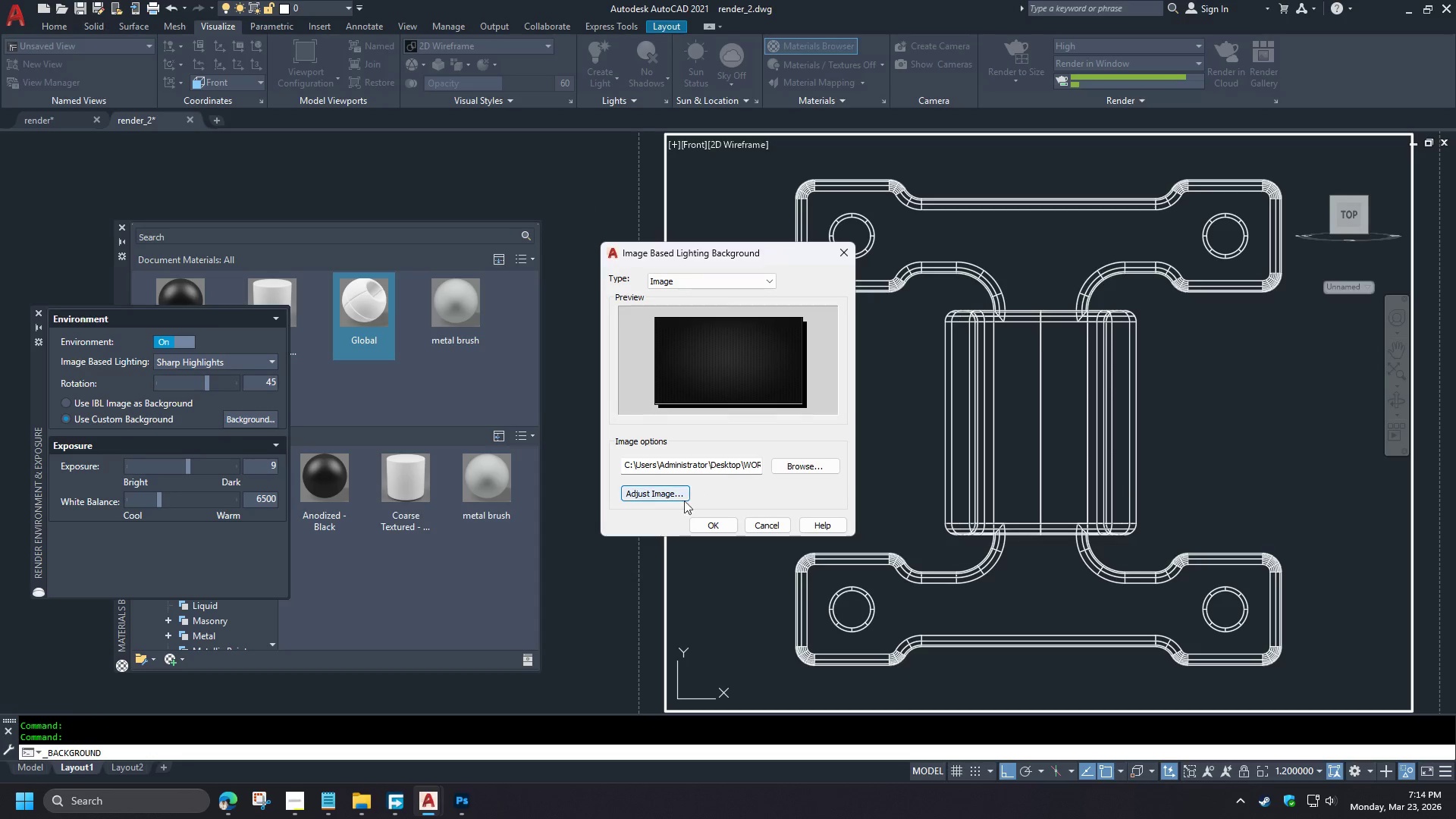 
scroll: coordinate [721, 375], scroll_direction: up, amount: 1.0
 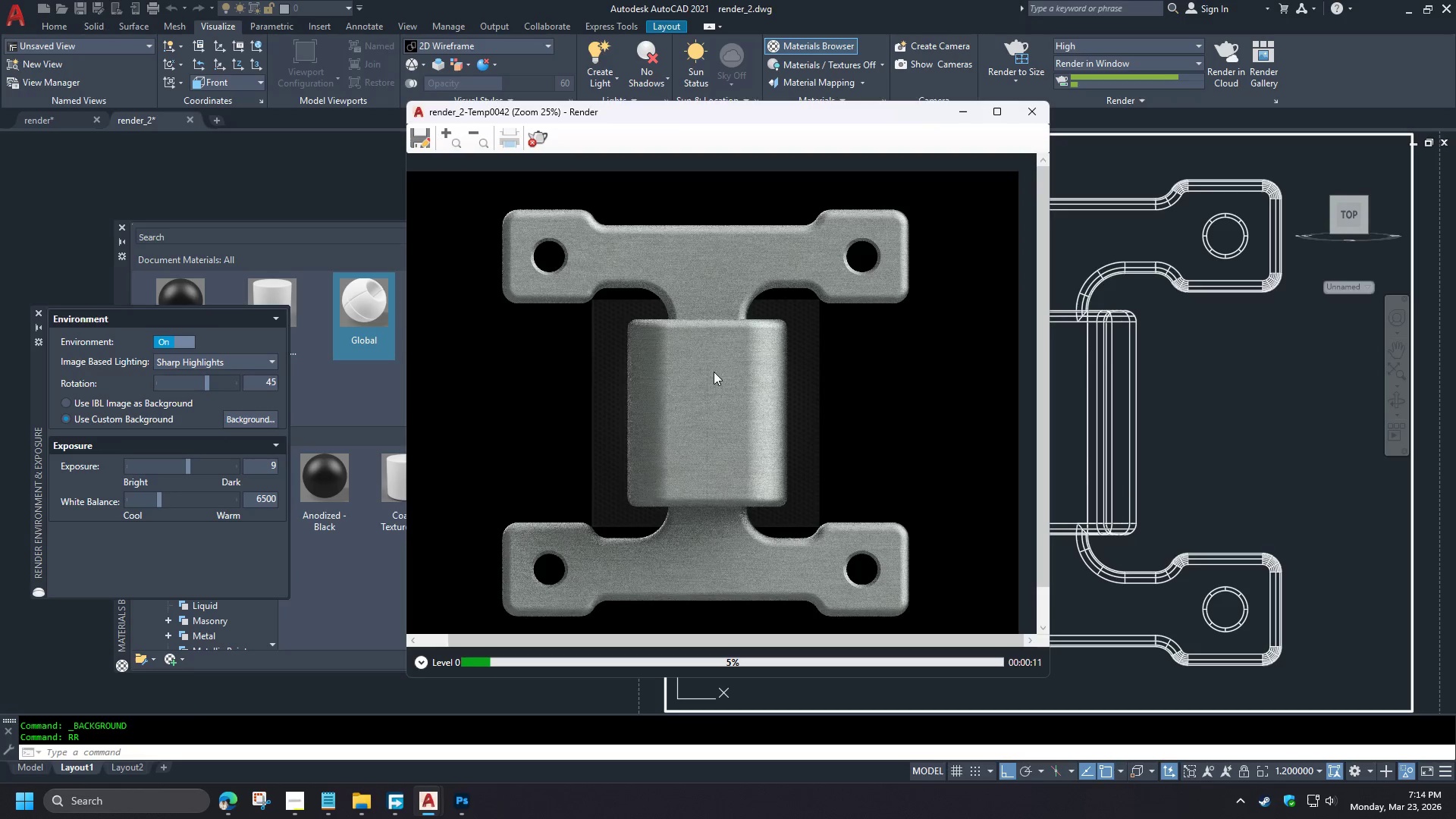 
left_click([707, 526])
 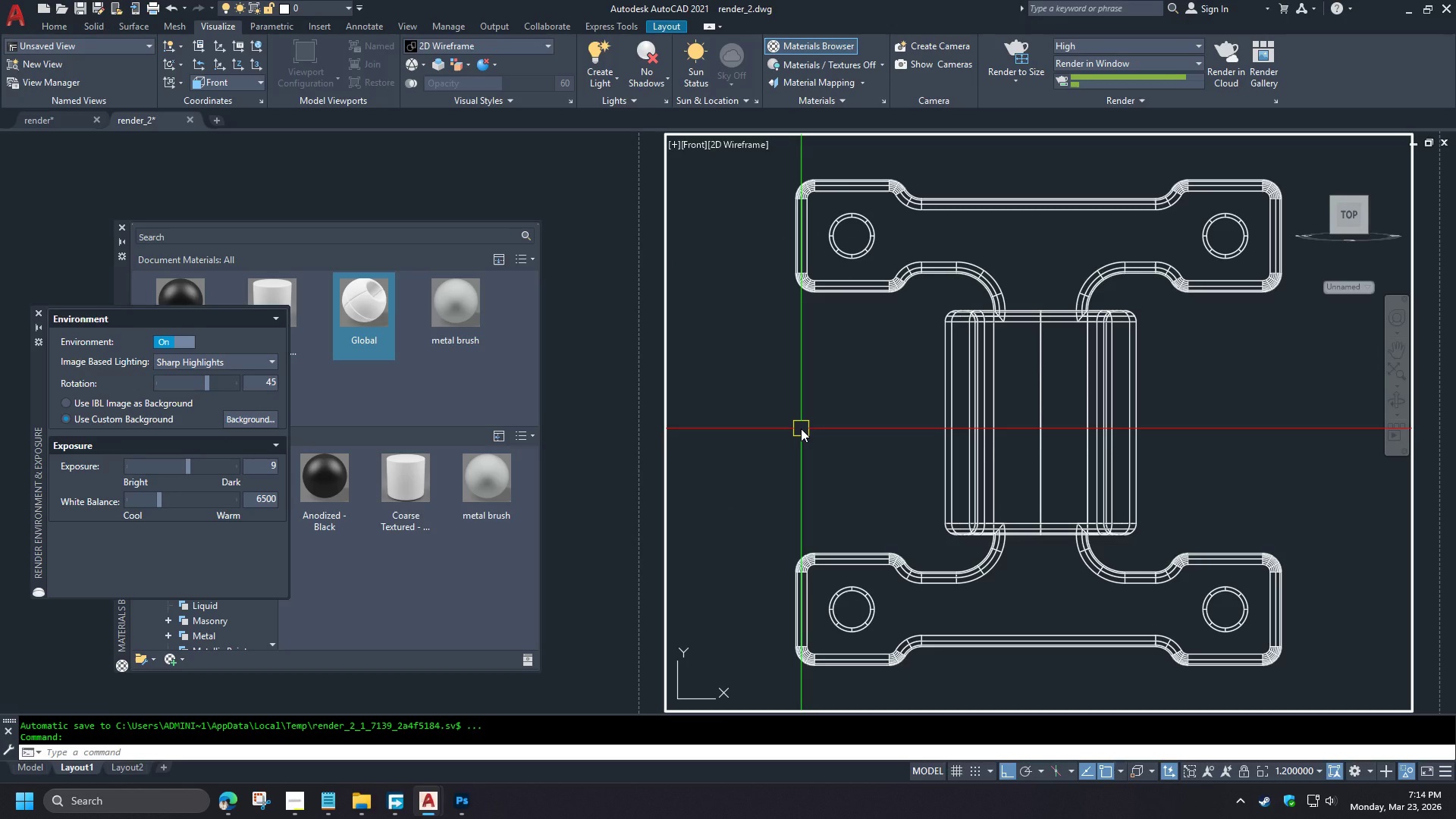 
scroll: coordinate [714, 372], scroll_direction: down, amount: 1.0
 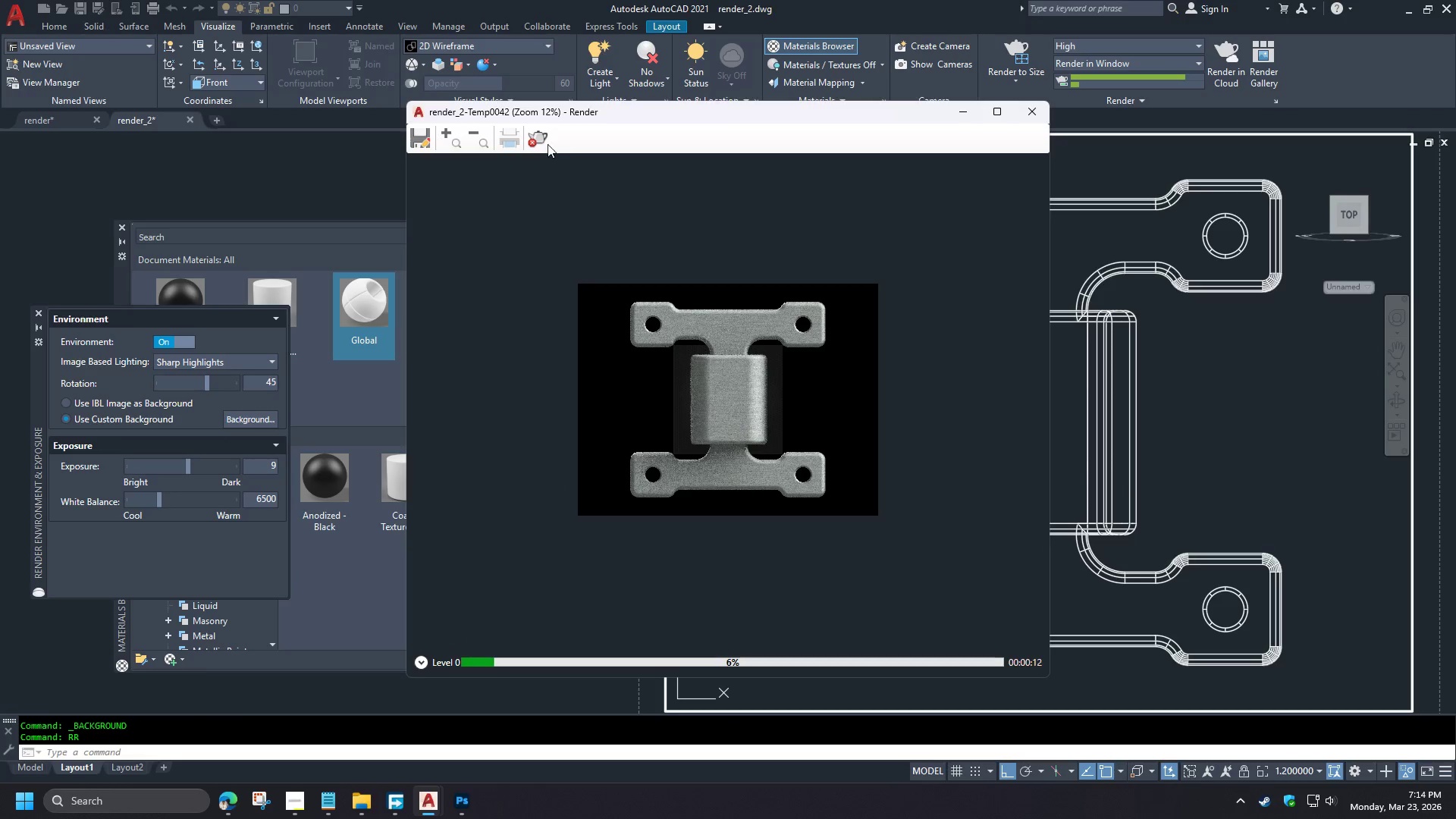 
type(rr )
 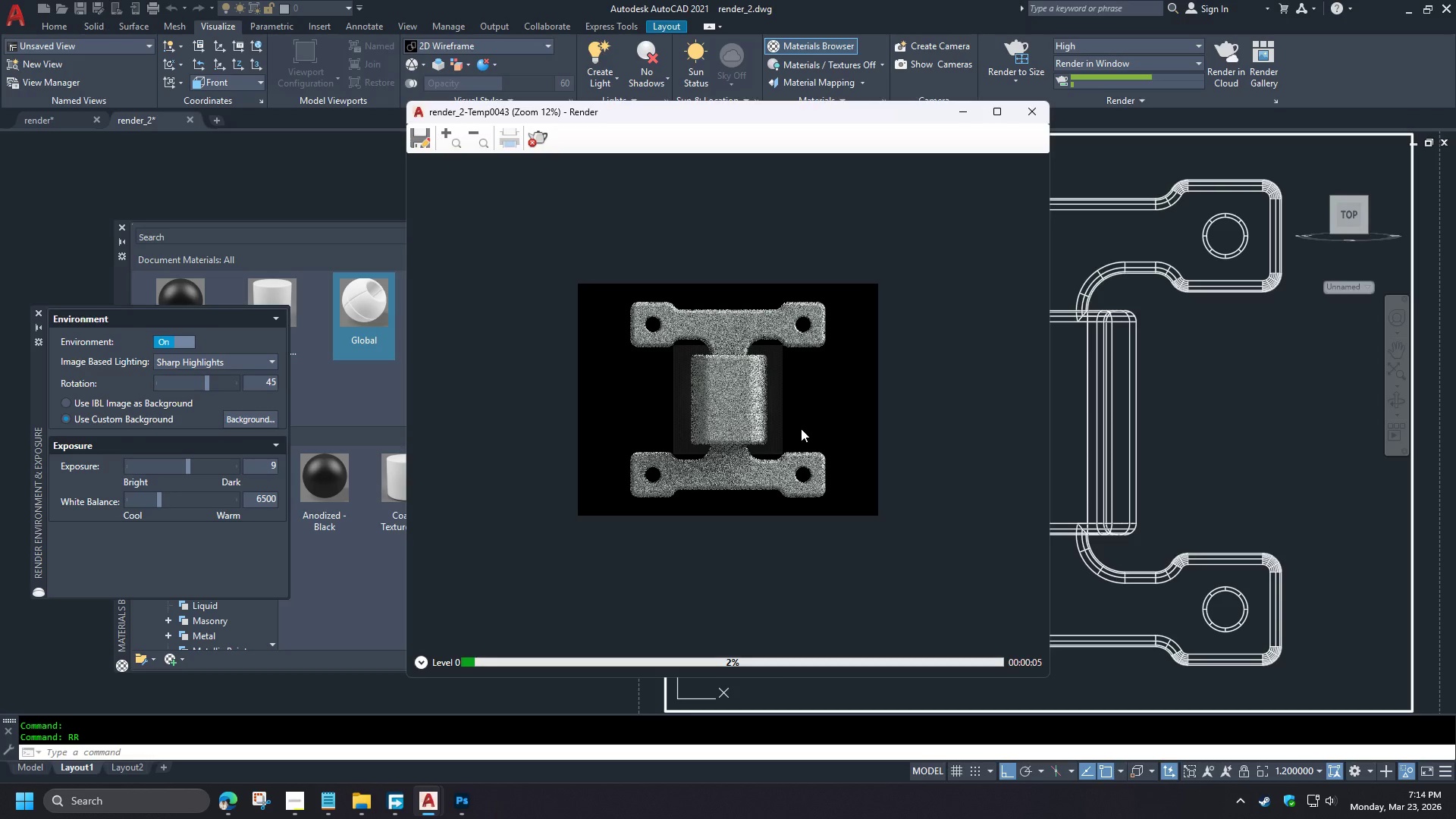 
wait(7.86)
 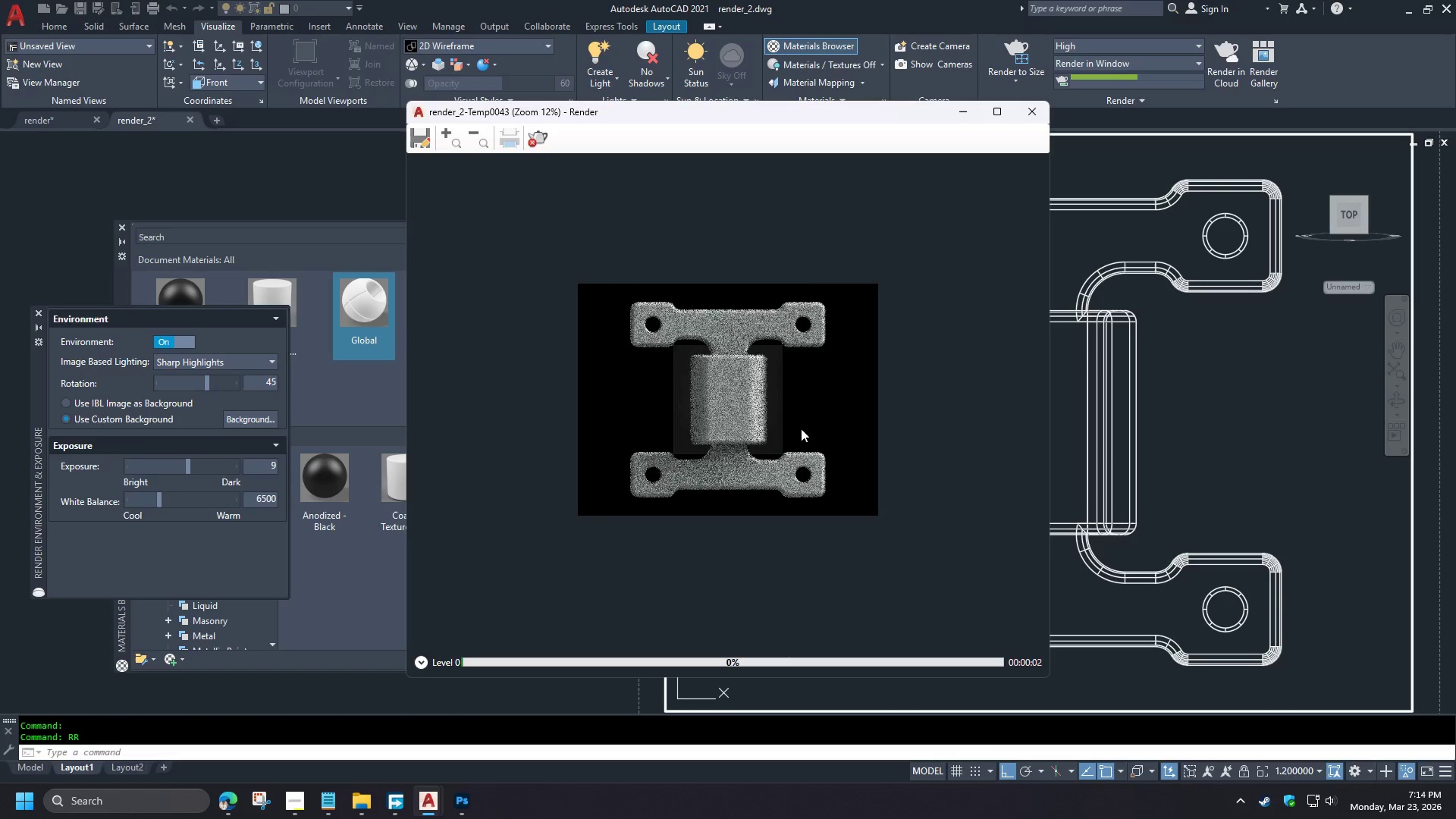 
left_click([532, 146])
 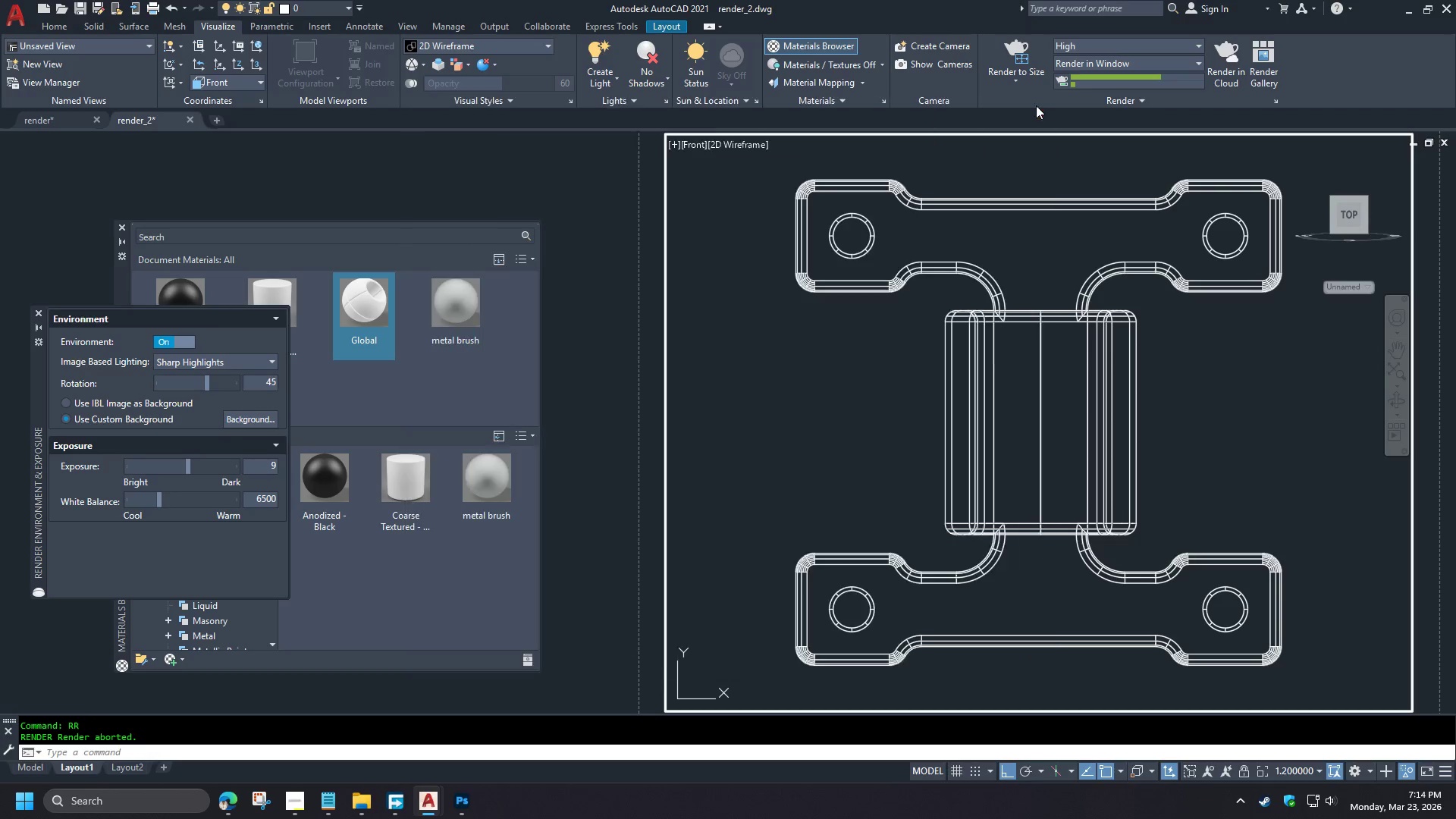 
double_click([1087, 43])
 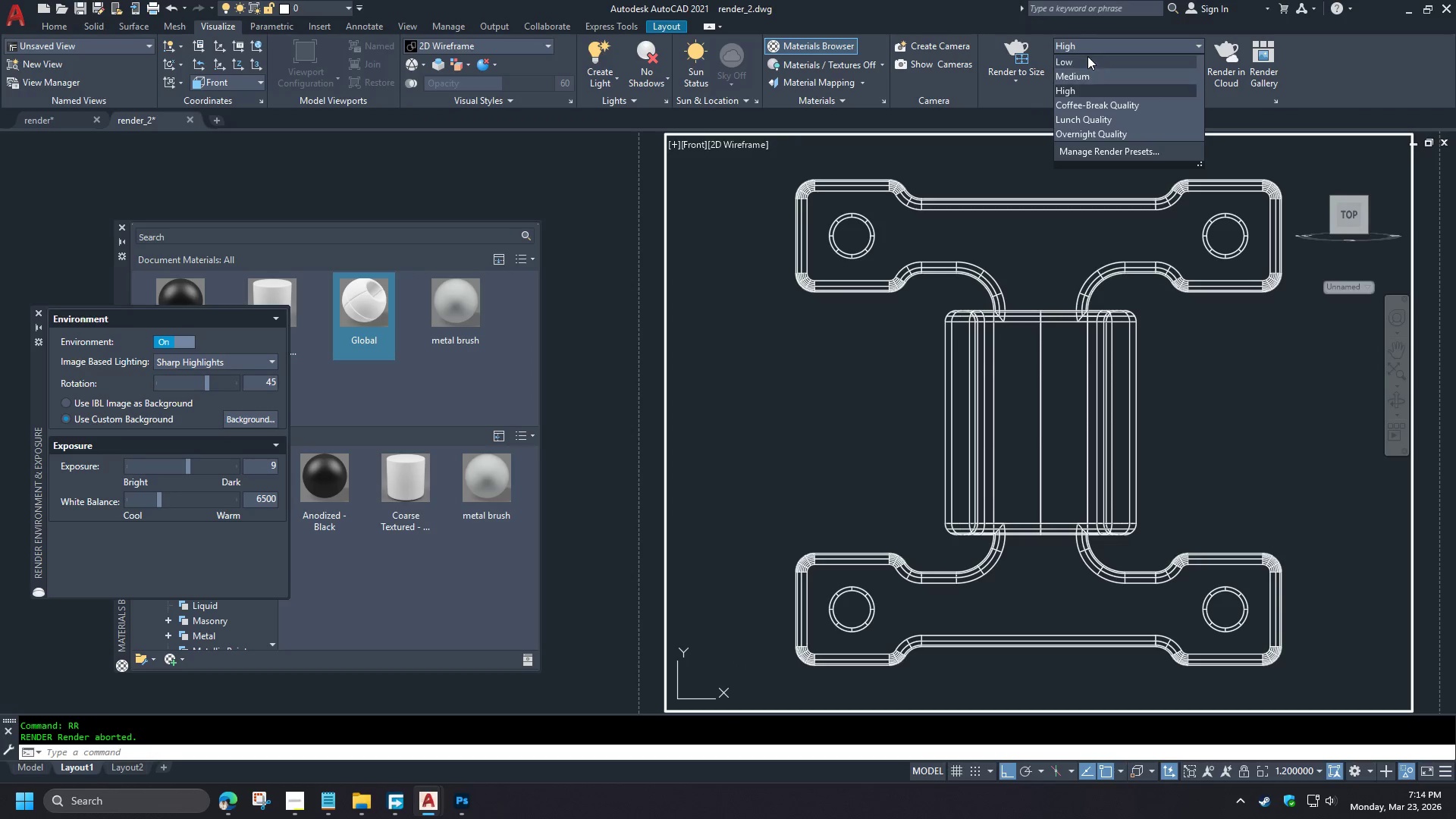 
left_click([1087, 58])
 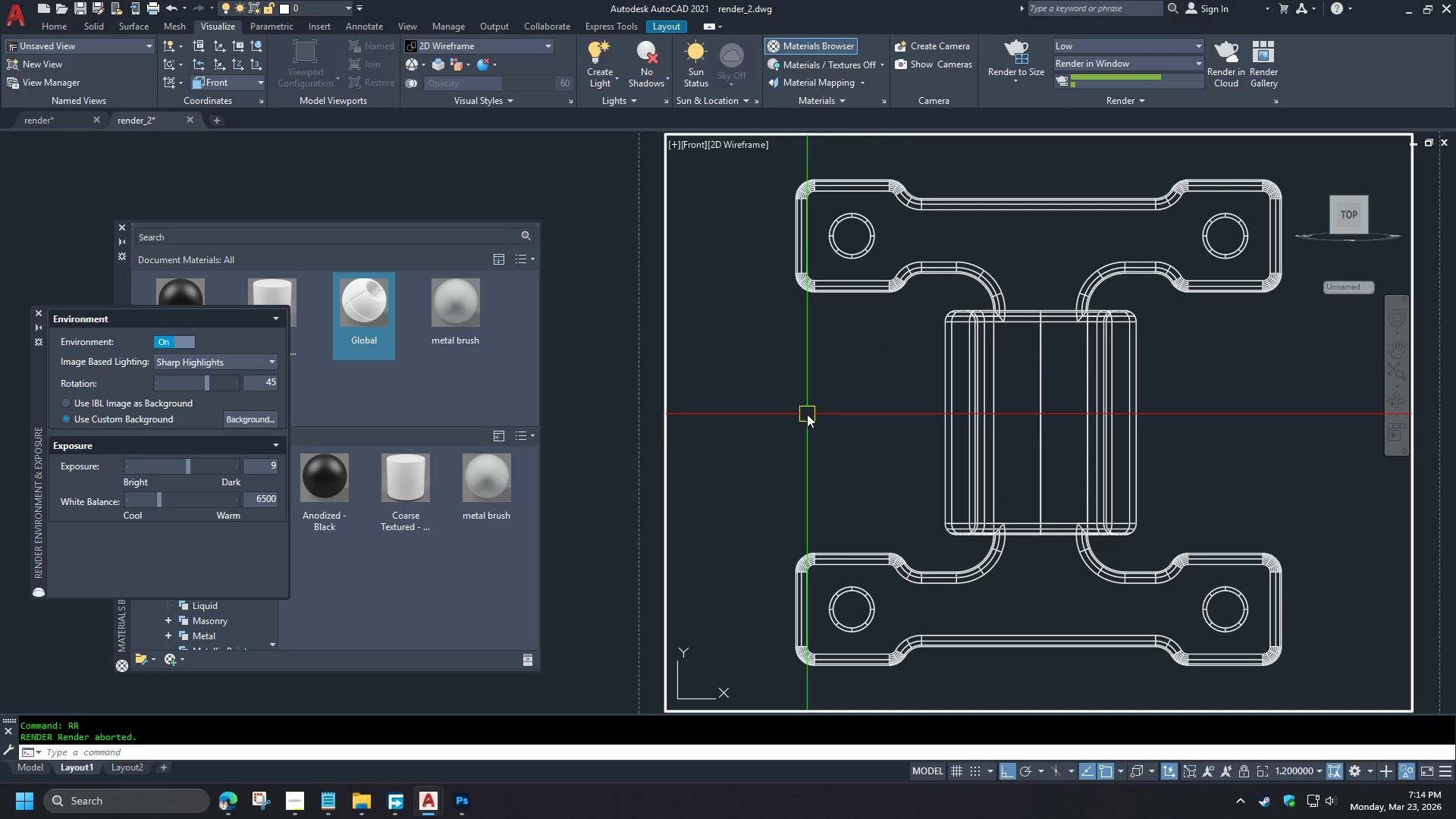 
type(rr )
 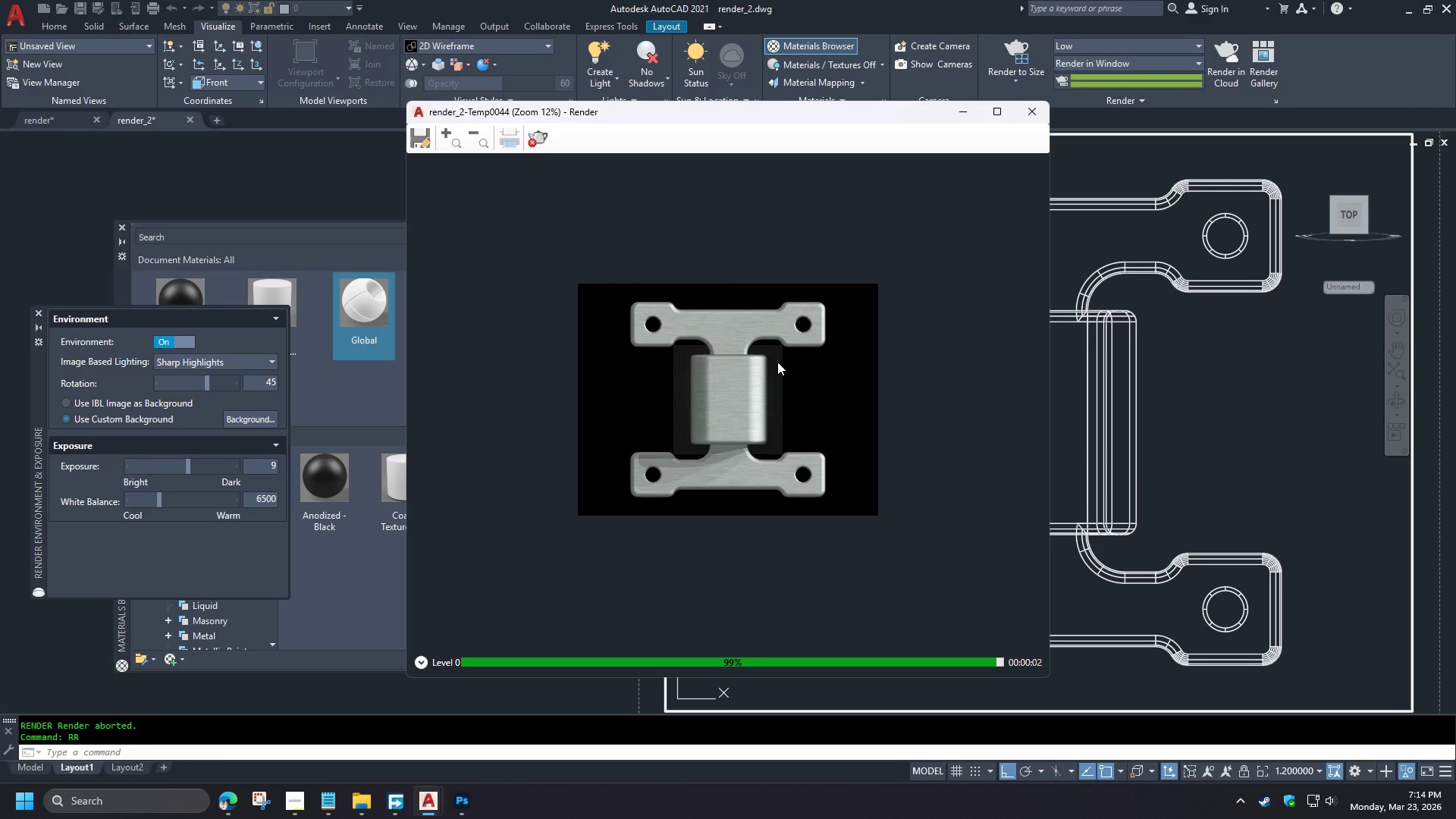 
left_click([1046, 111])
 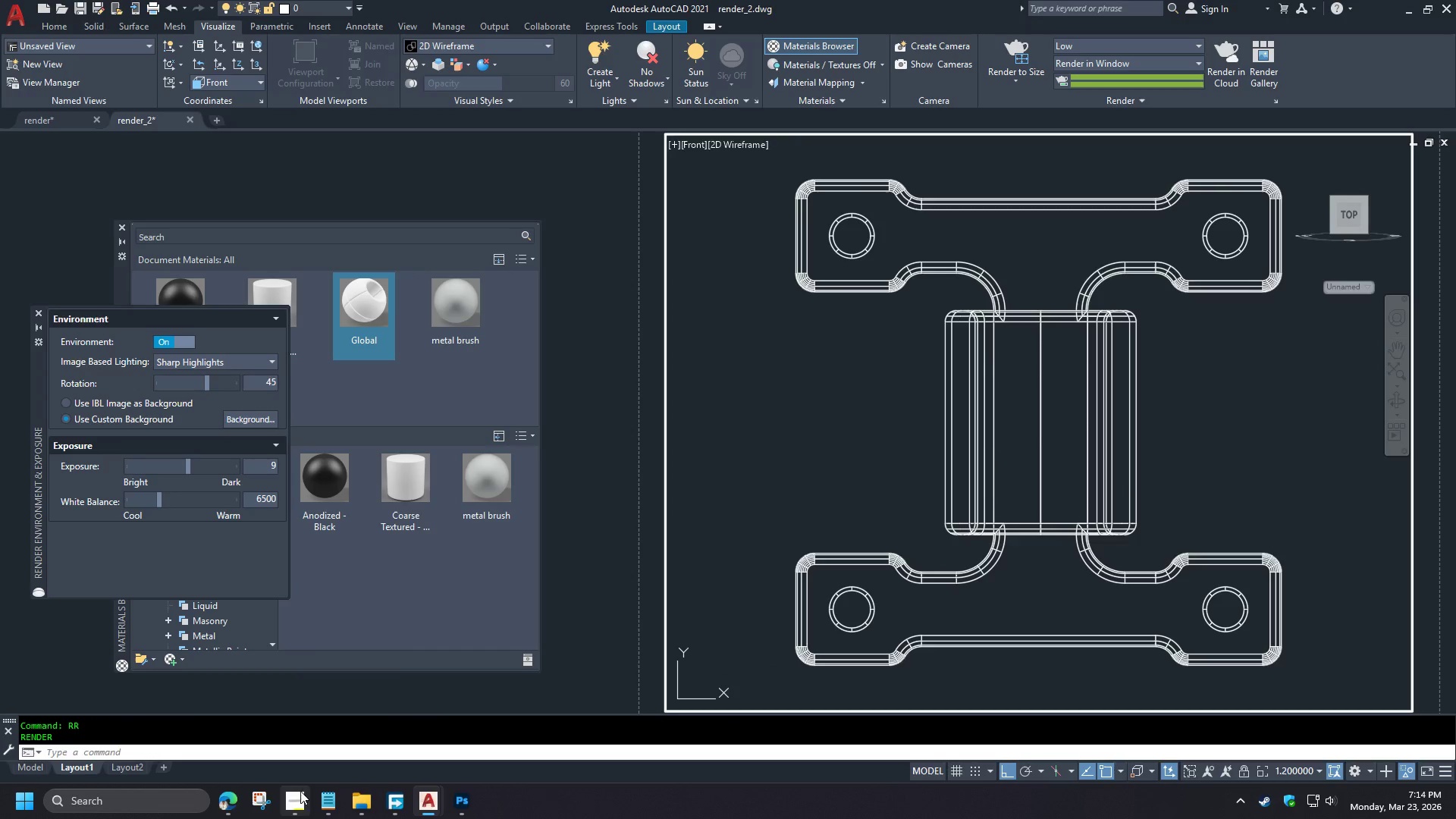 
left_click([235, 805])
 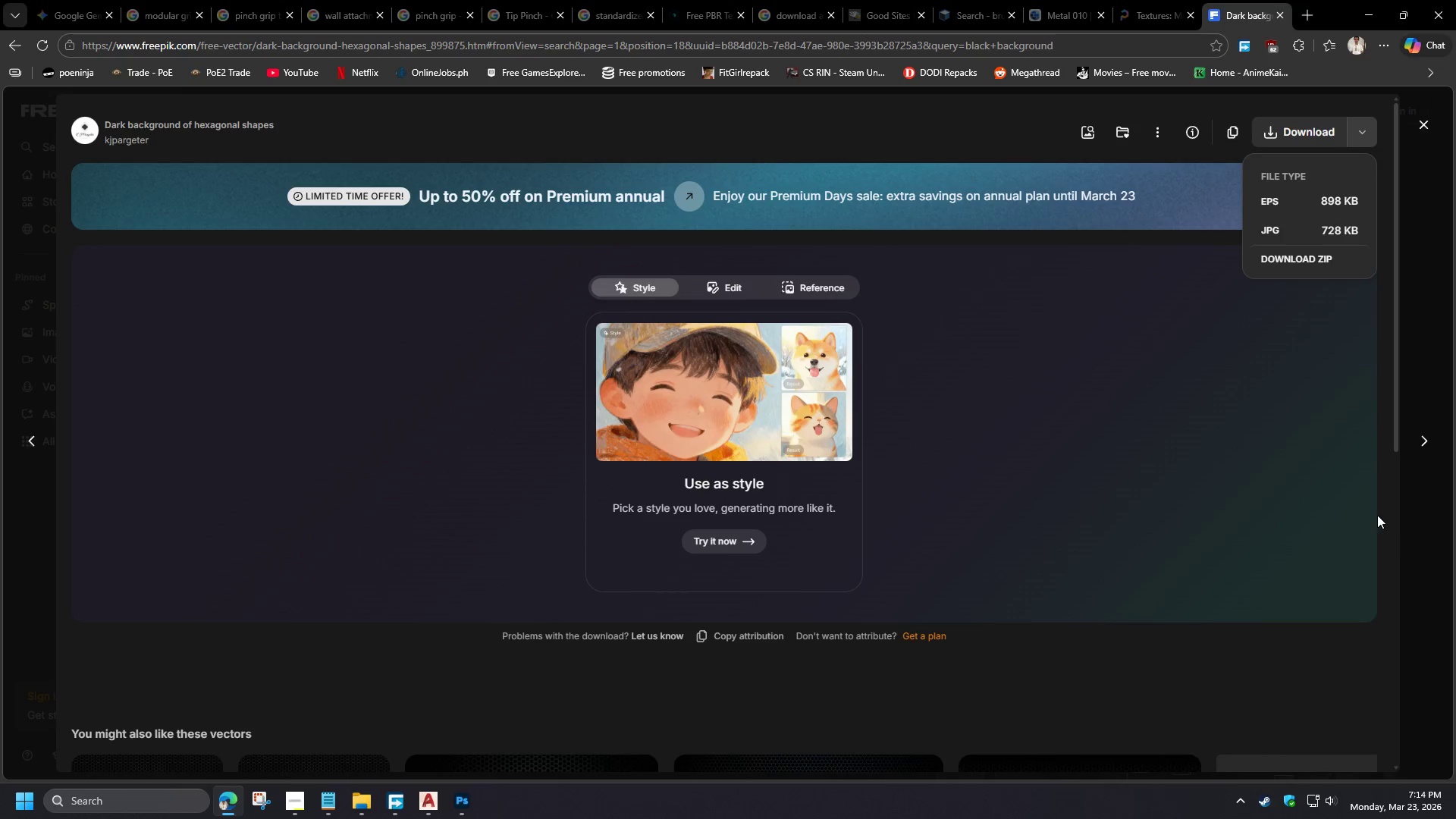 
left_click([1427, 560])
 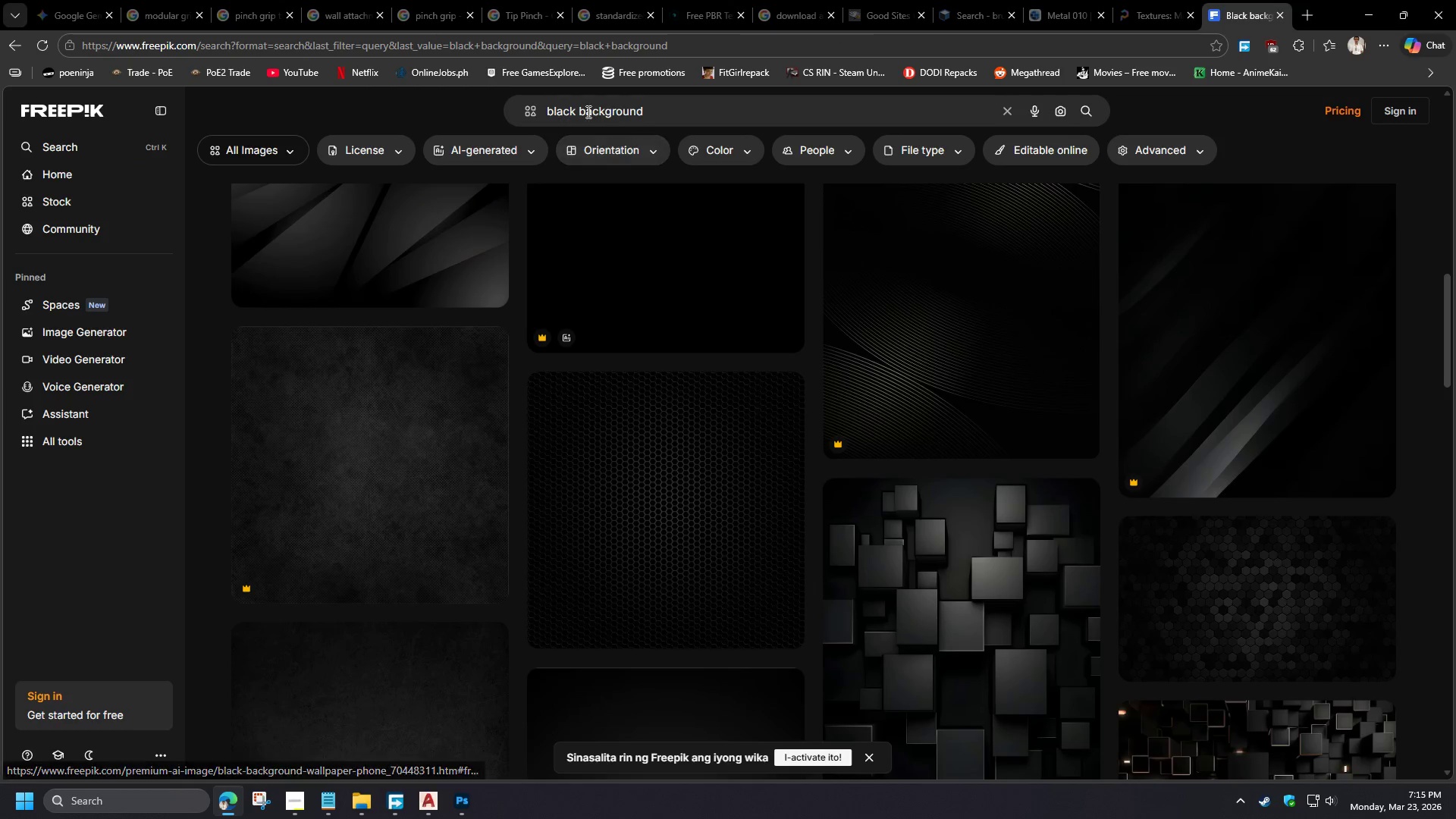 
left_click_drag(start_coordinate=[577, 111], to_coordinate=[480, 111])
 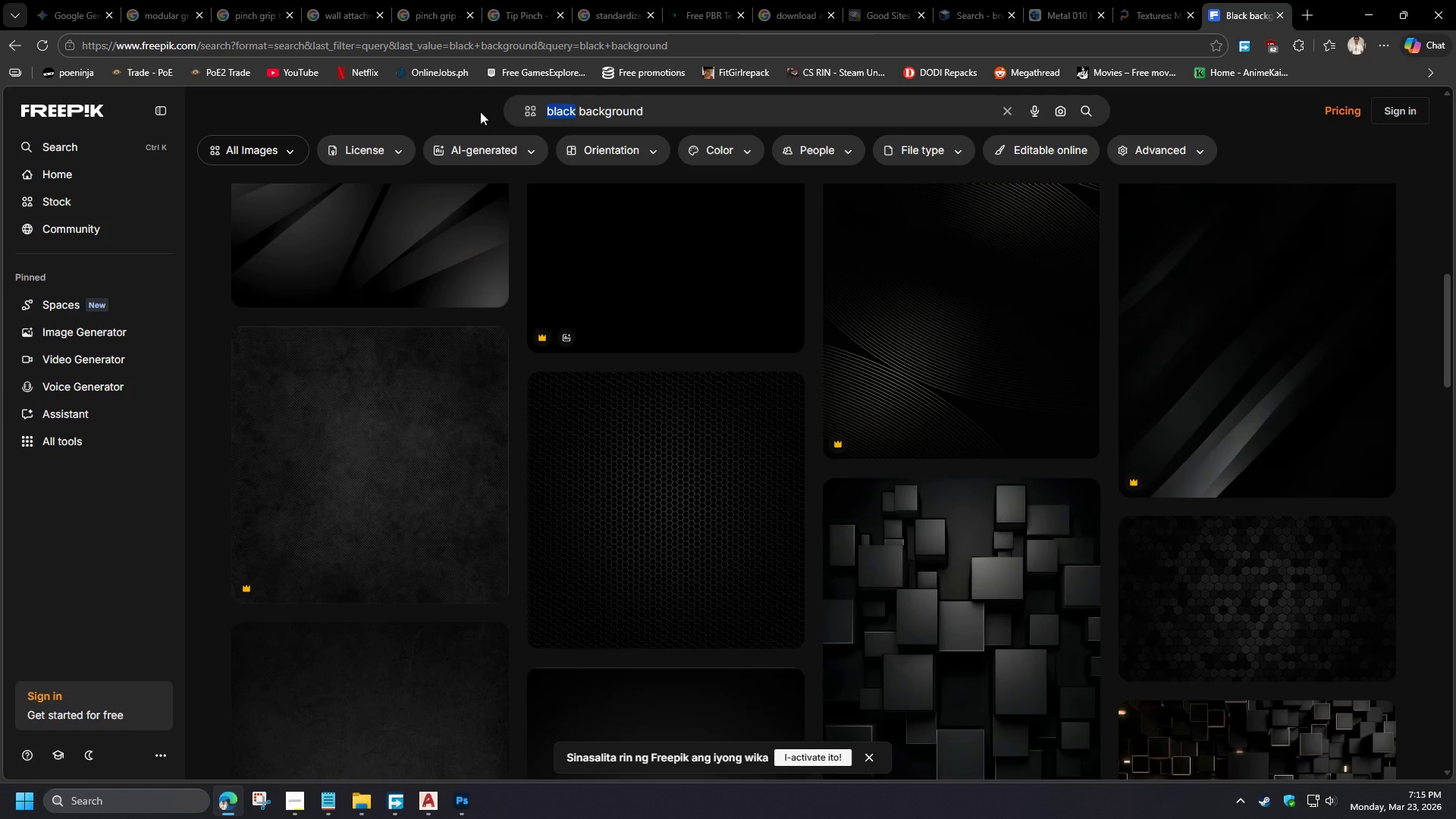 
key(L)
 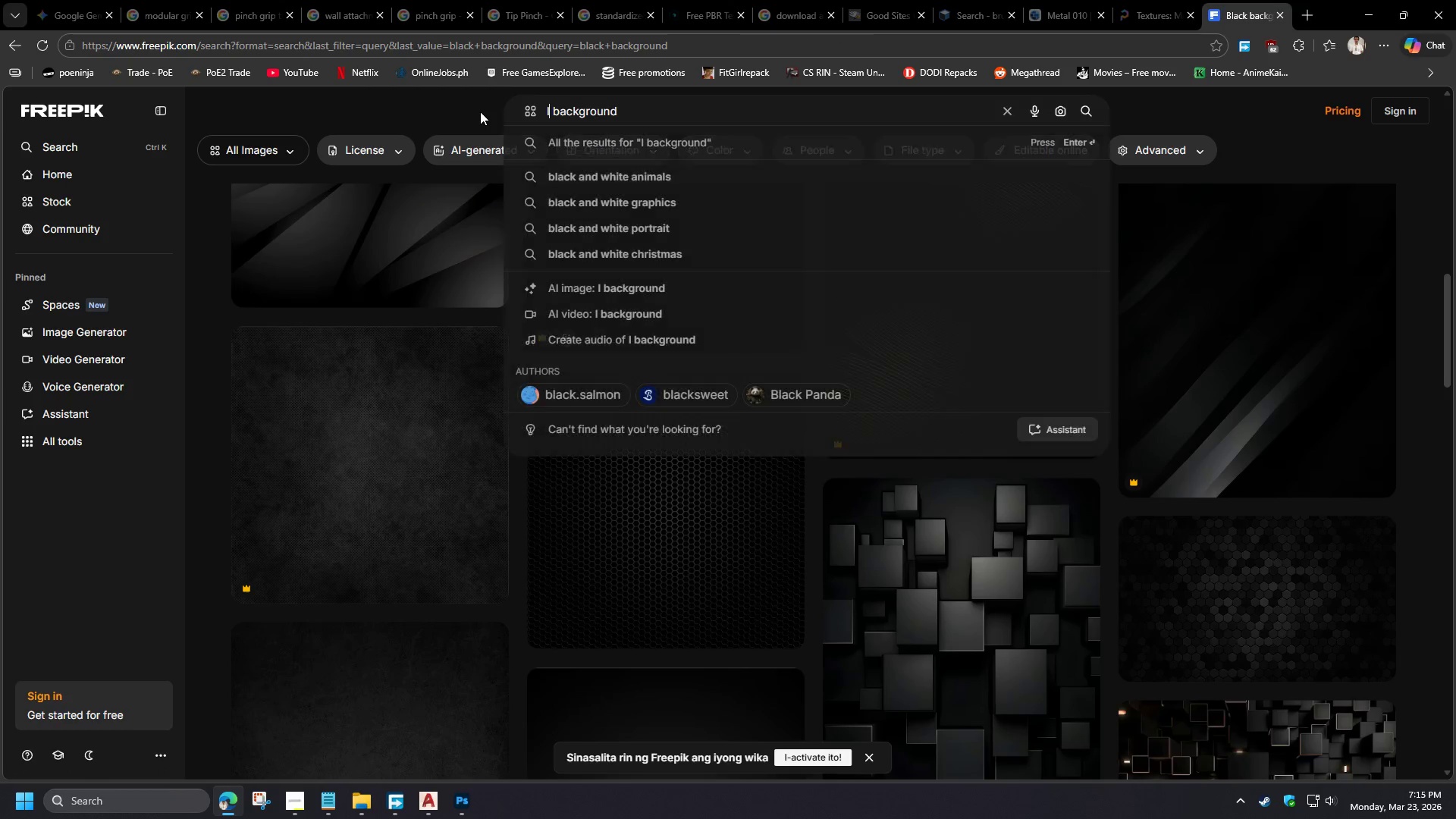 
type(ight)
 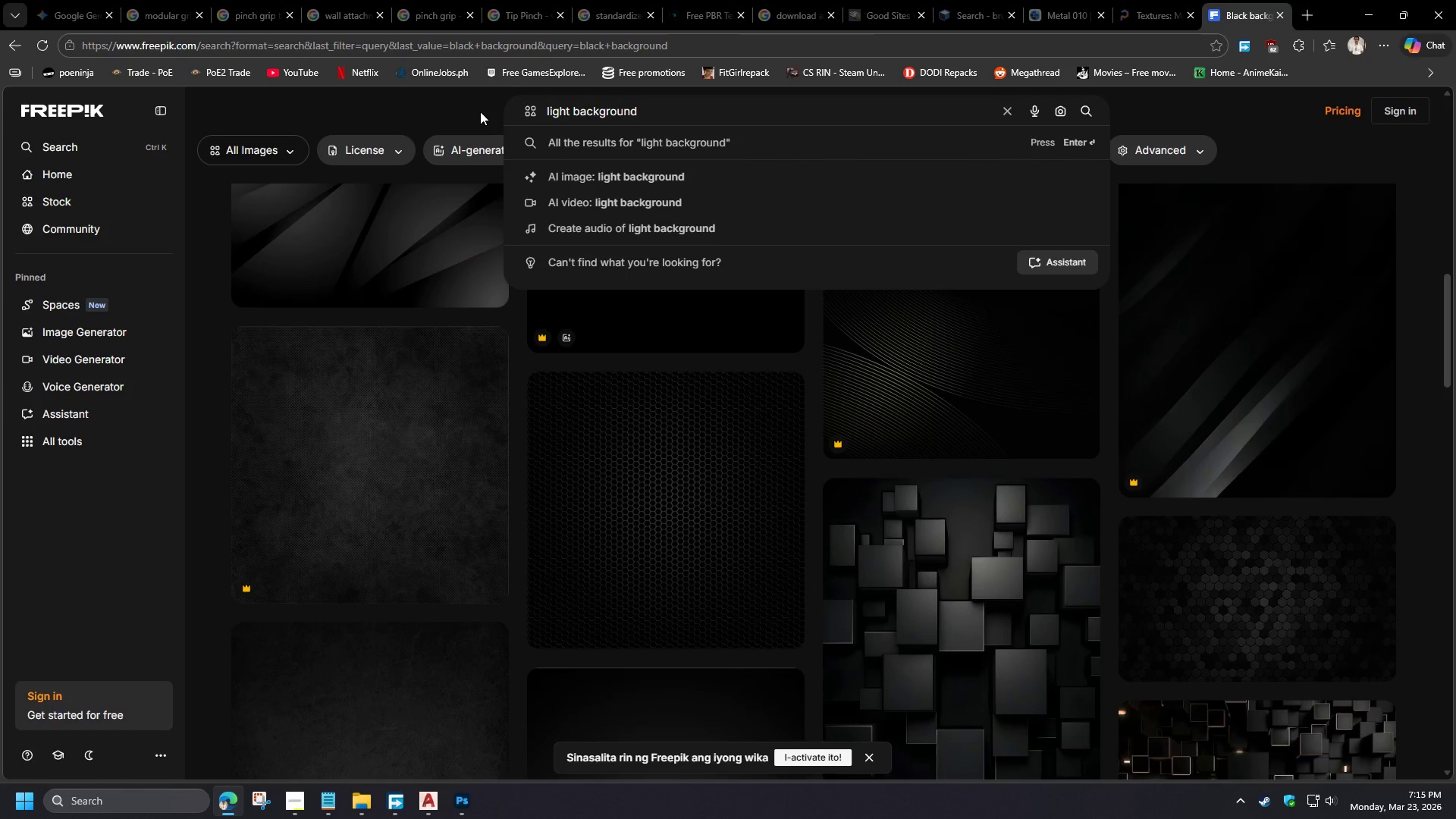 
key(Enter)
 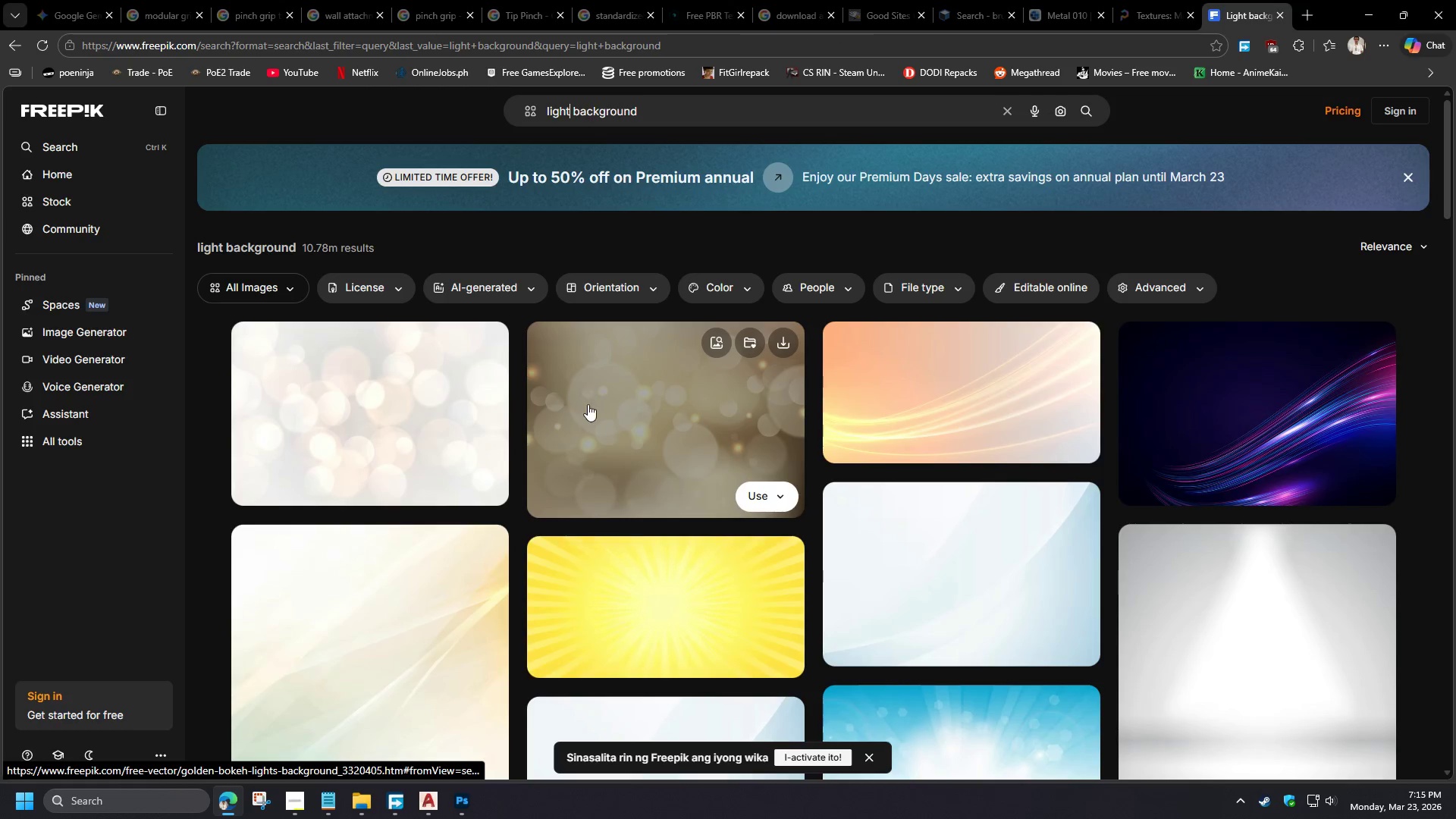 
wait(8.73)
 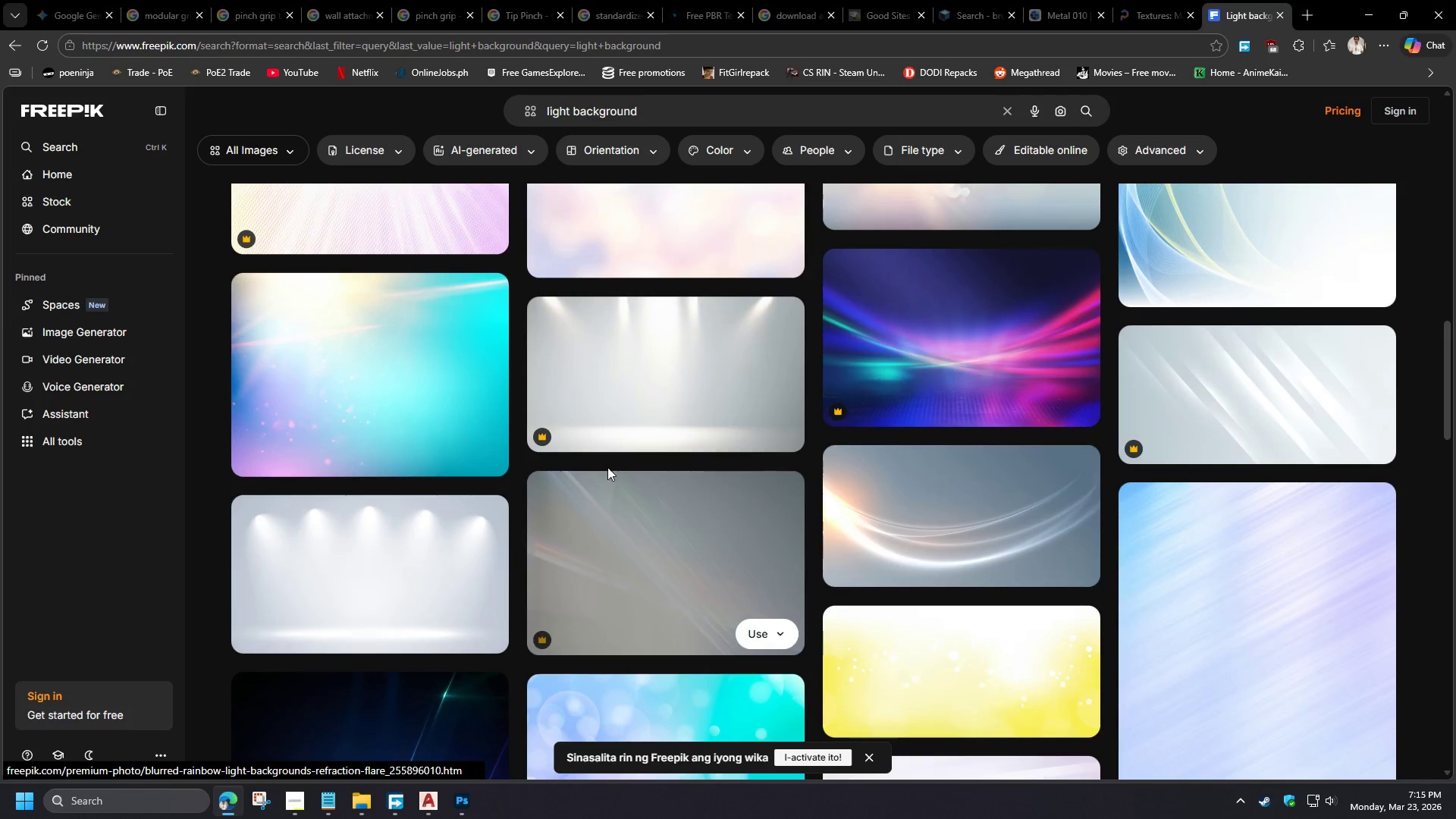 
left_click([661, 385])
 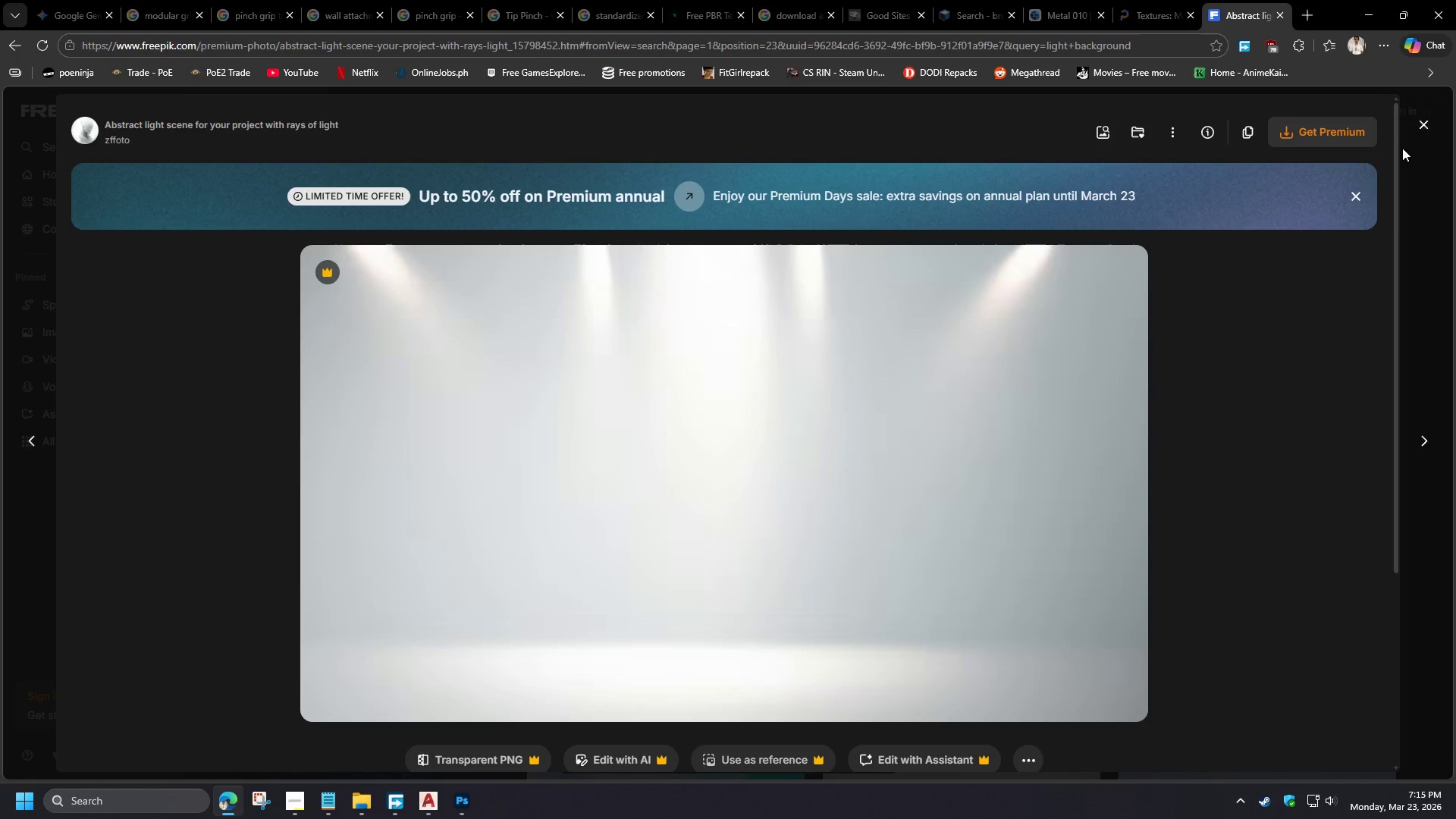 
left_click([1423, 197])
 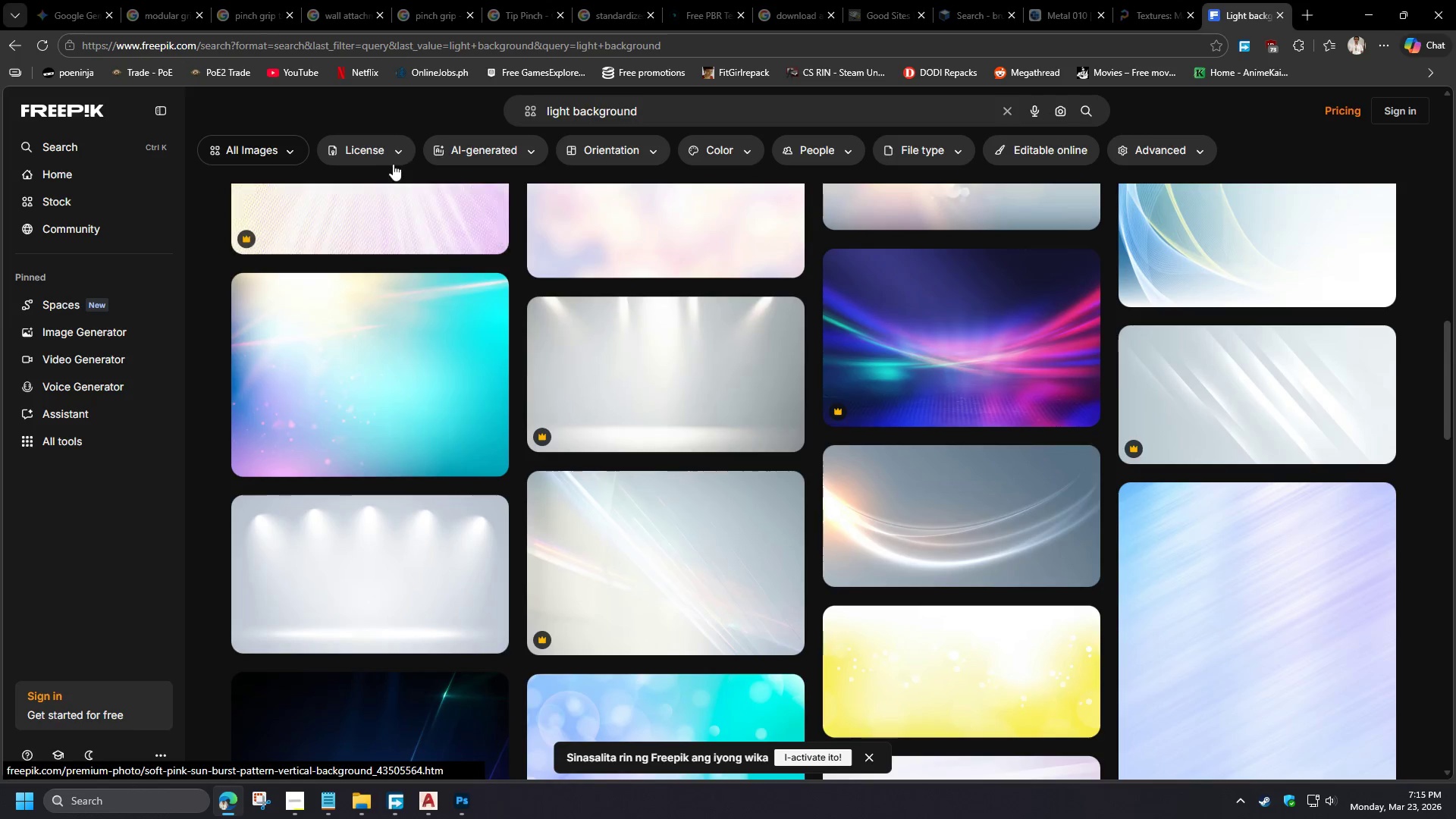 
scroll: coordinate [587, 475], scroll_direction: down, amount: 12.0
 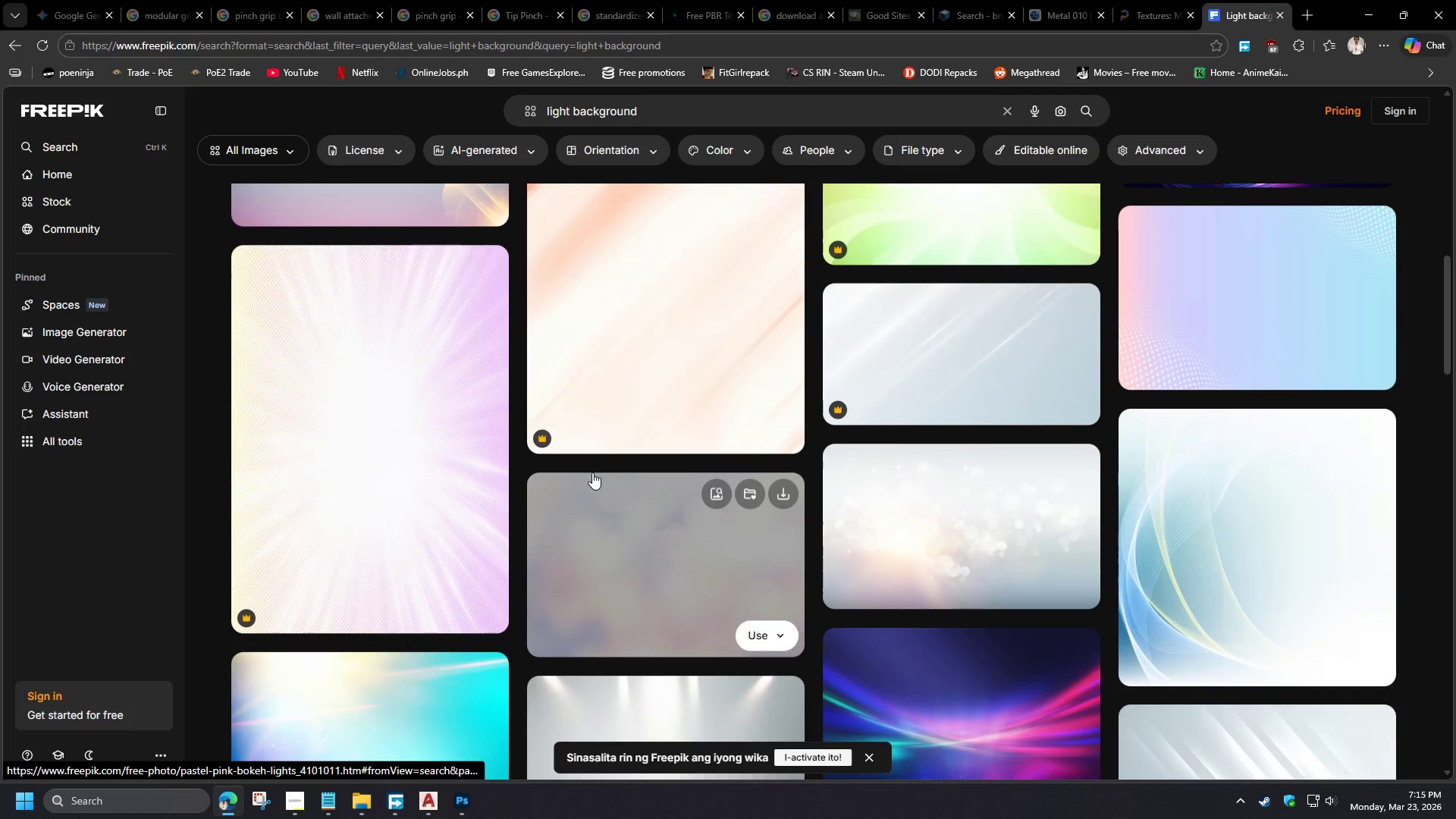 
left_click([374, 153])
 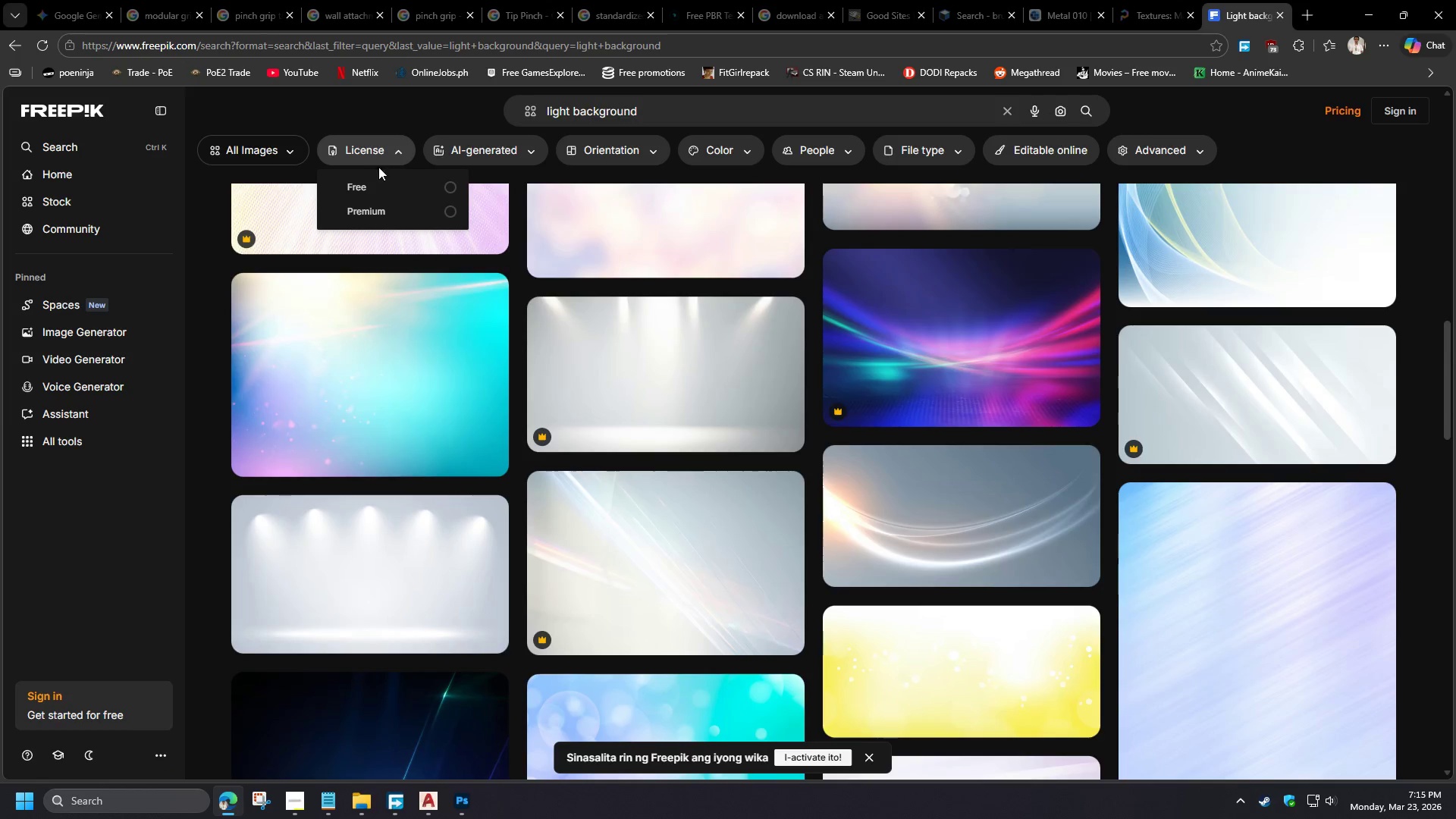 
scroll: coordinate [592, 471], scroll_direction: down, amount: 3.0
 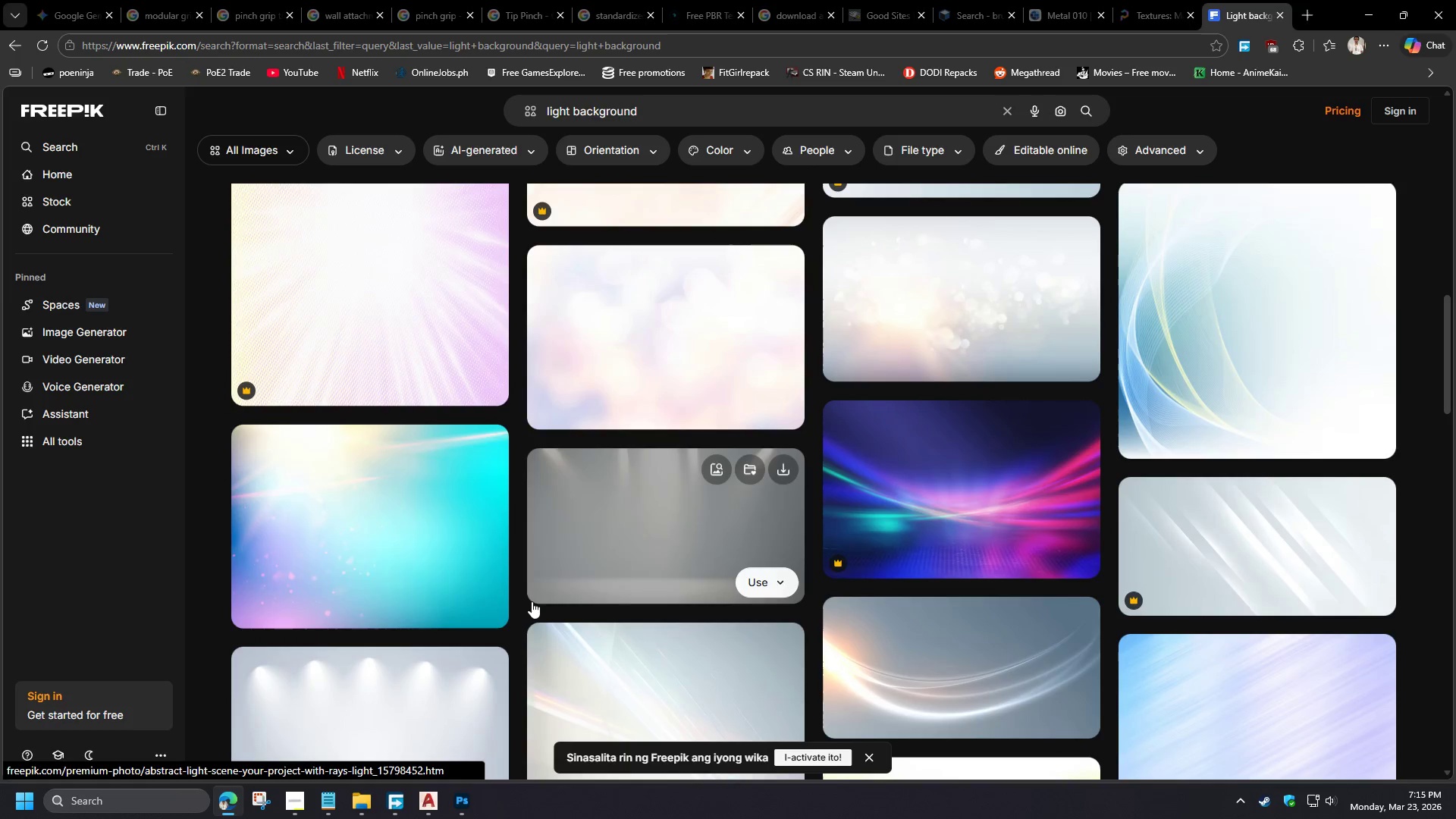 
left_click([383, 183])
 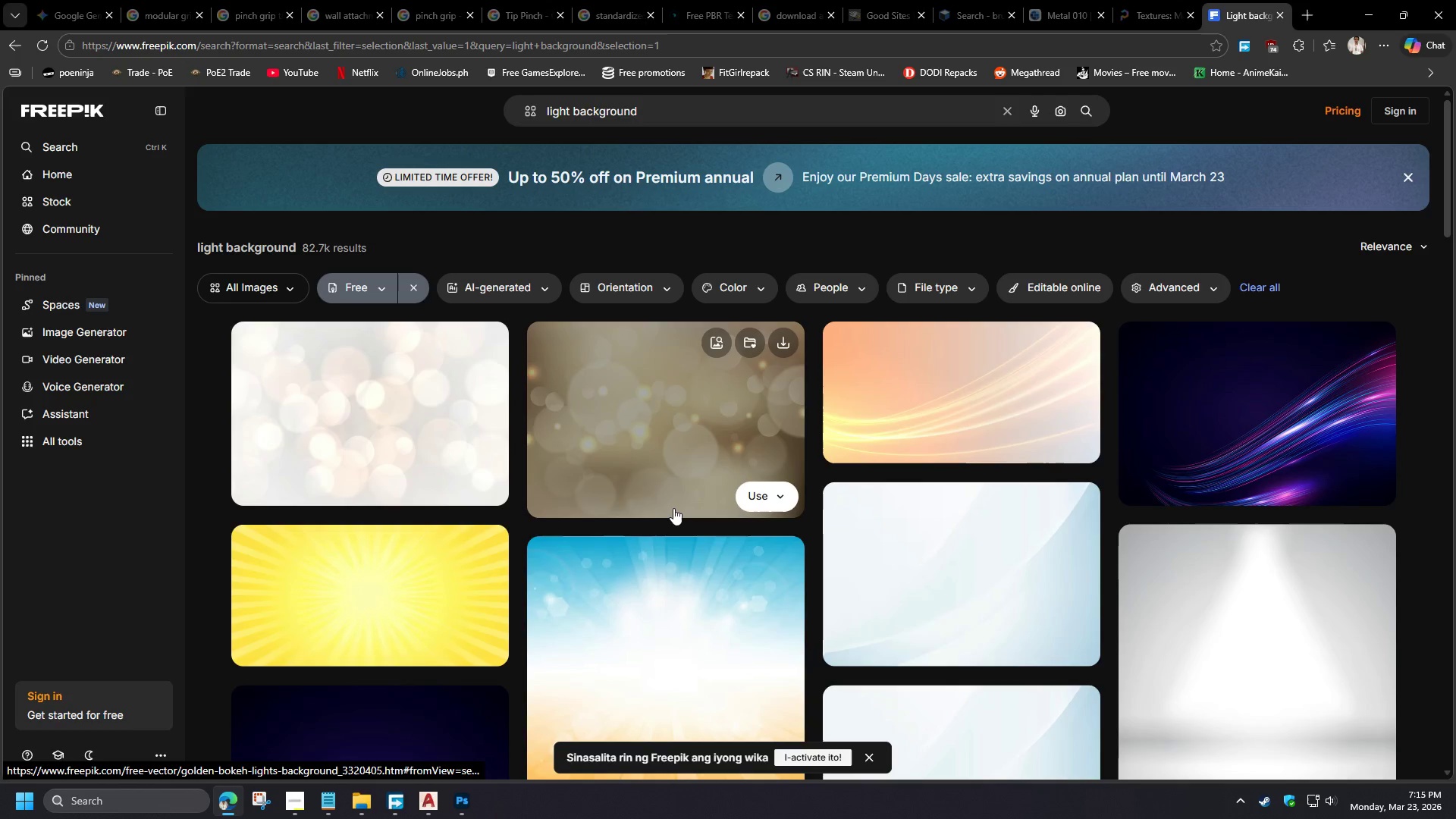 
scroll: coordinate [429, 582], scroll_direction: down, amount: 4.0
 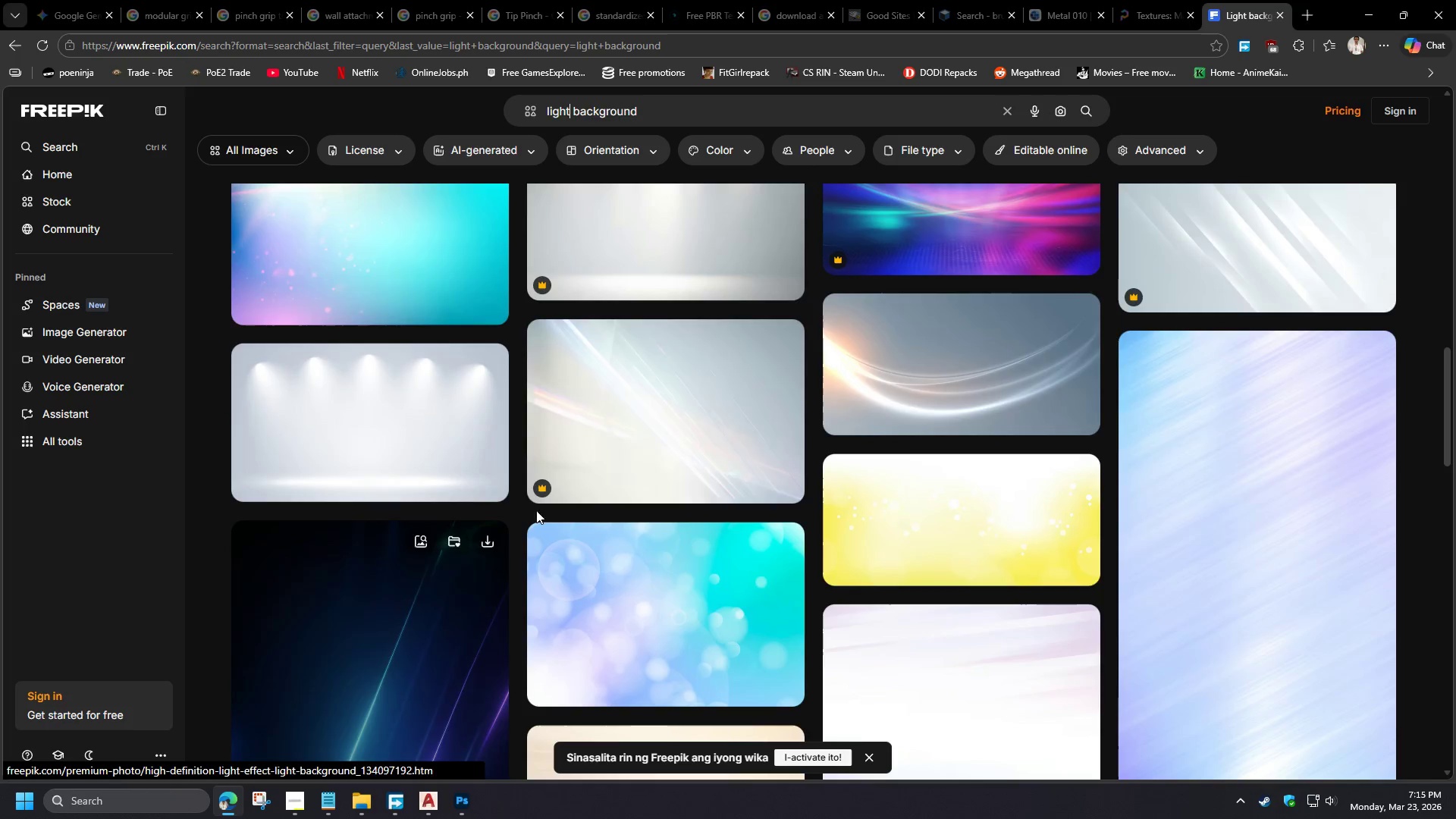 
scroll: coordinate [604, 473], scroll_direction: up, amount: 2.0
 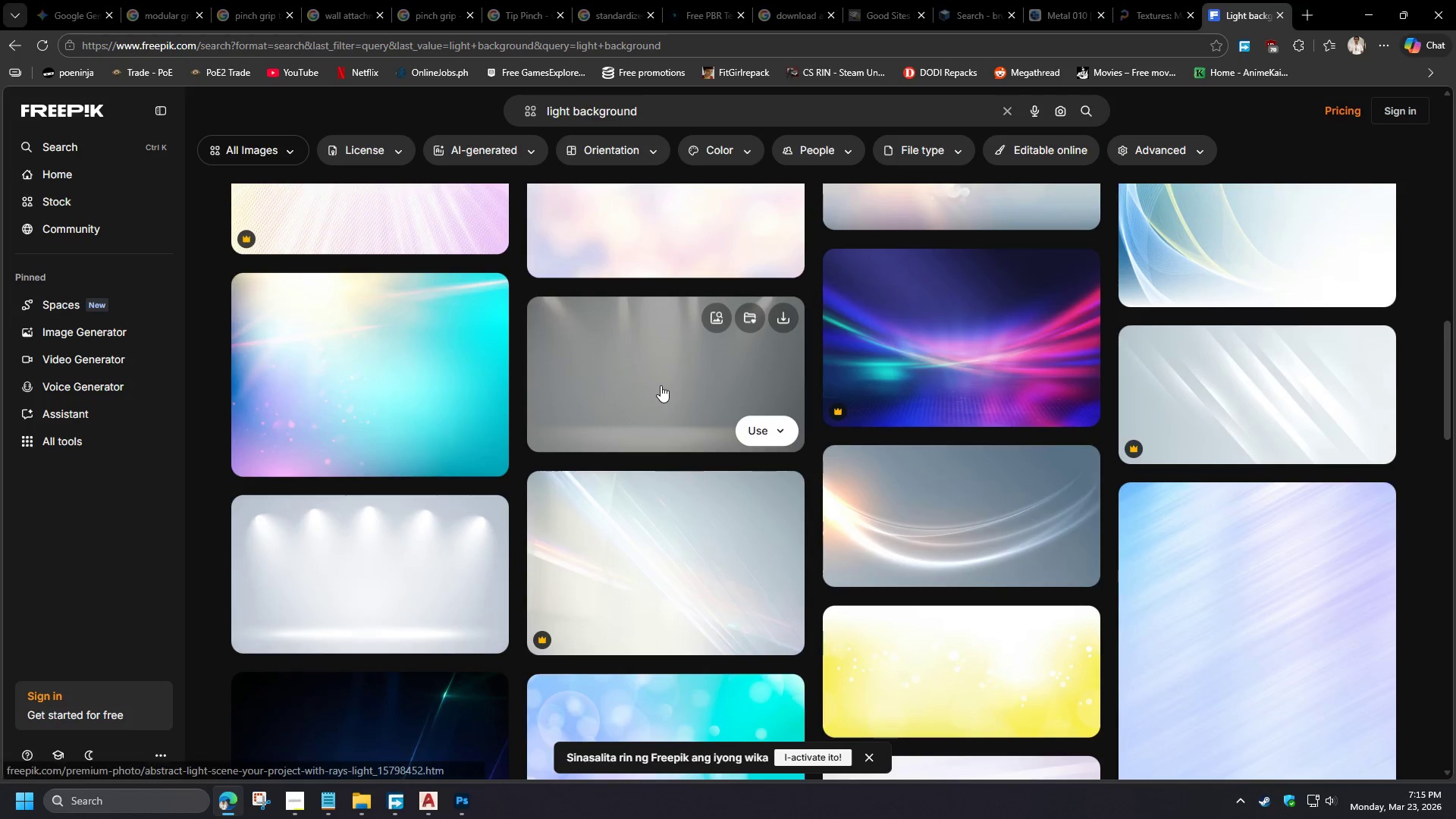 
wait(10.75)
 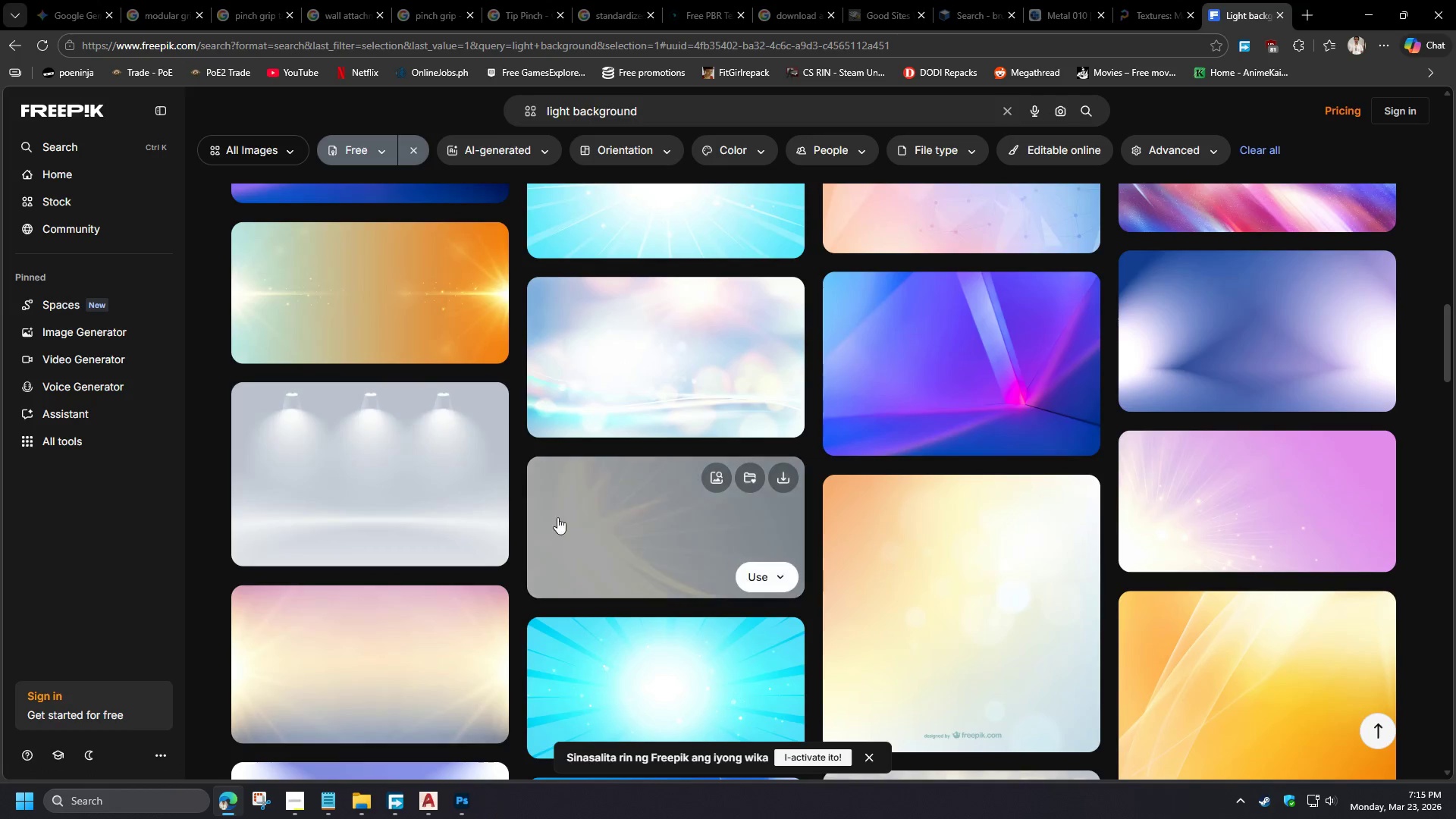 
left_click([347, 482])
 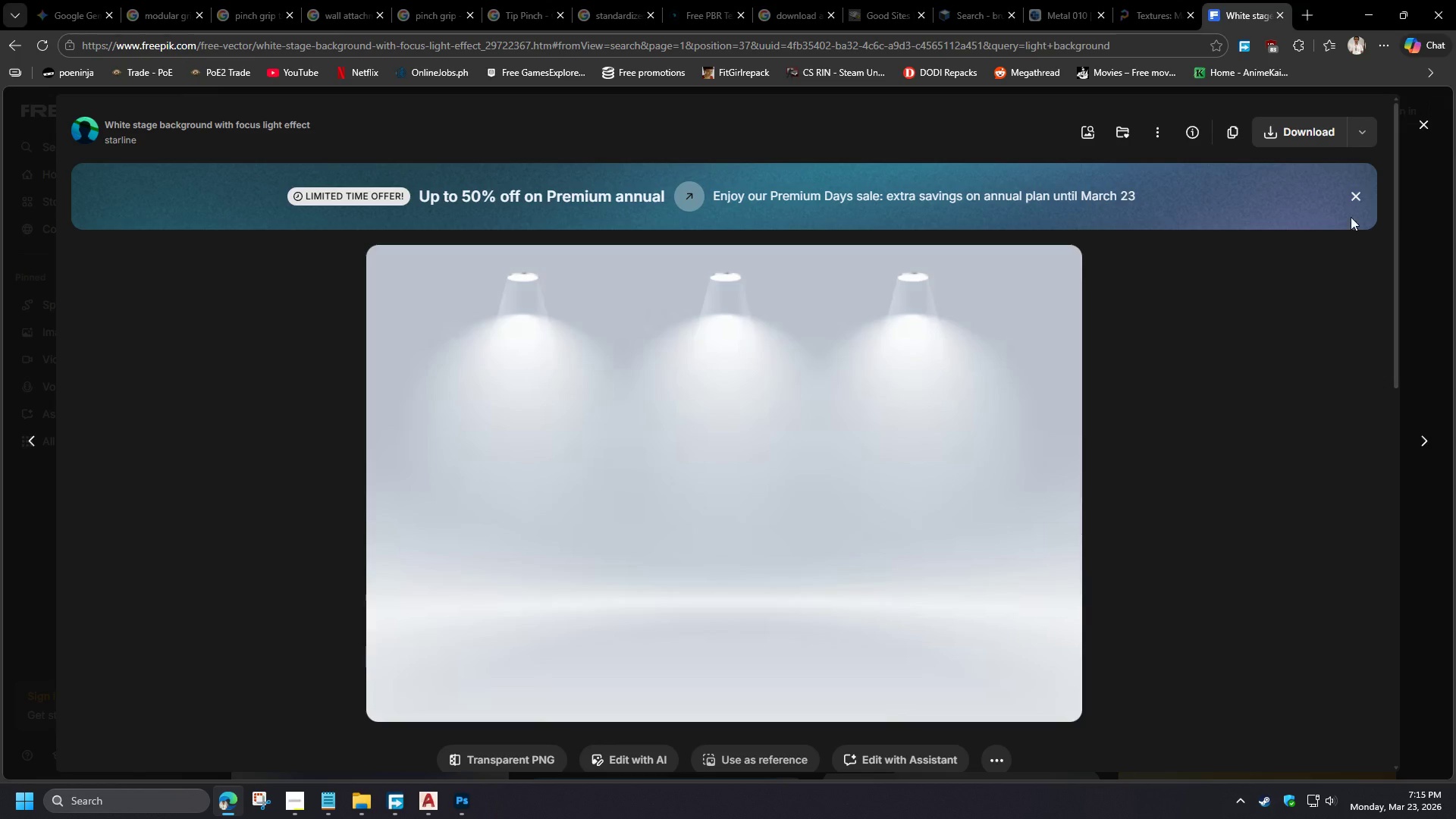 
left_click([1363, 136])
 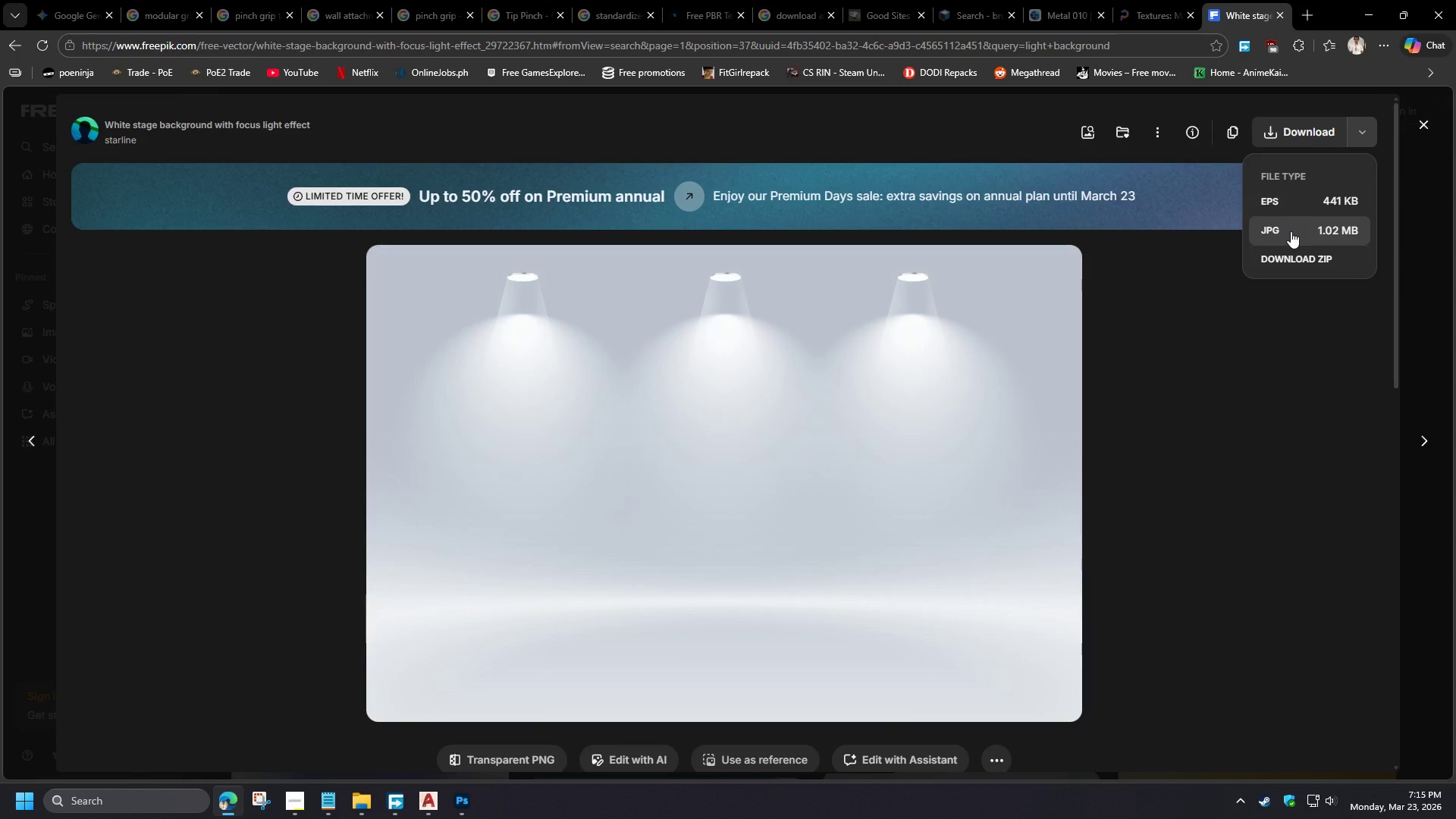 
scroll: coordinate [661, 508], scroll_direction: down, amount: 2.0
 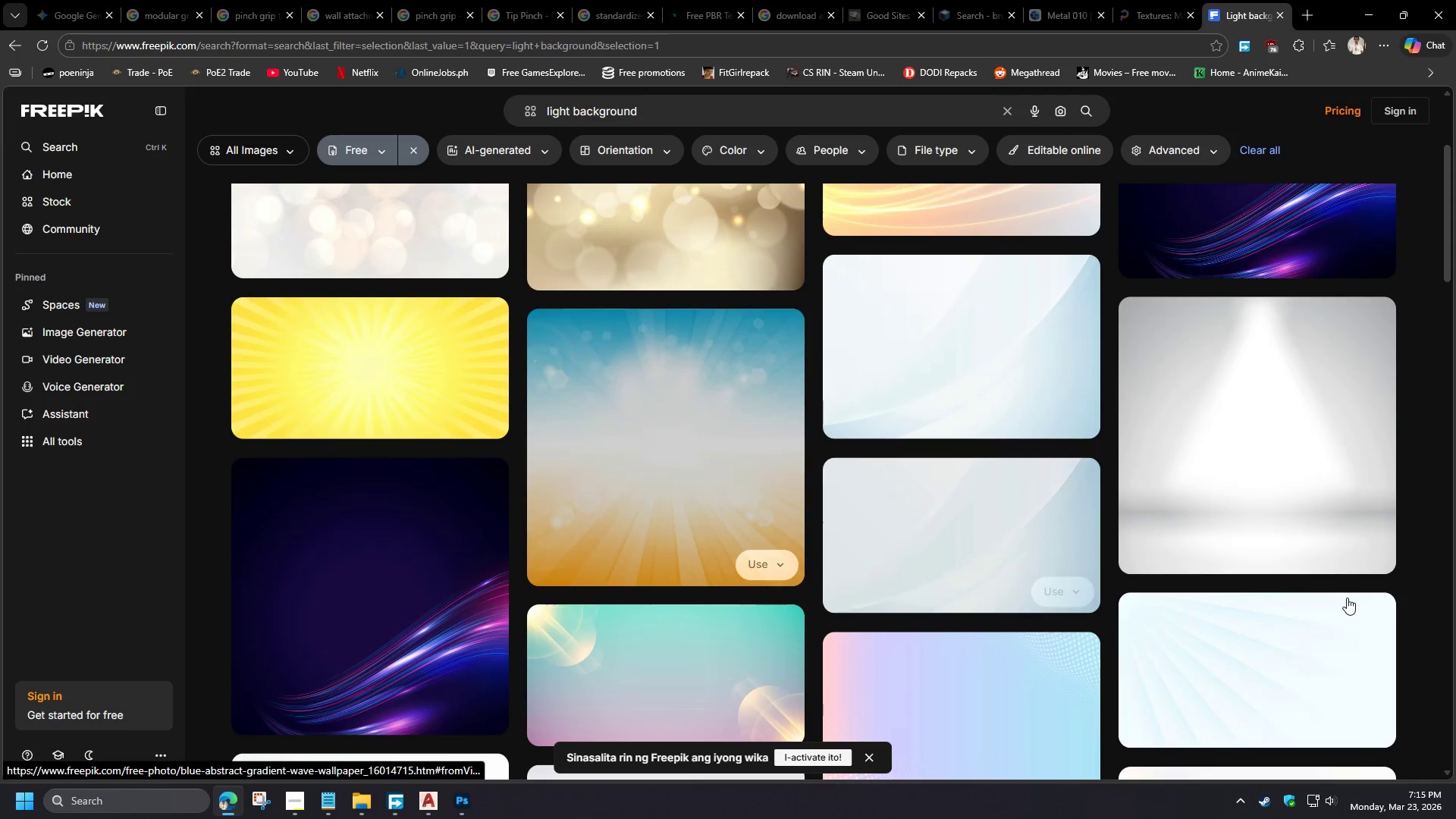 
left_click([1291, 231])
 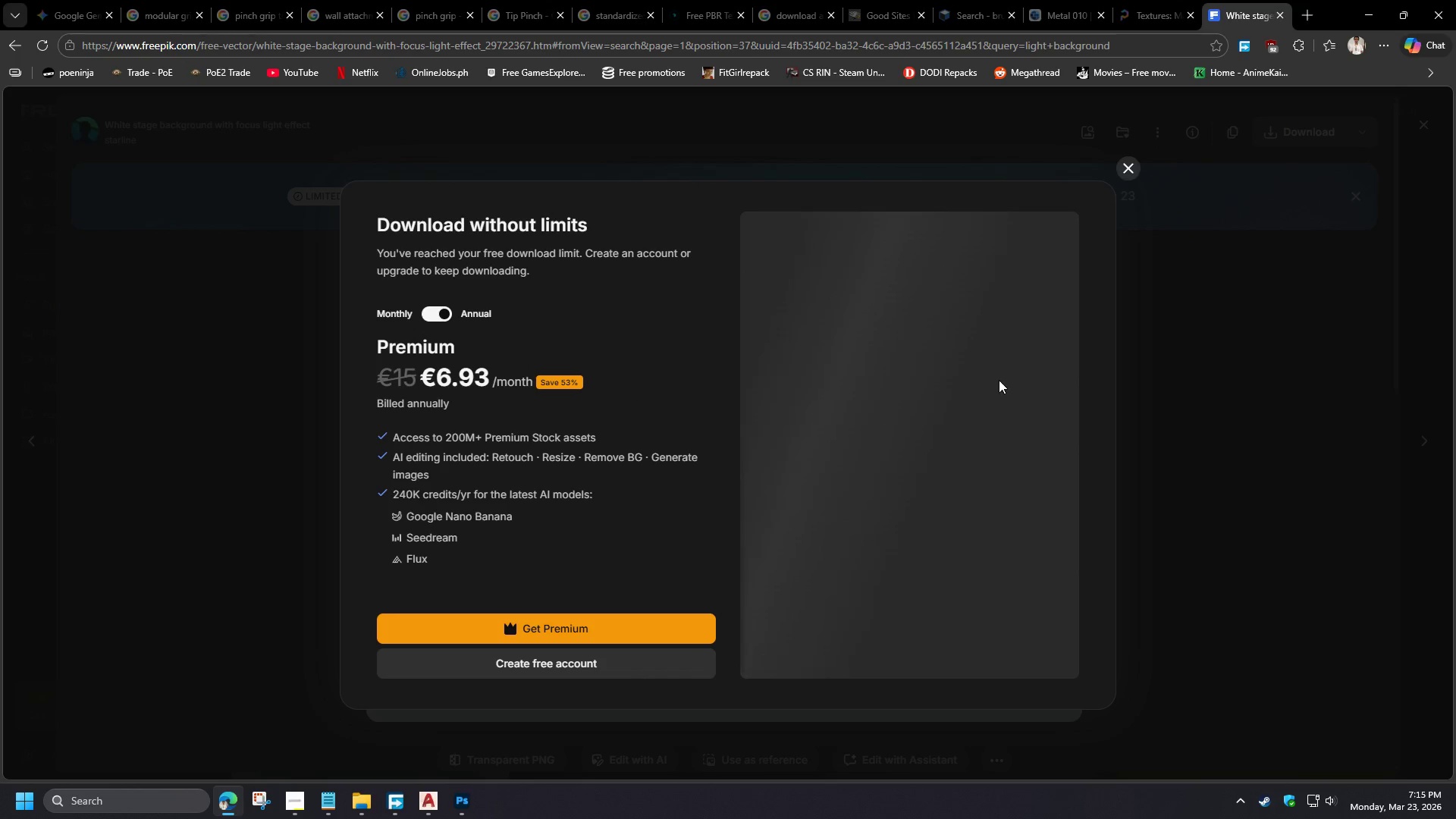 
scroll: coordinate [763, 586], scroll_direction: down, amount: 12.0
 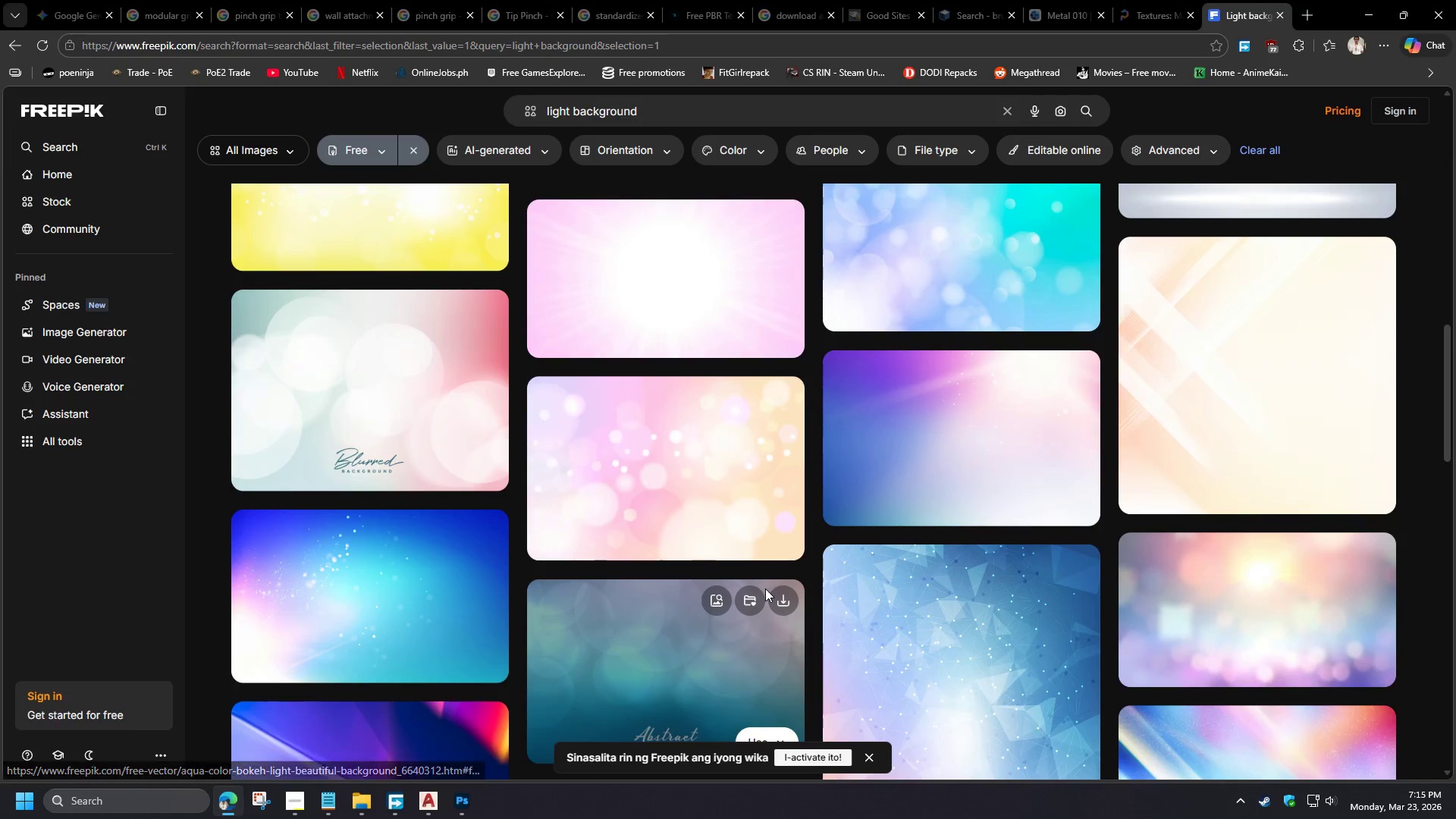 
left_click([1130, 165])
 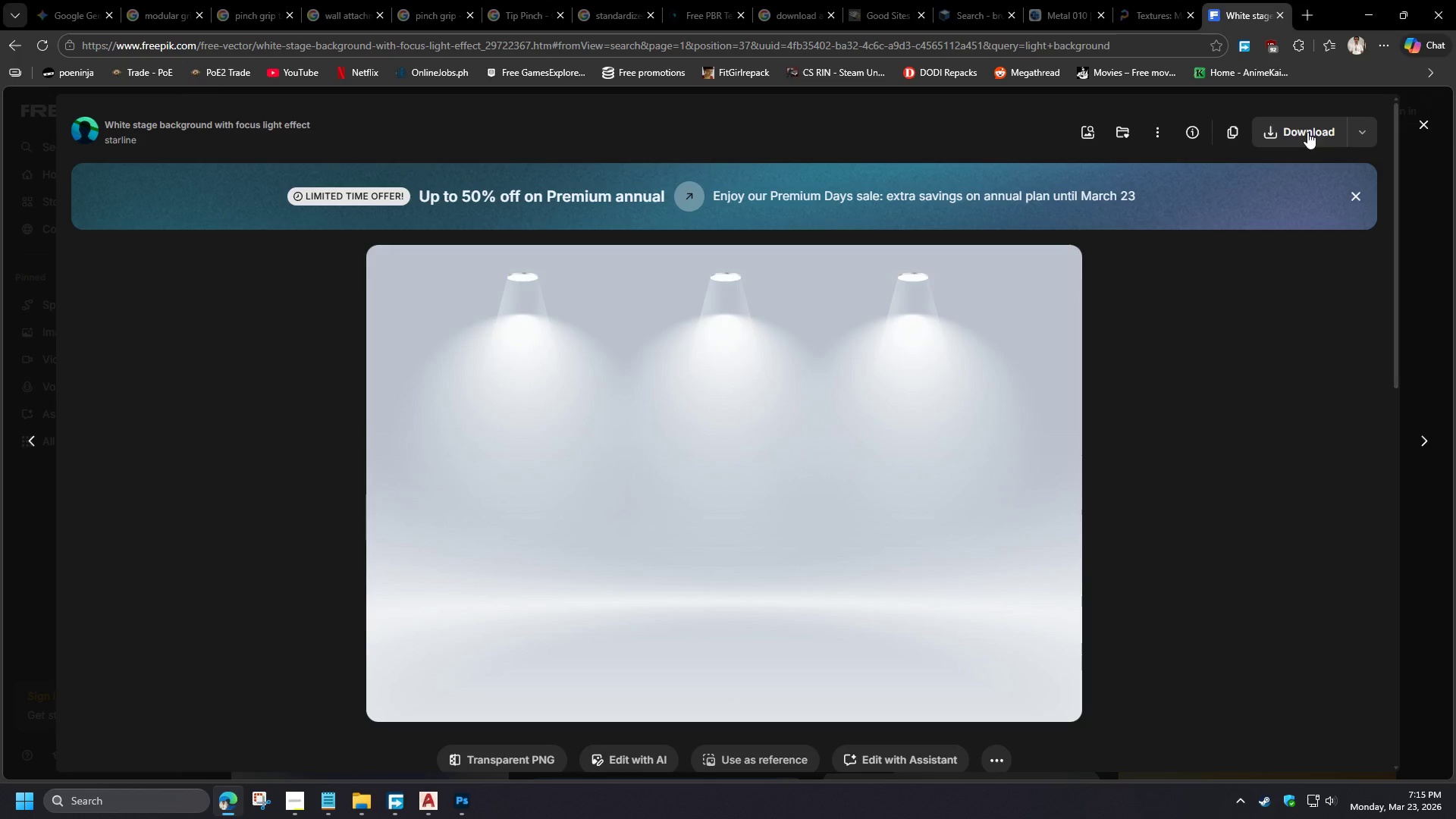 
scroll: coordinate [765, 588], scroll_direction: down, amount: 12.0
 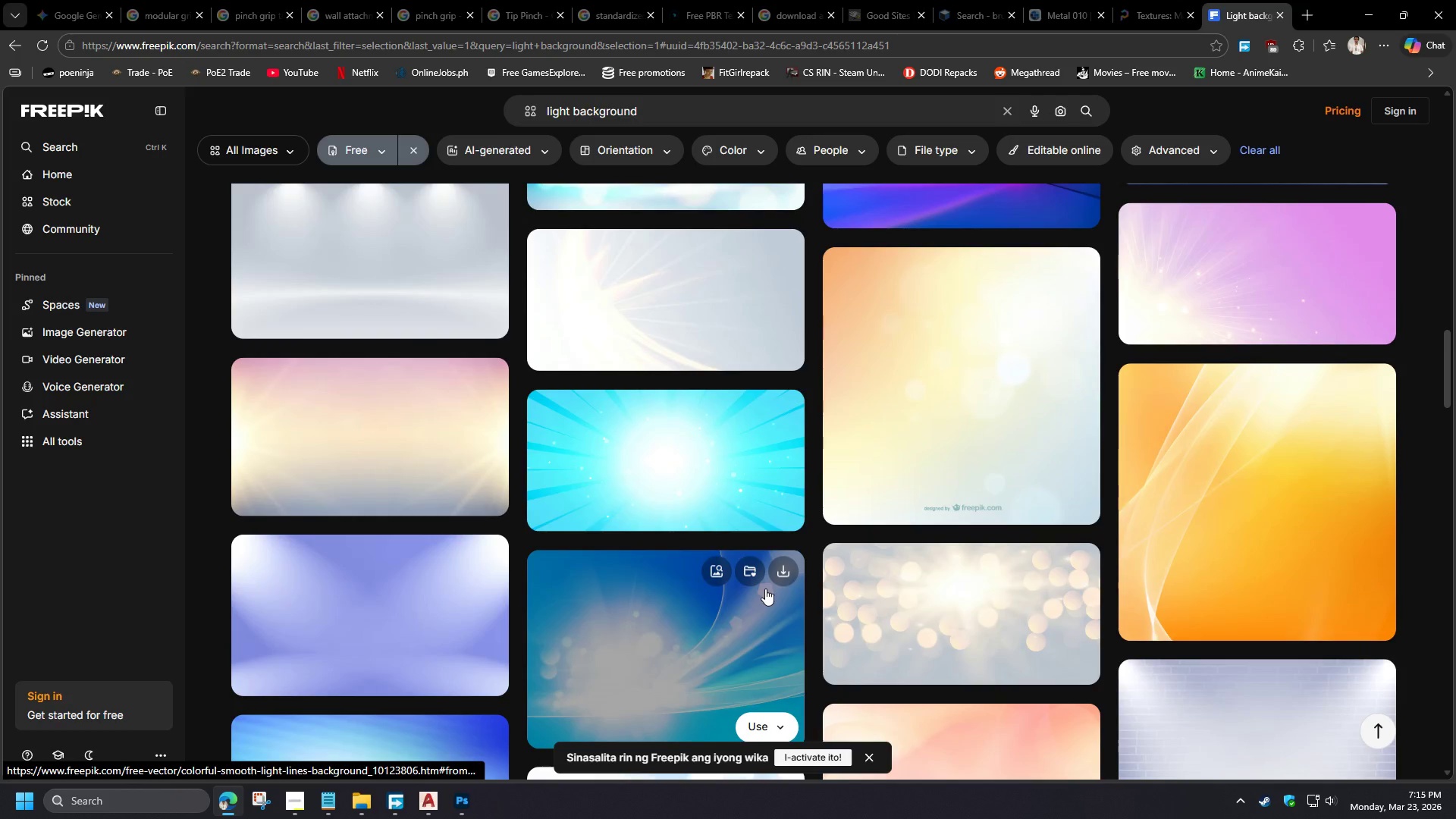 
left_click([1376, 130])
 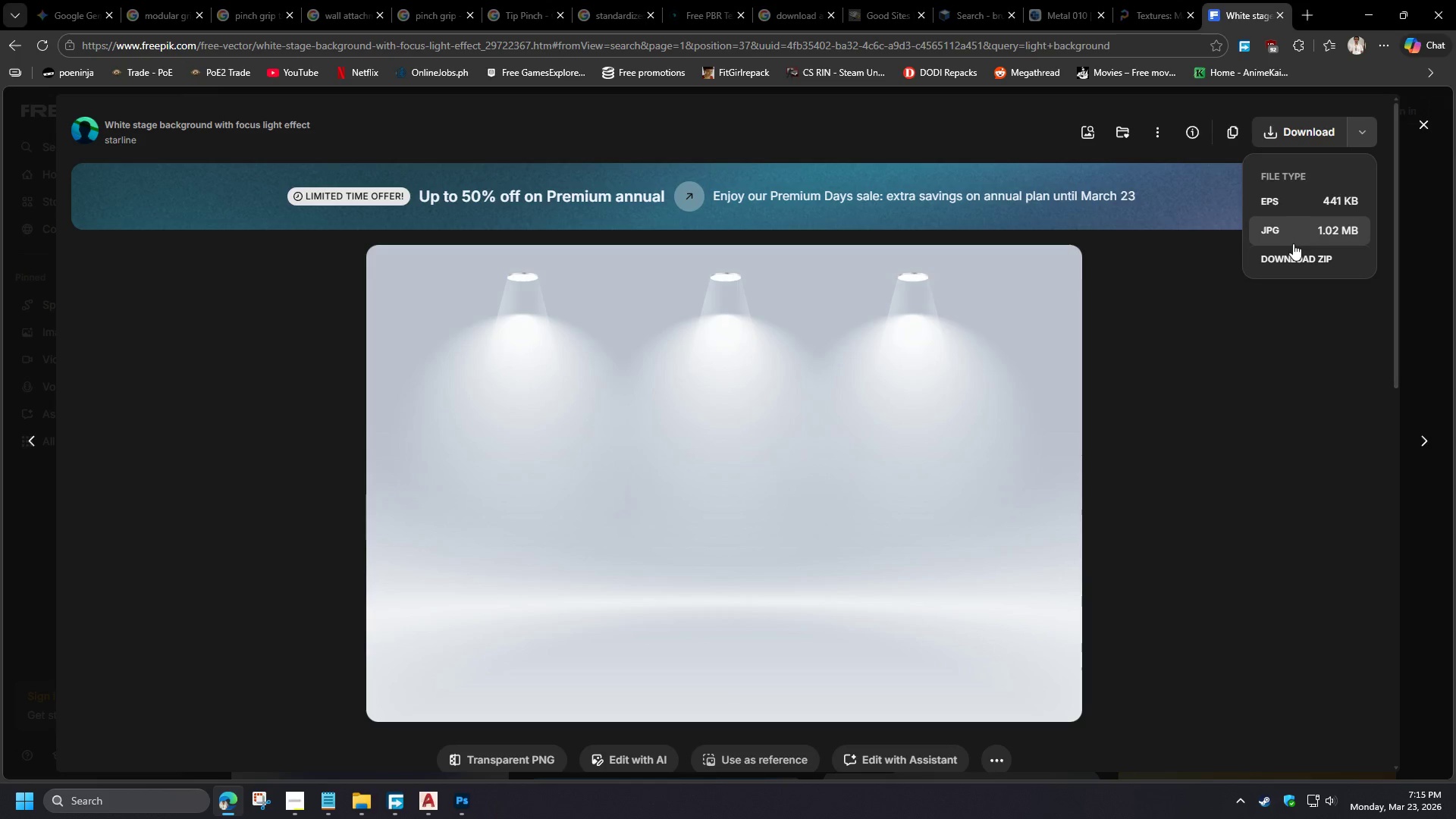 
scroll: coordinate [765, 588], scroll_direction: up, amount: 2.0
 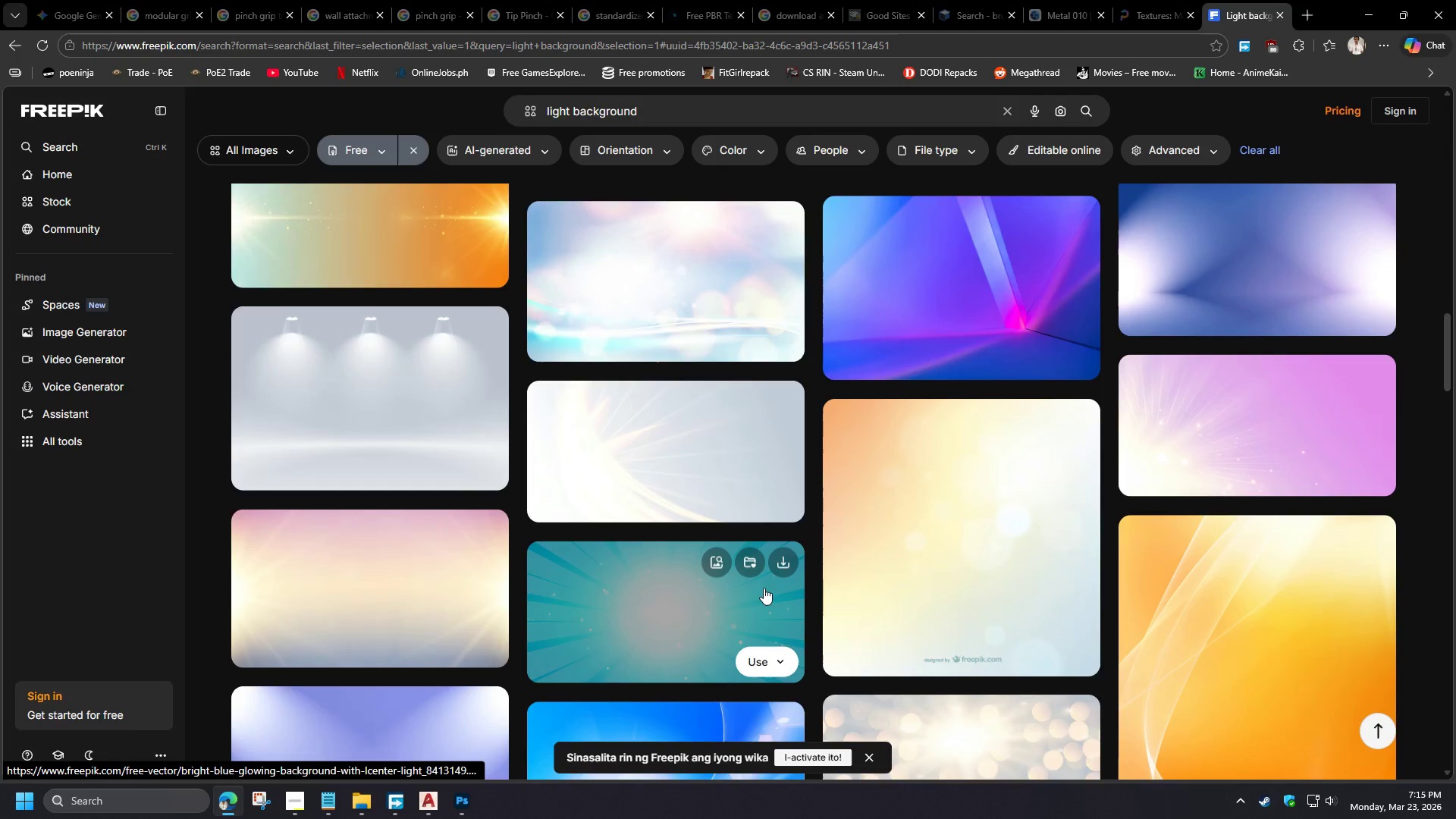 
left_click([1293, 240])
 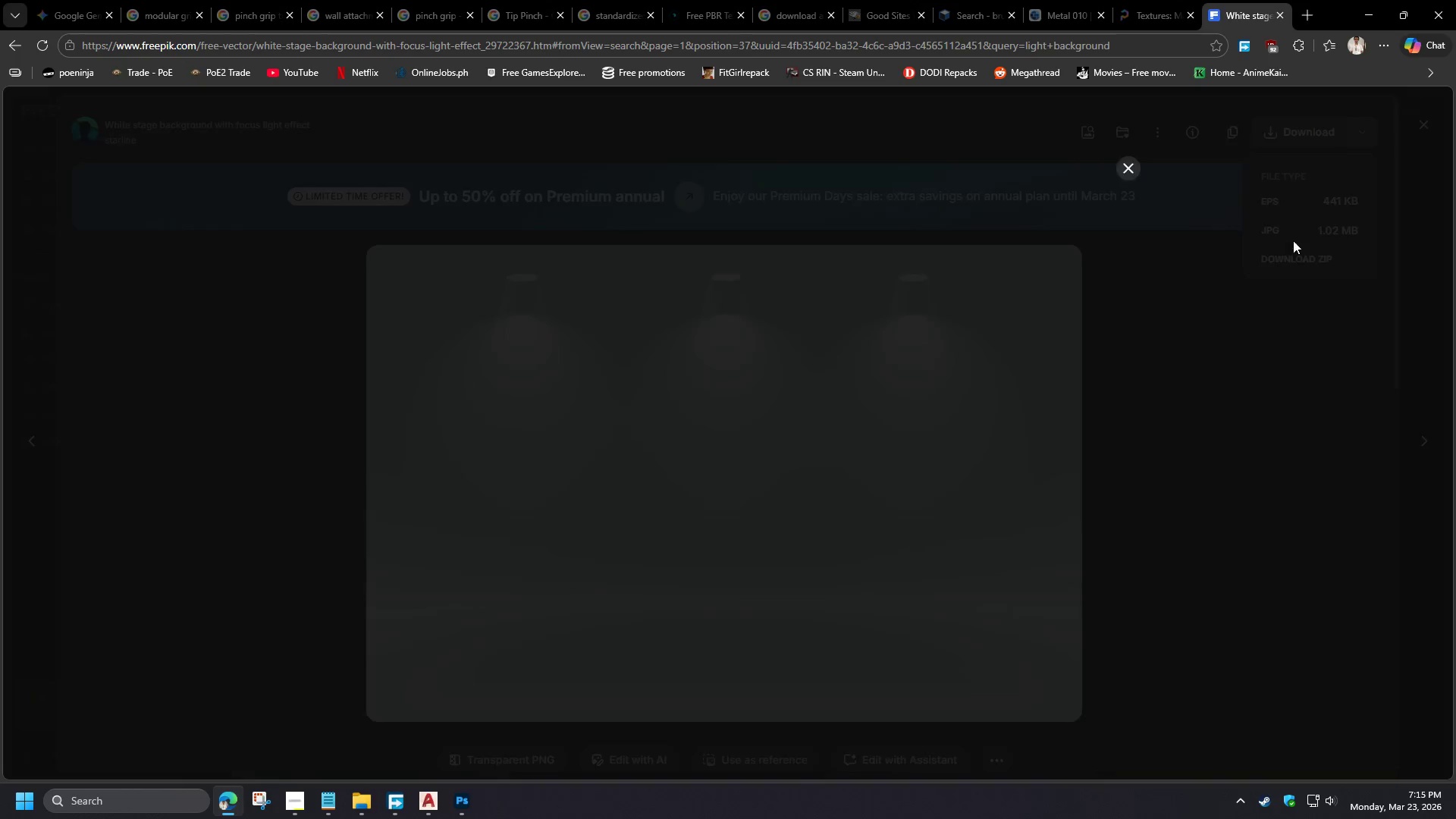 
scroll: coordinate [748, 578], scroll_direction: up, amount: 1.0
 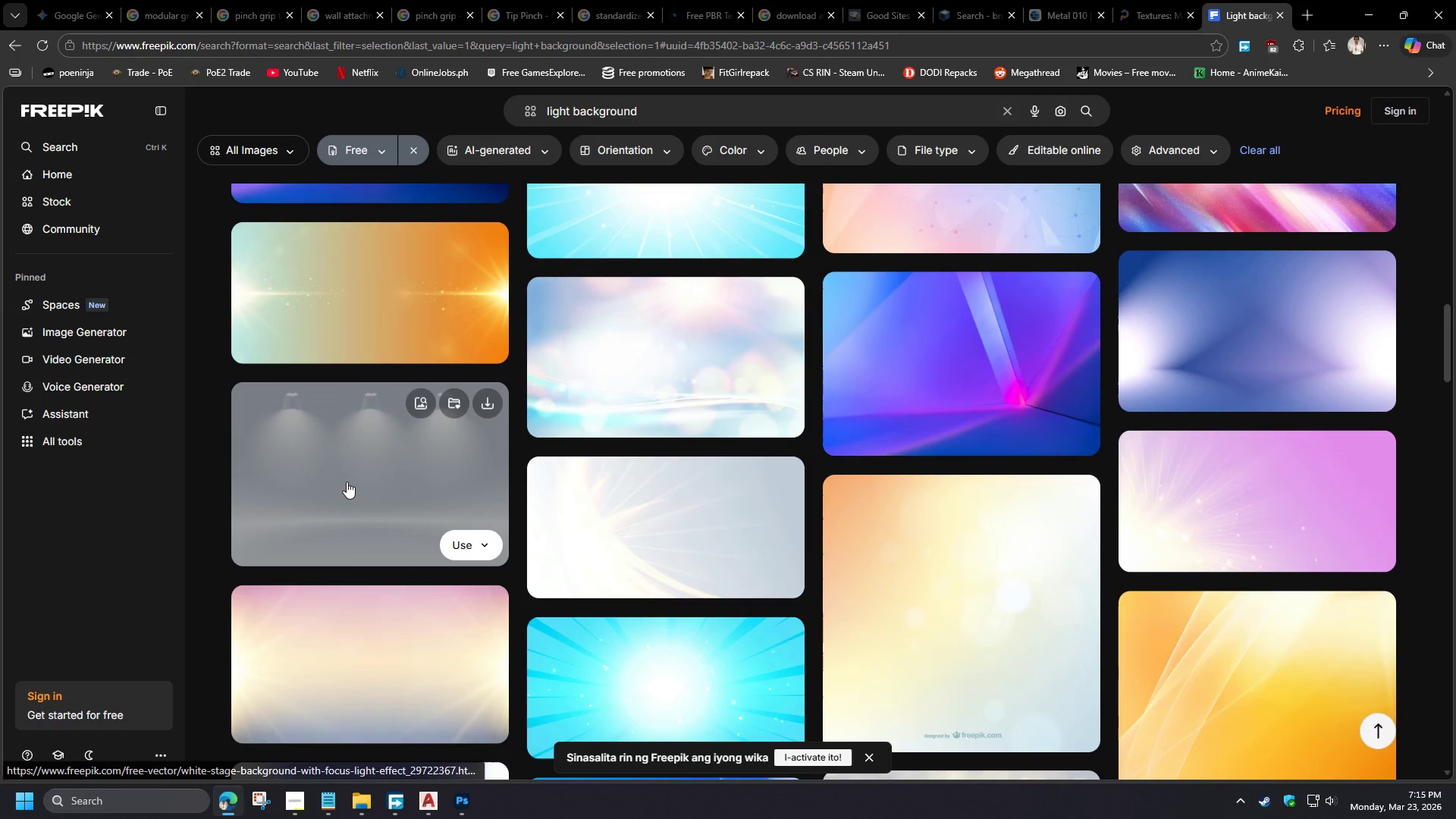 
mouse_move([417, 460])
 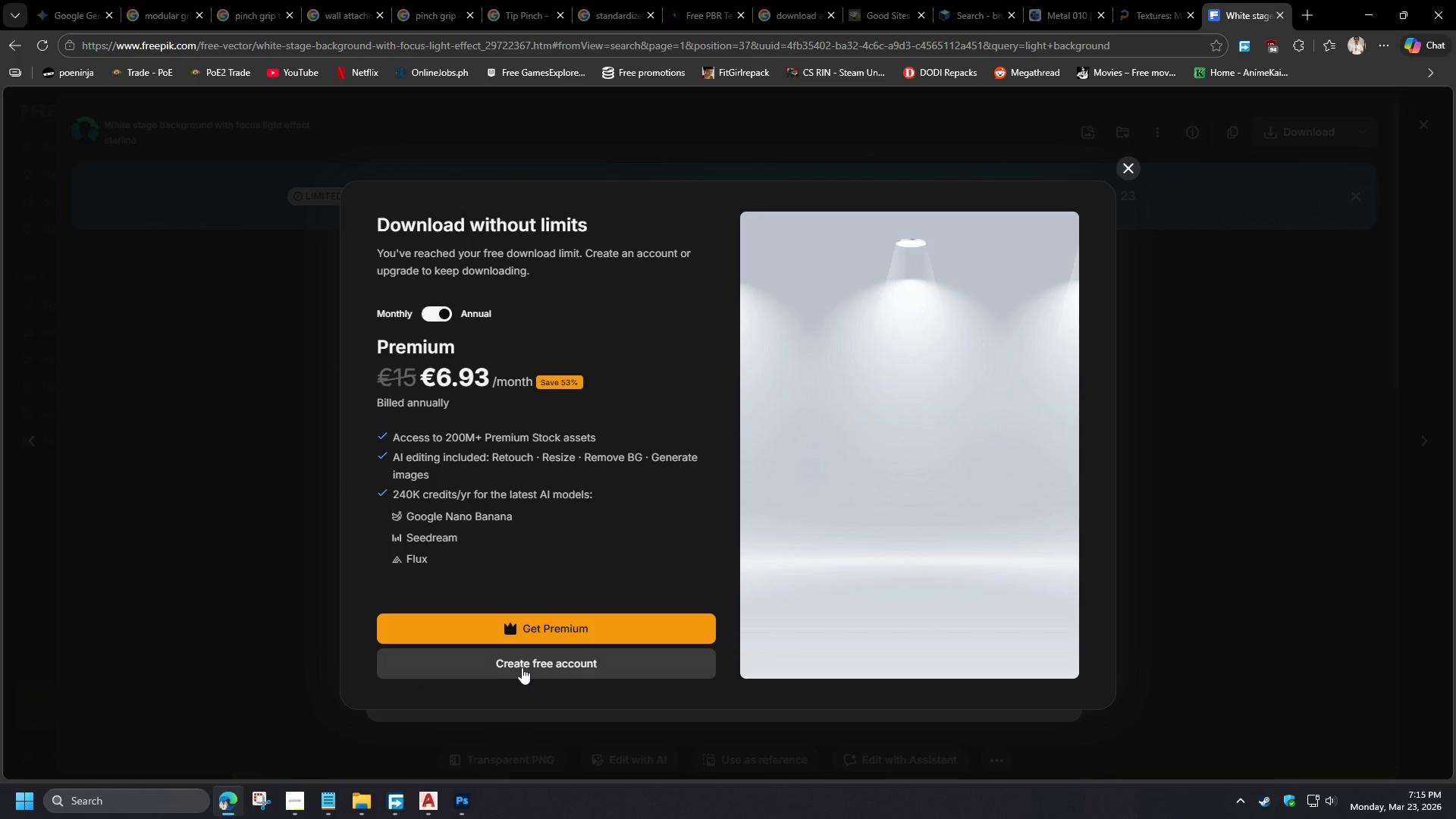 
left_click([522, 667])
 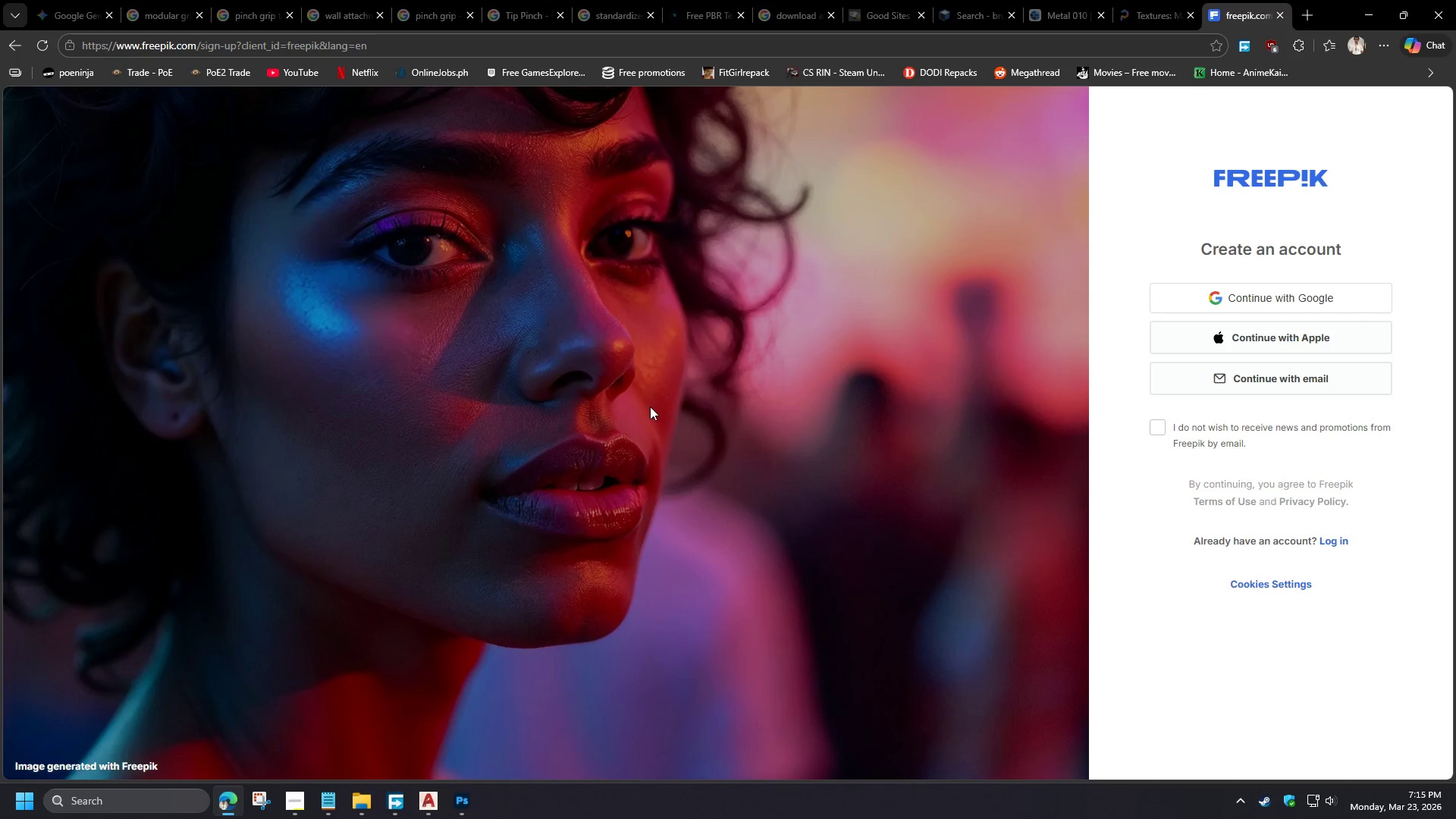 
left_click([1284, 299])
 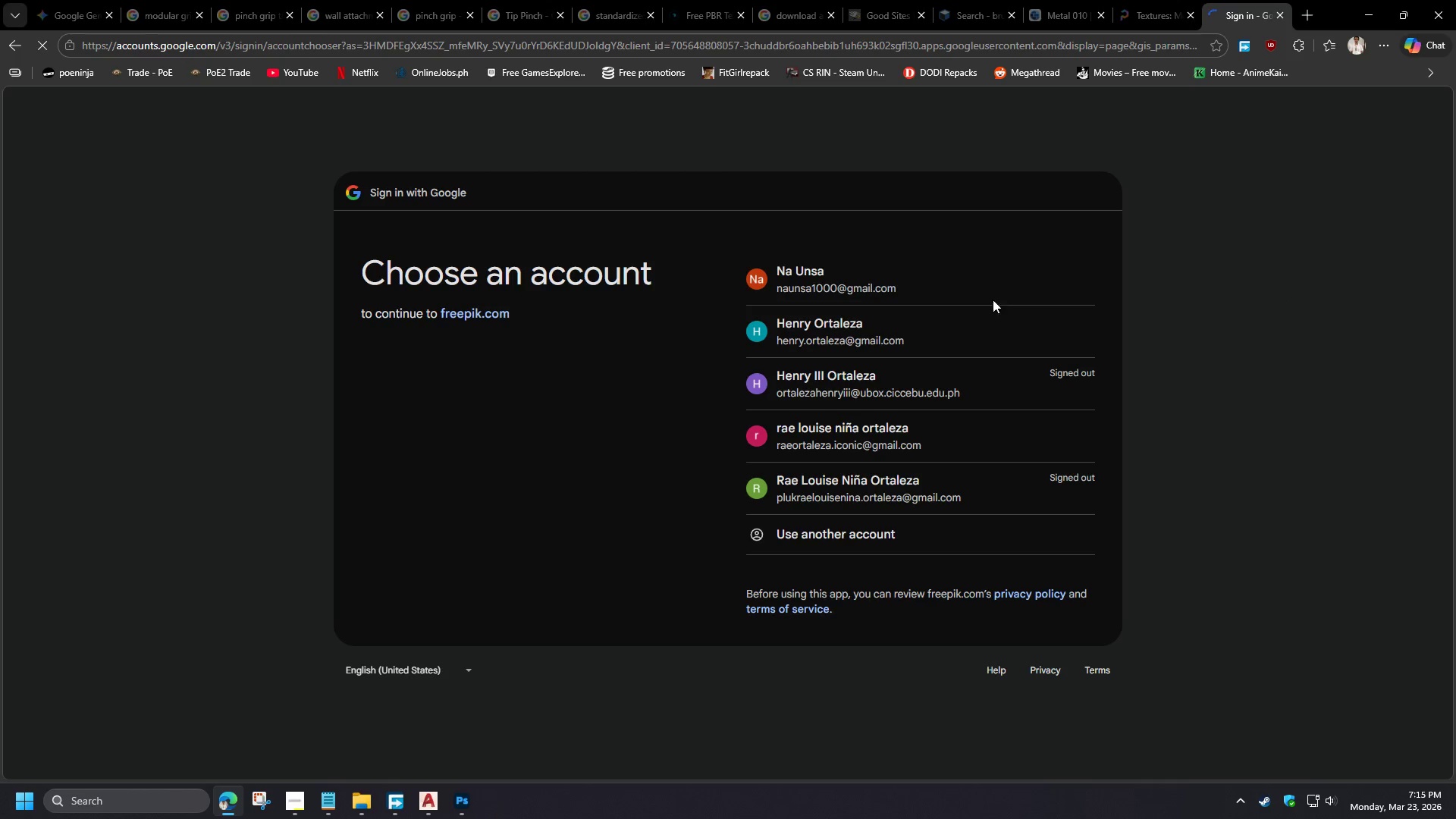 
left_click([852, 280])
 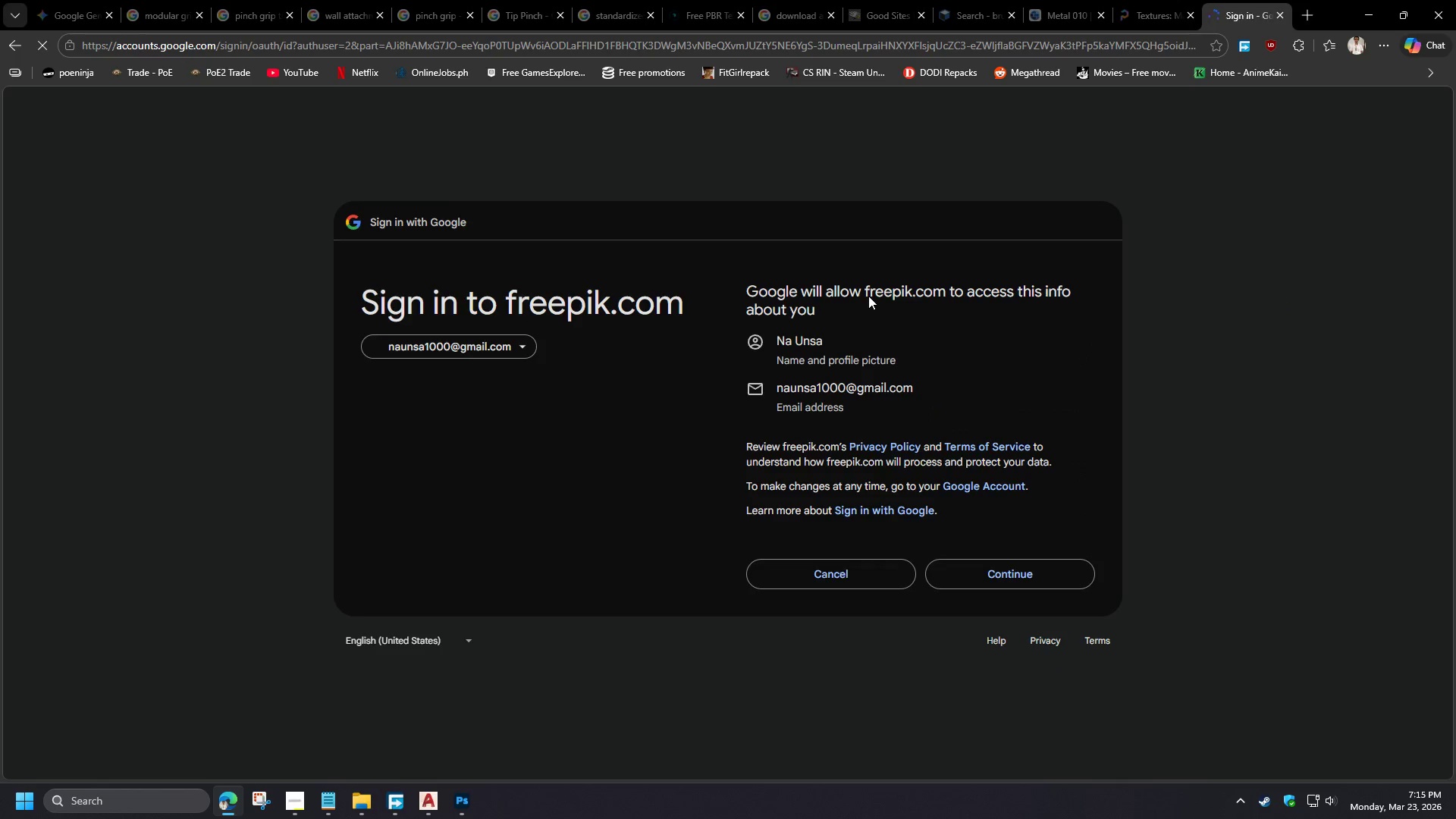 
left_click([1018, 574])
 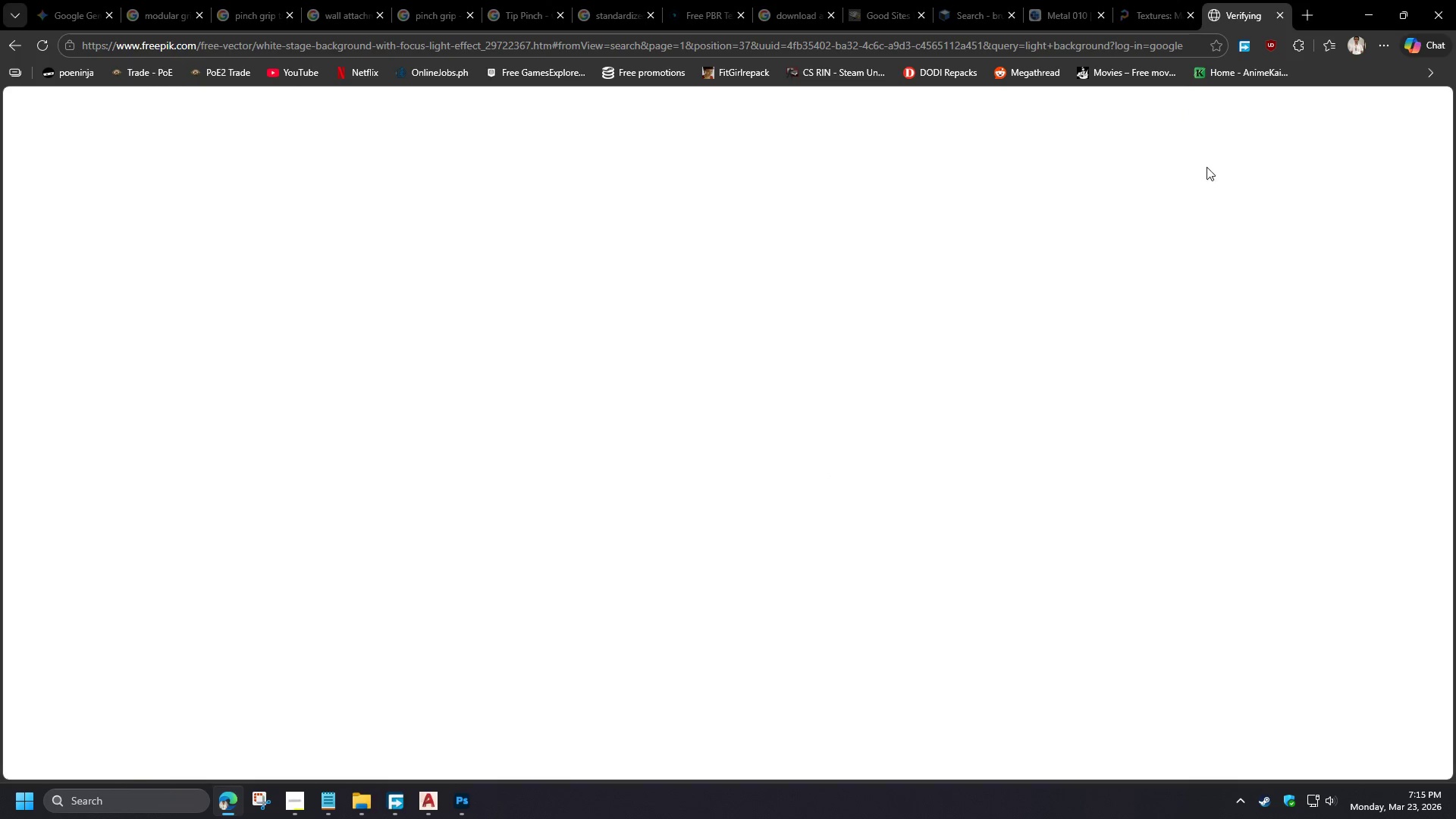 
wait(8.45)
 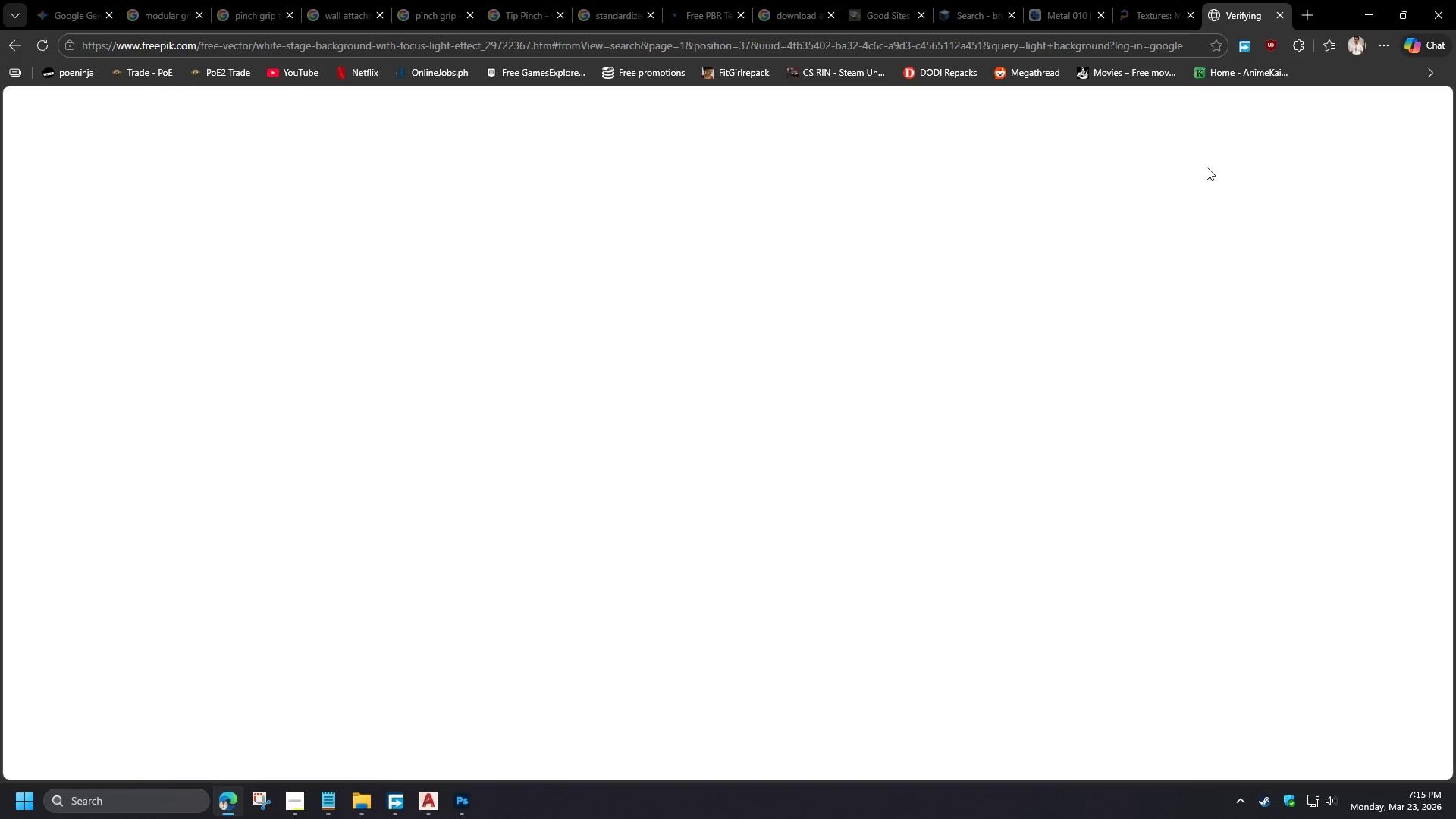 
left_click([1401, 159])
 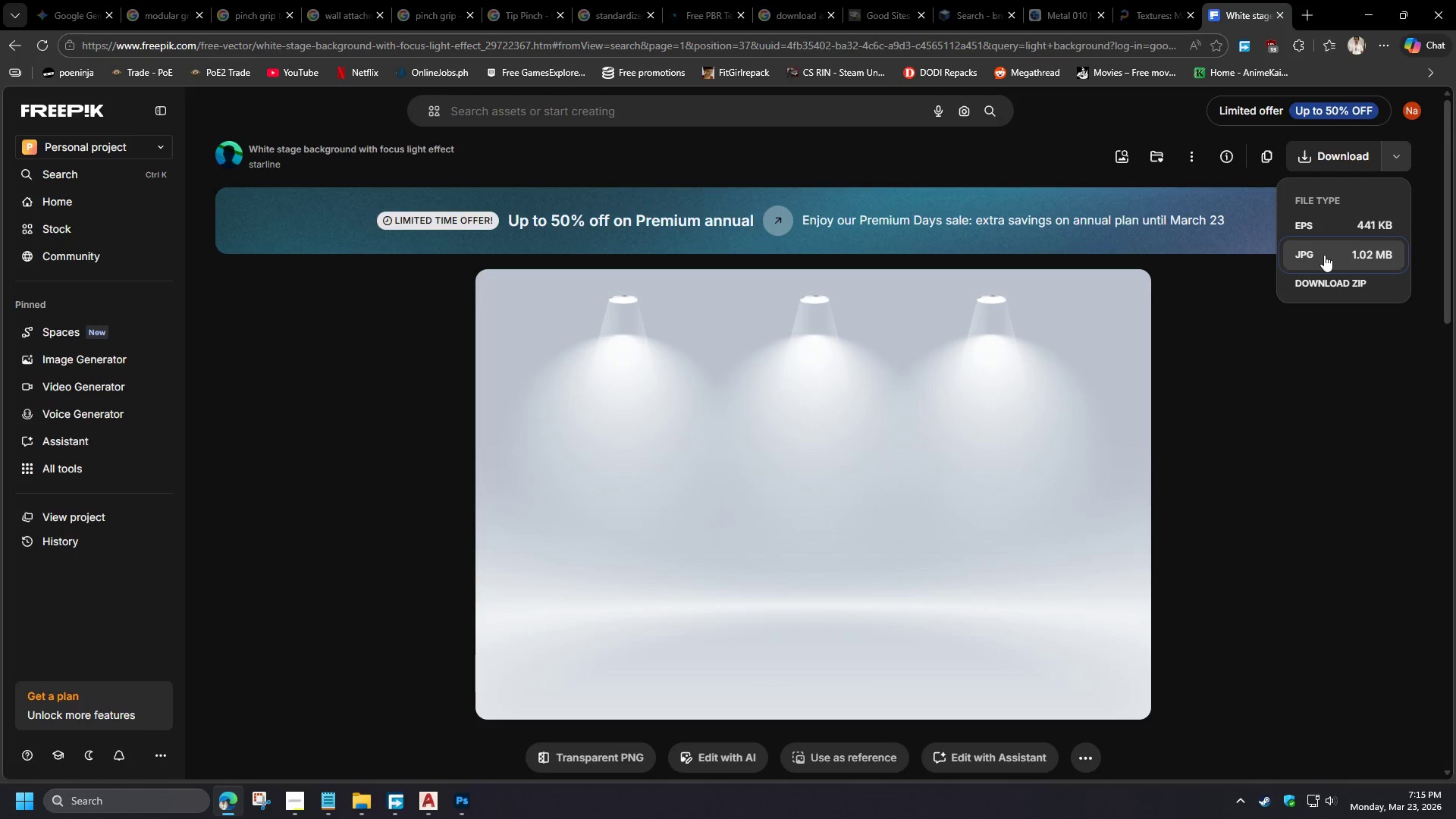 
left_click([1327, 254])
 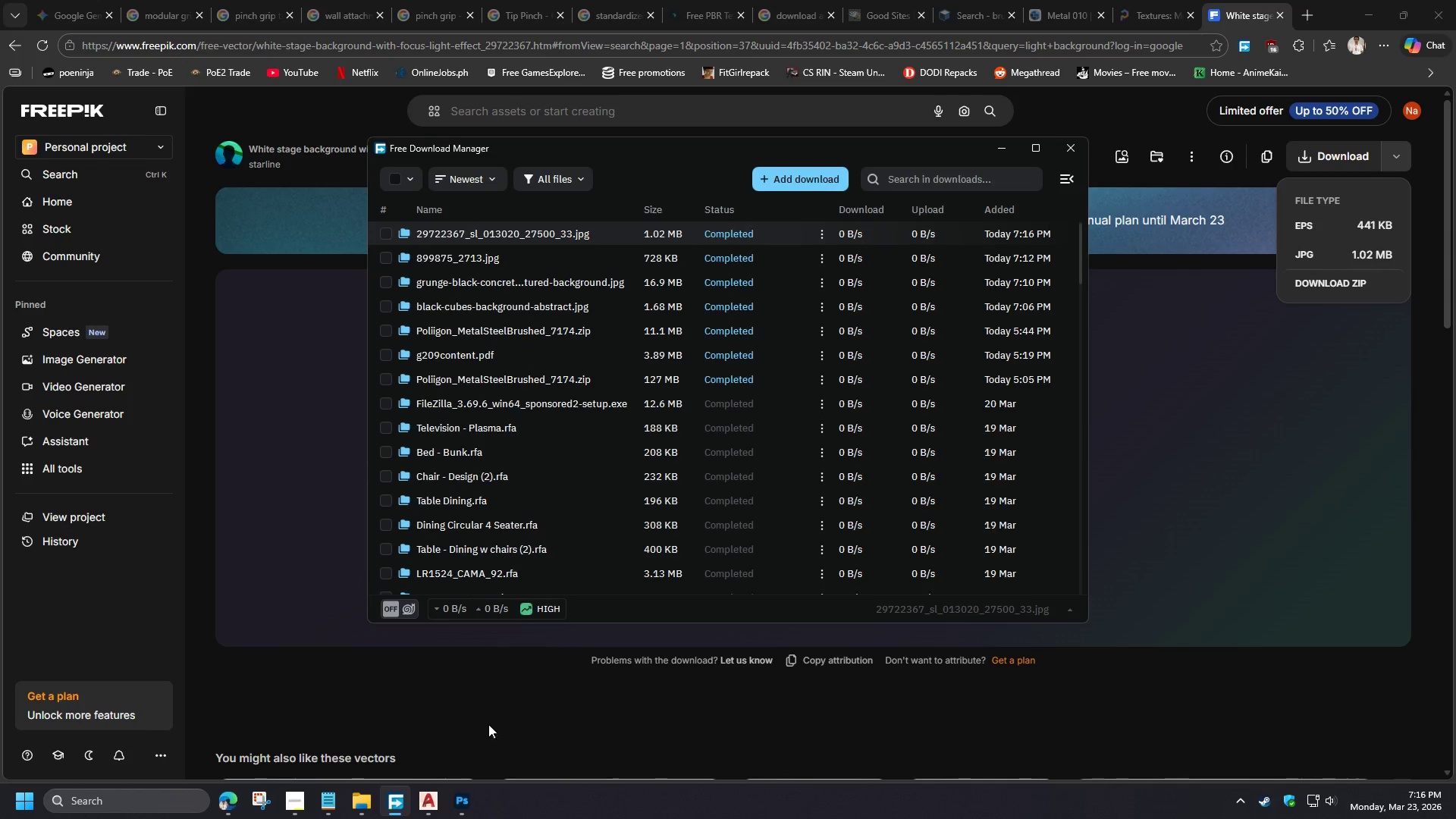 
wait(6.45)
 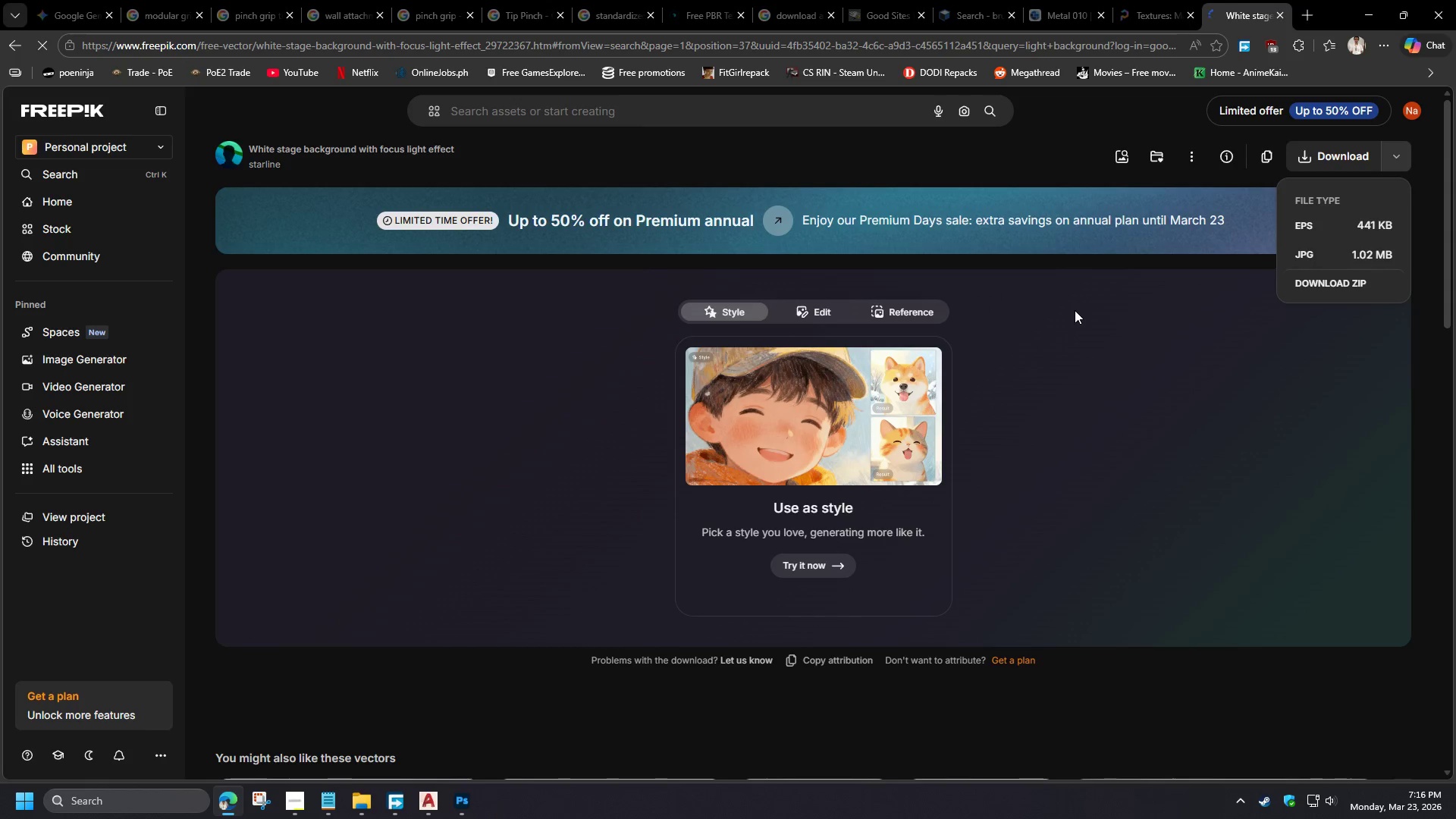 
left_click([456, 804])
 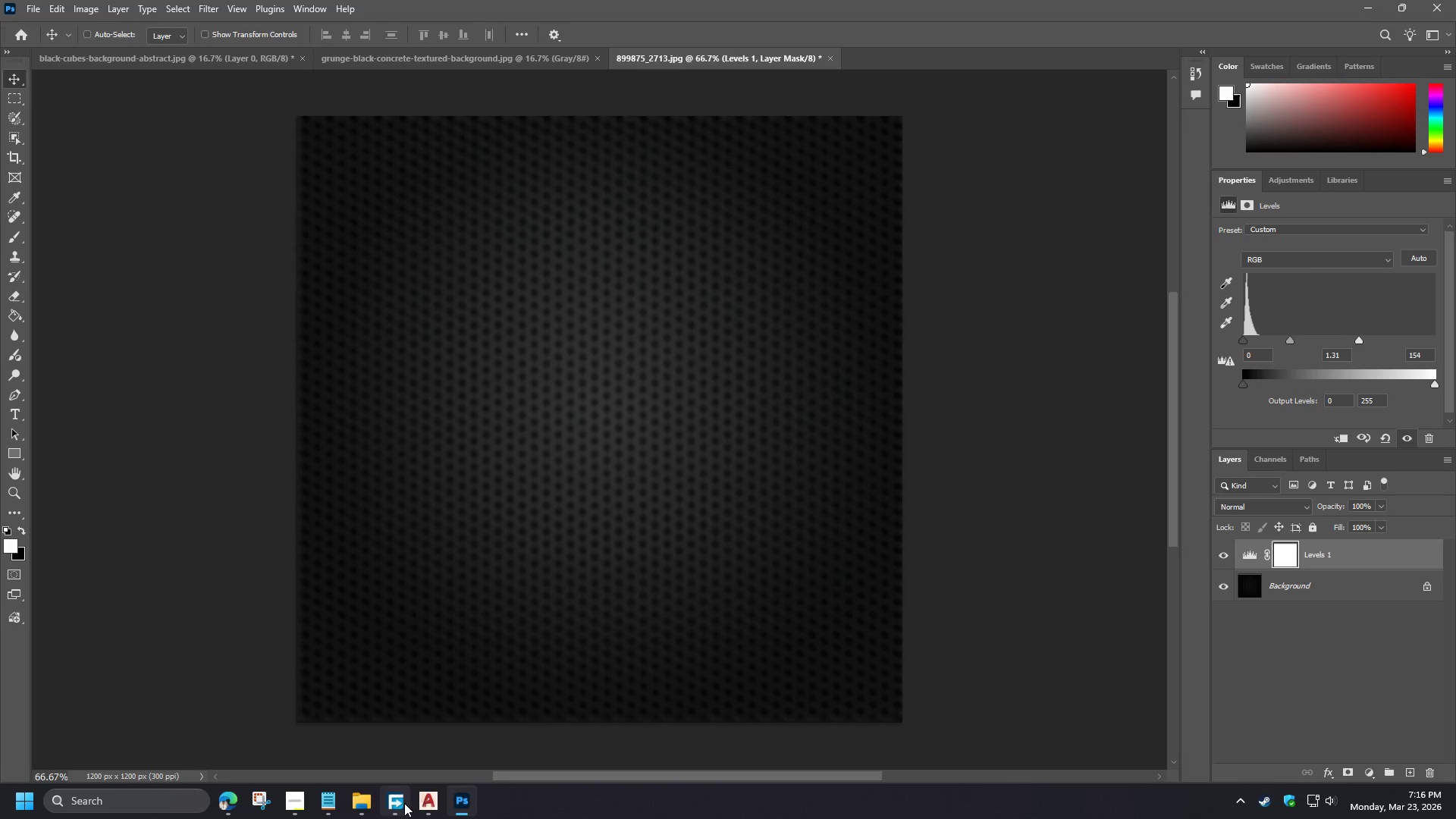 
left_click([420, 805])
 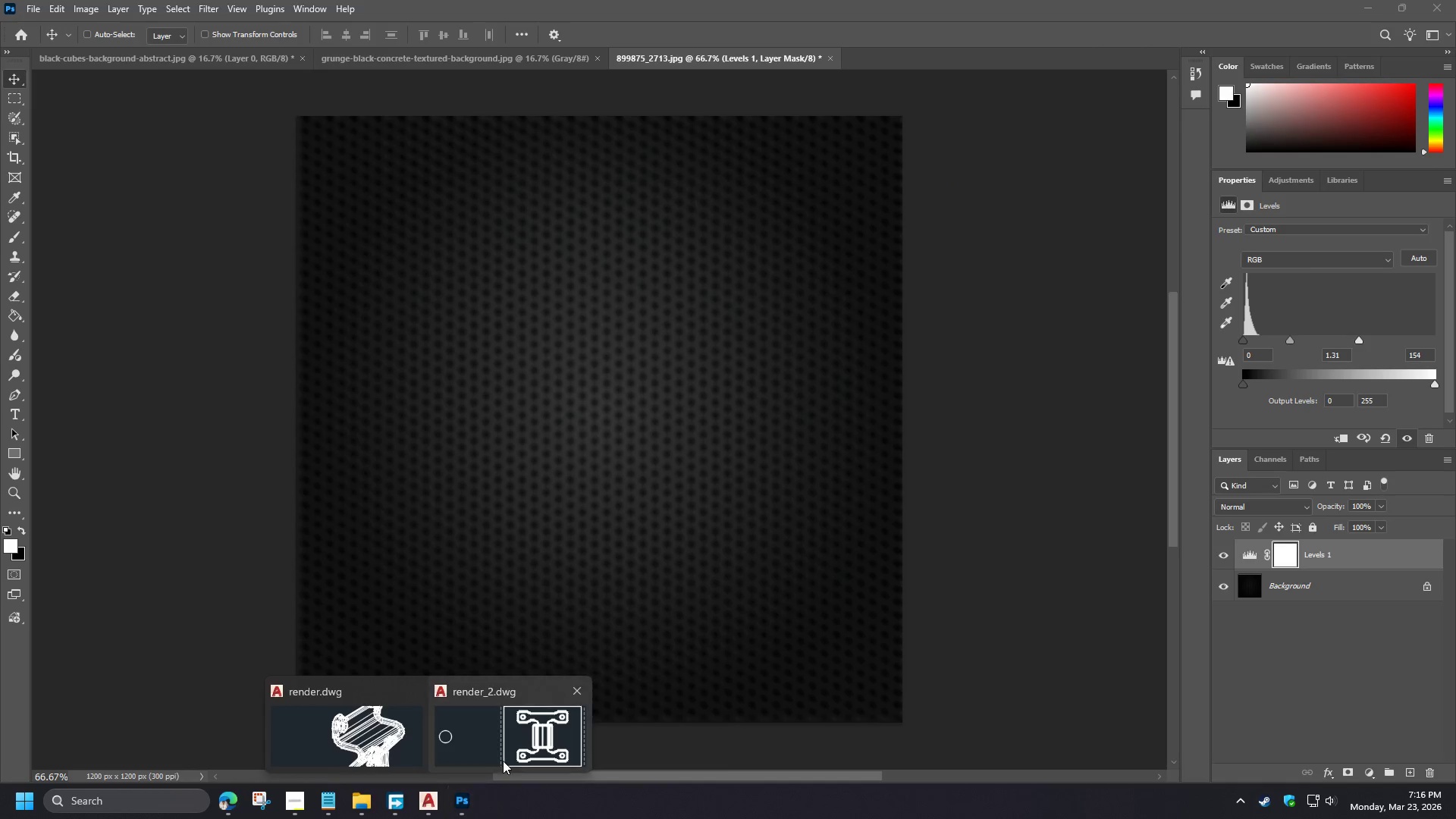 
left_click([504, 756])
 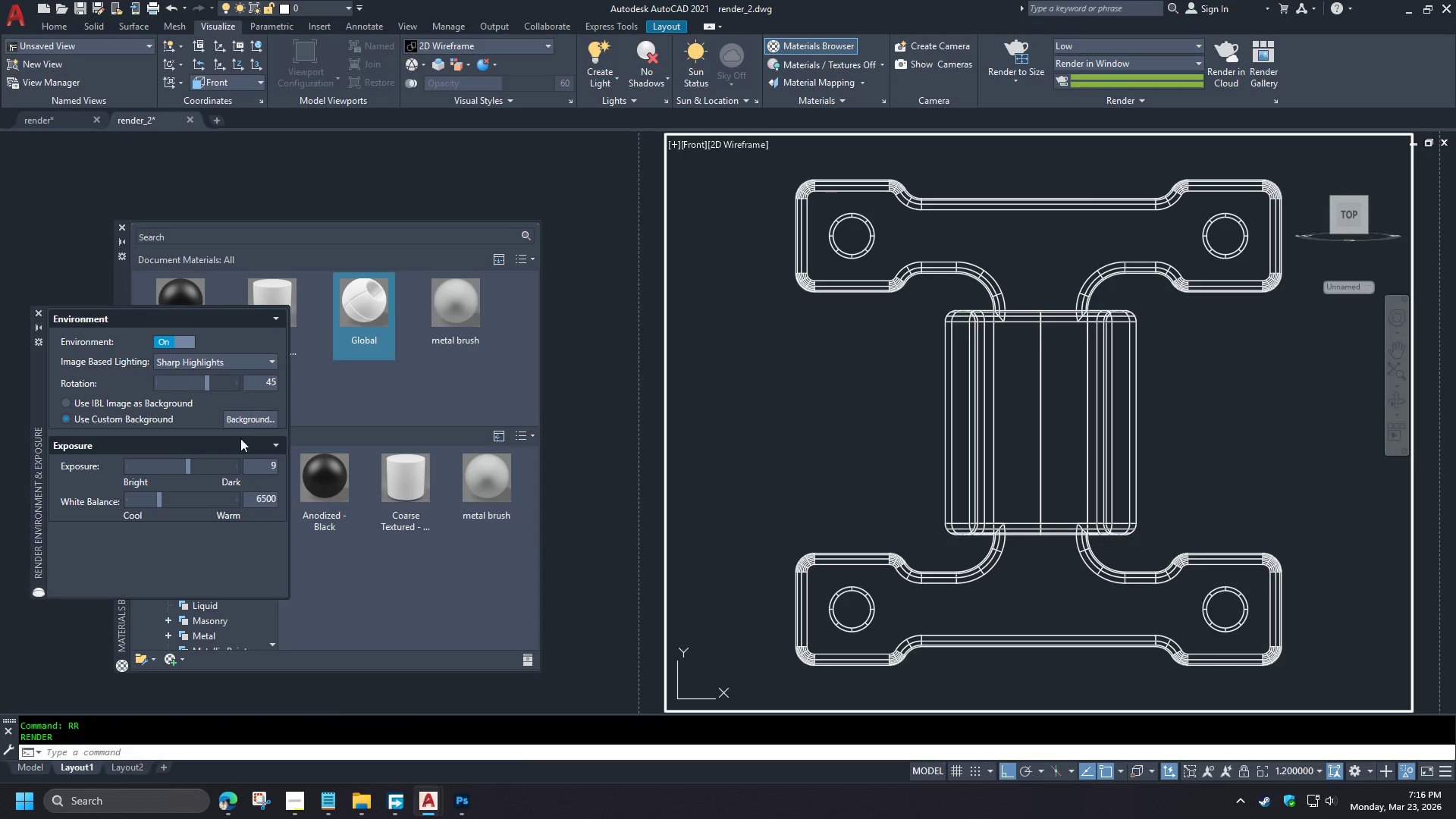 
left_click([243, 422])
 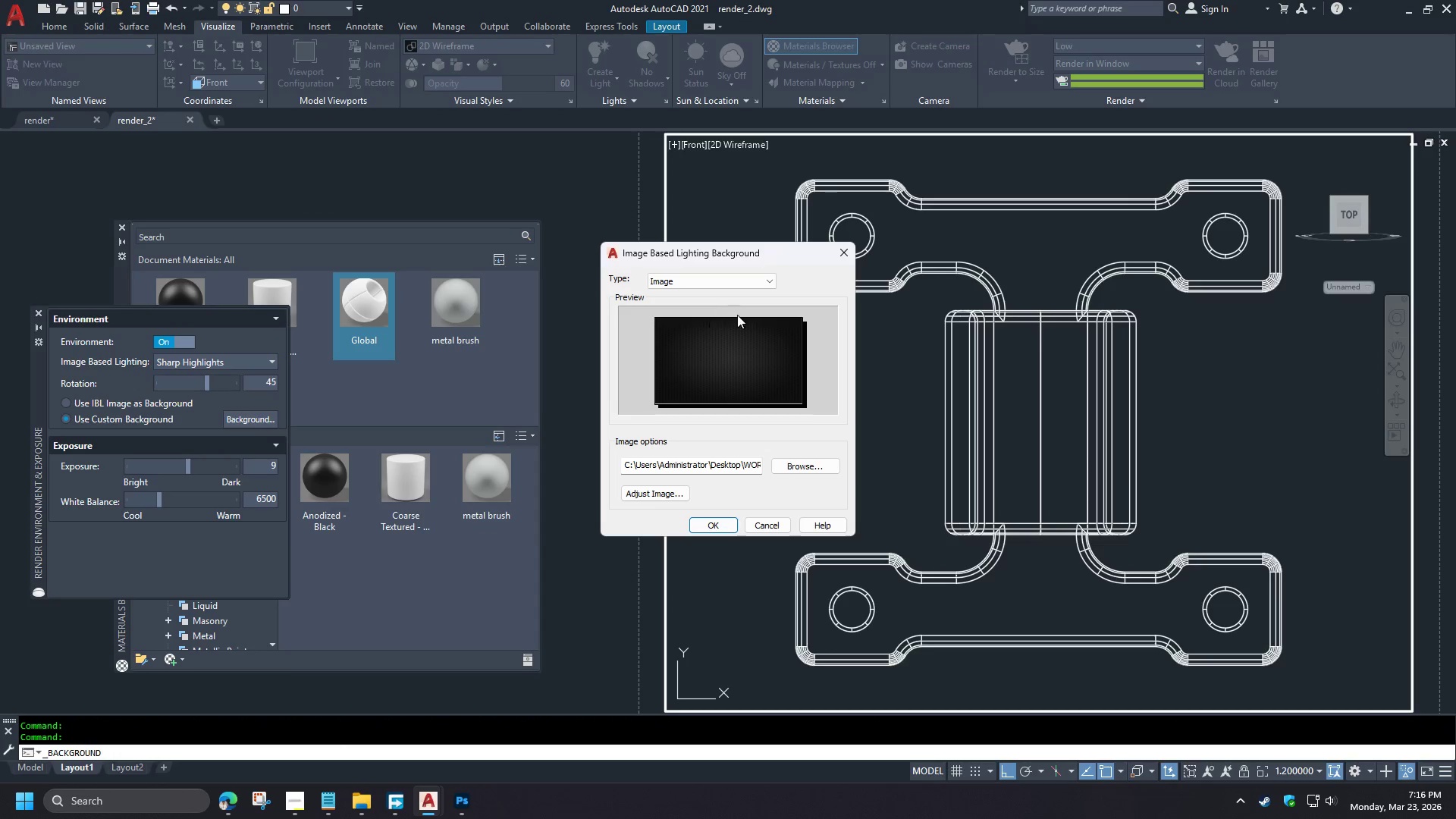 
left_click([802, 472])
 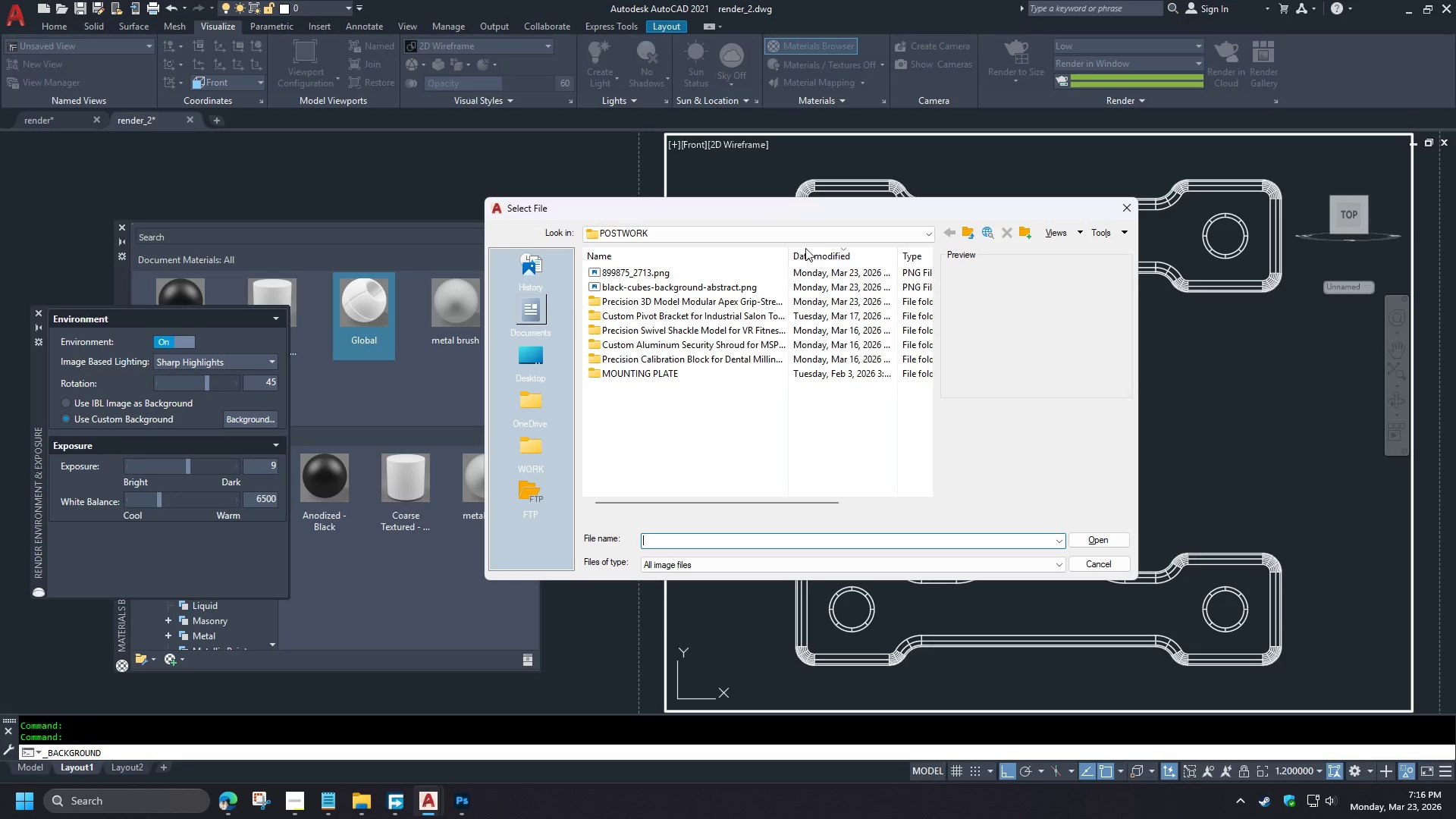 
left_click([930, 235])
 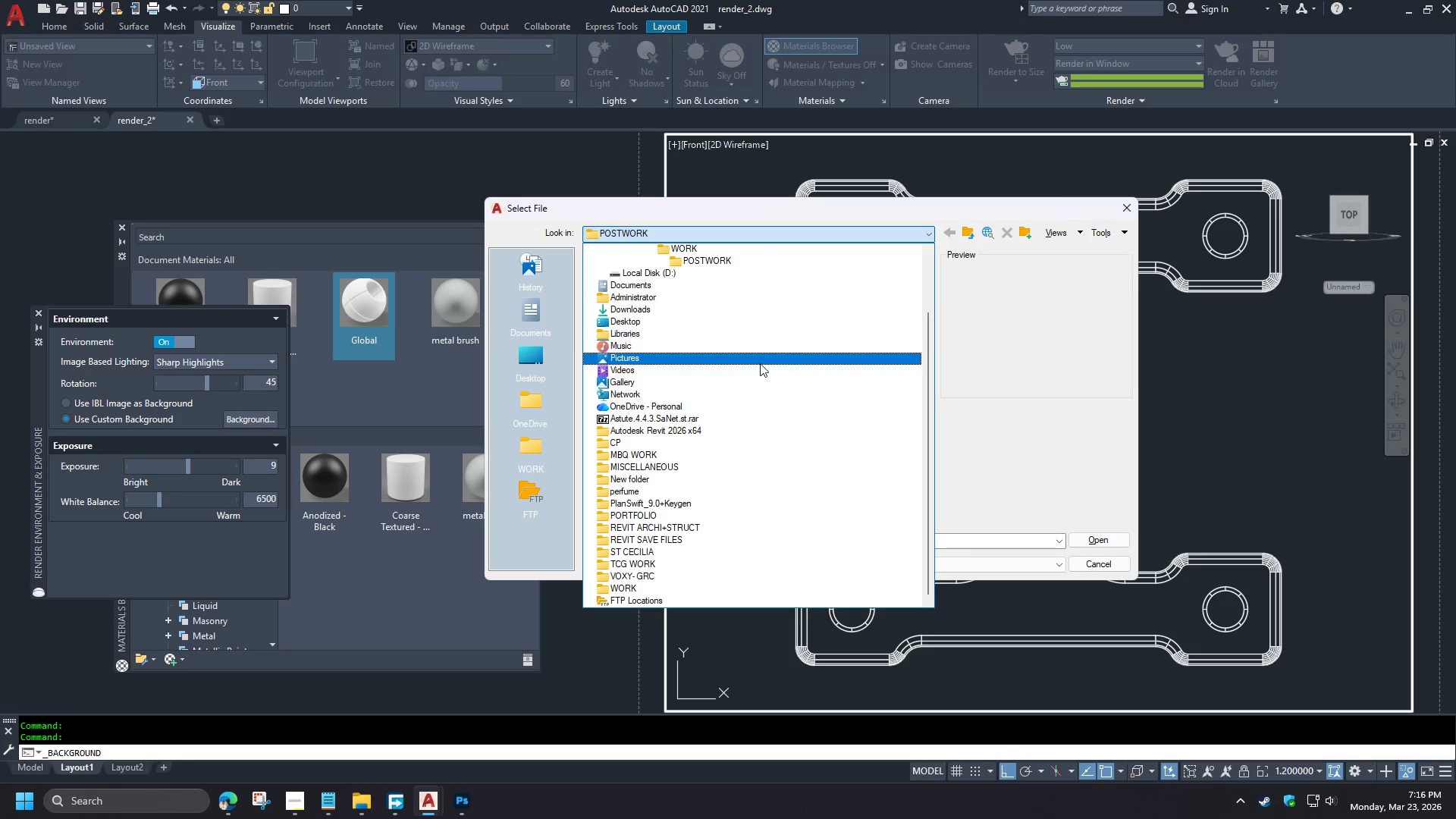 
left_click([654, 382])
 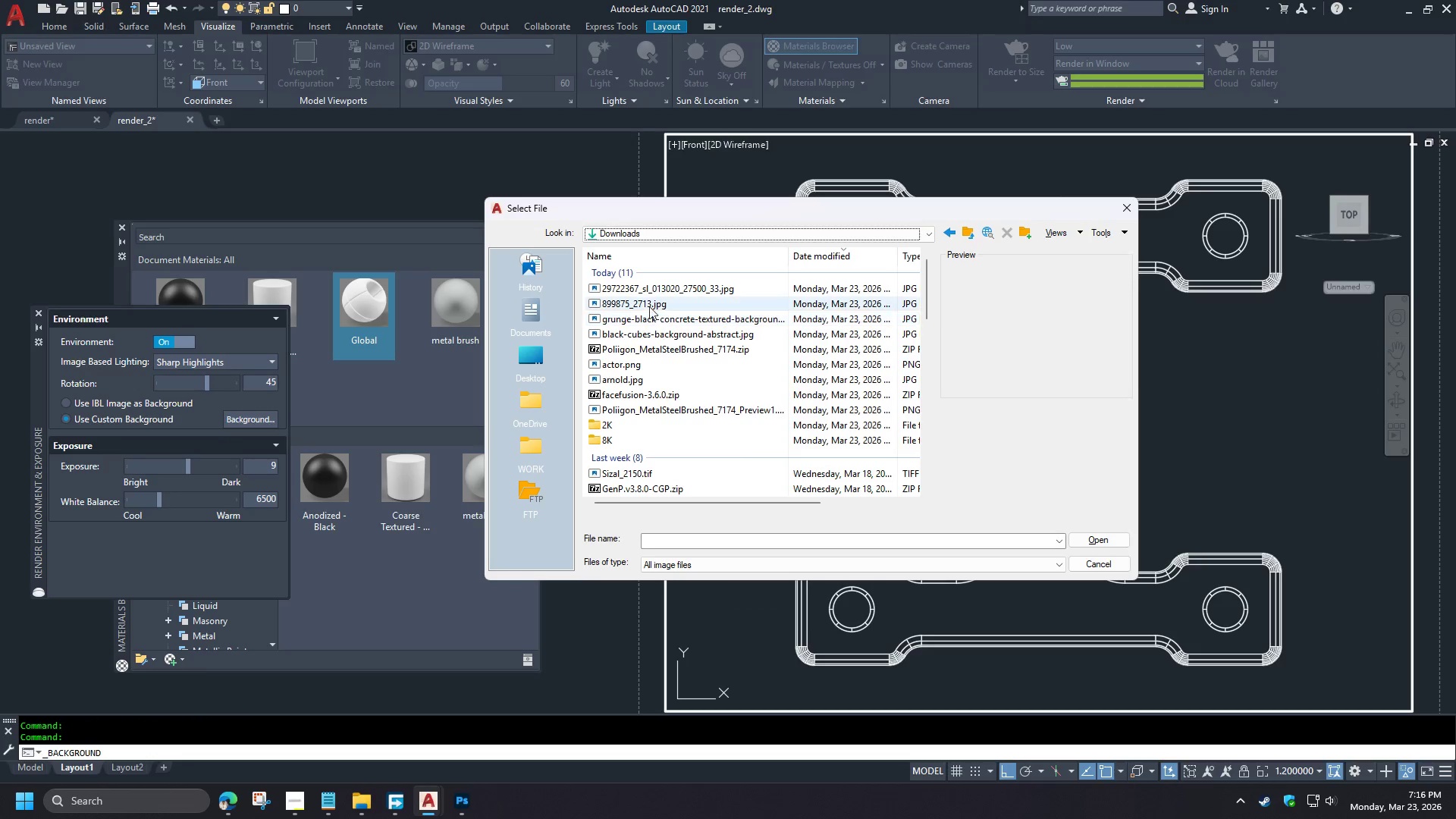 
left_click([635, 288])
 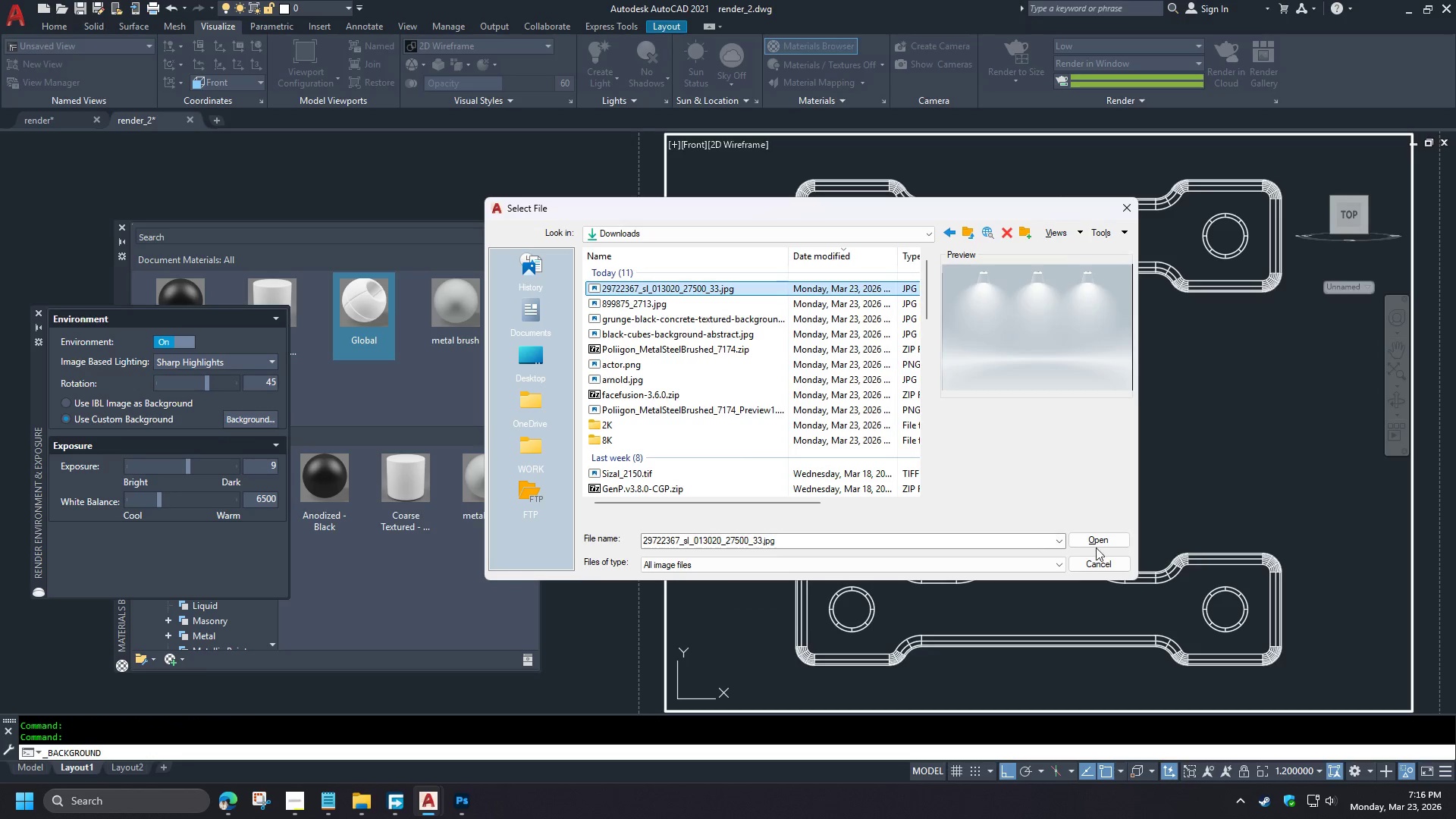 
left_click([1095, 544])
 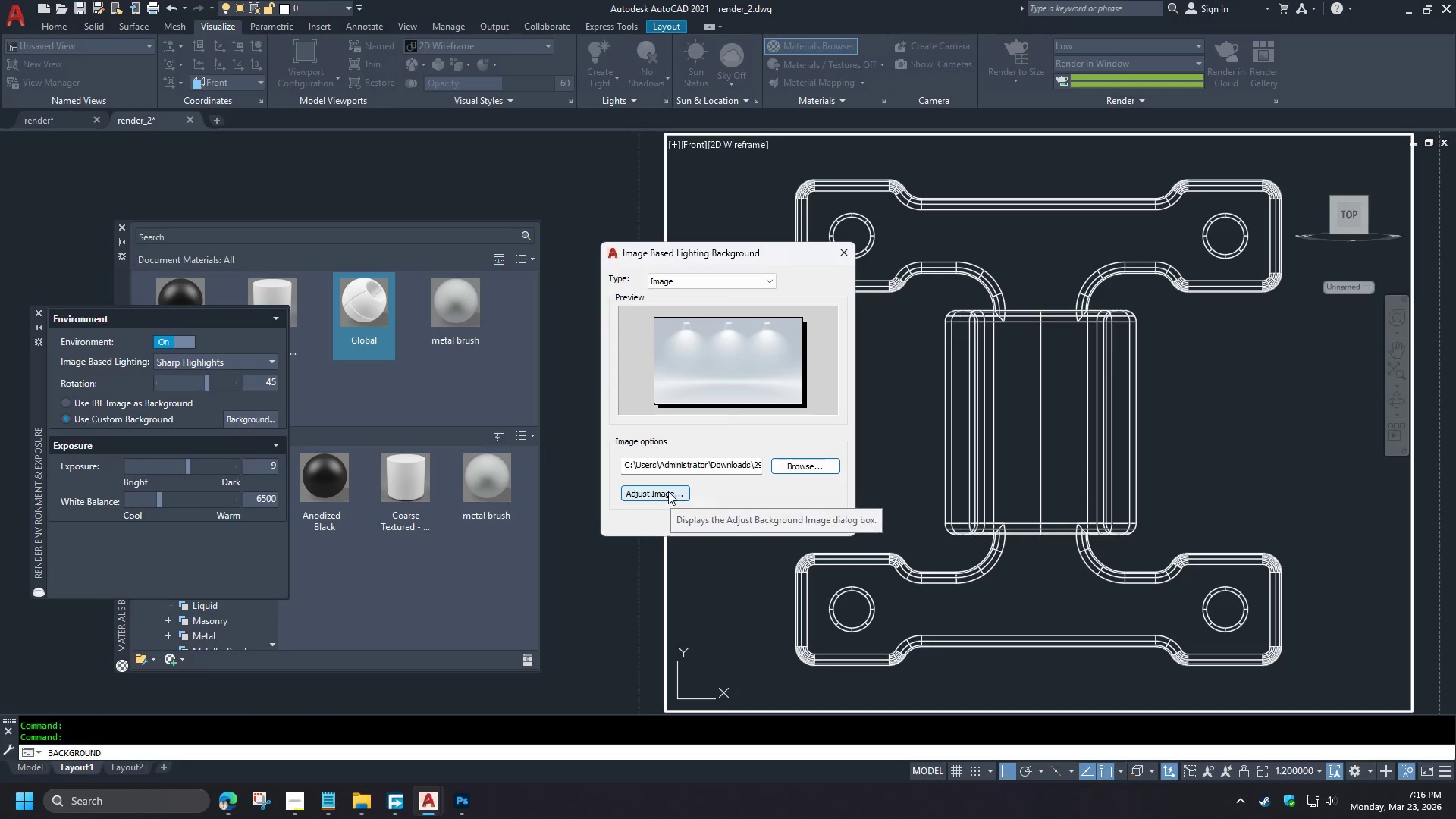 
left_click([711, 526])
 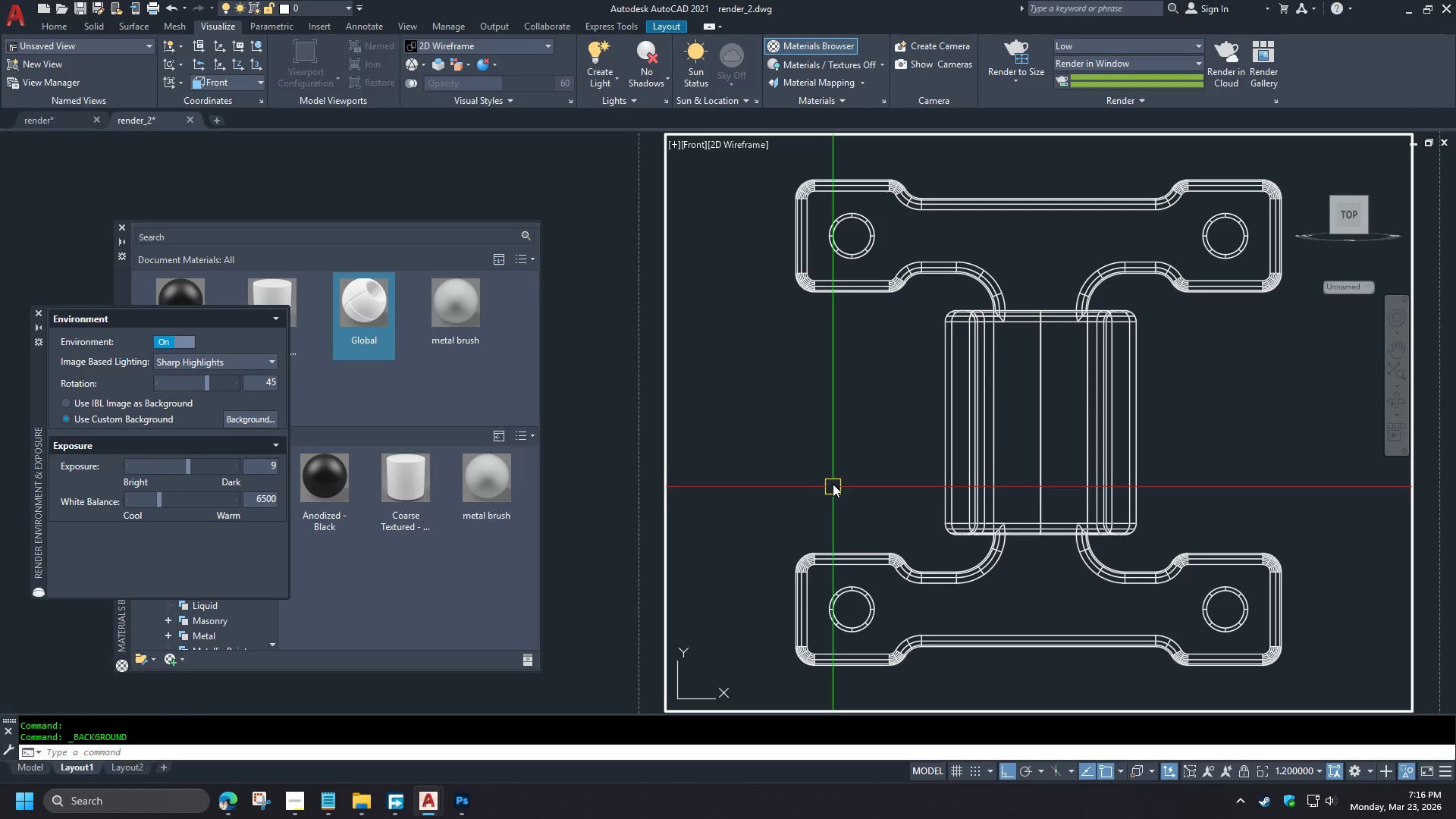 
type(rr )
 